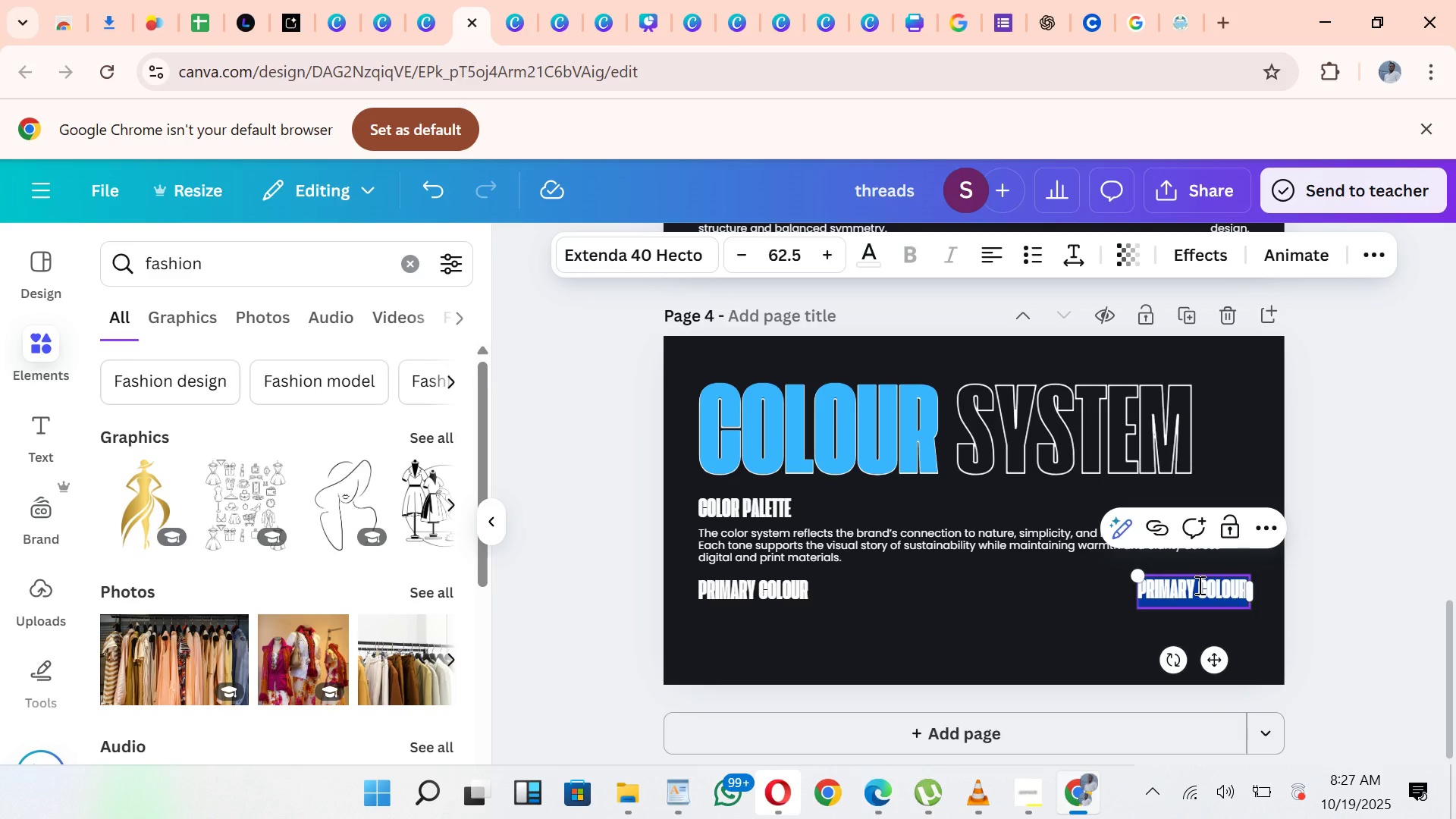 
left_click([1198, 585])
 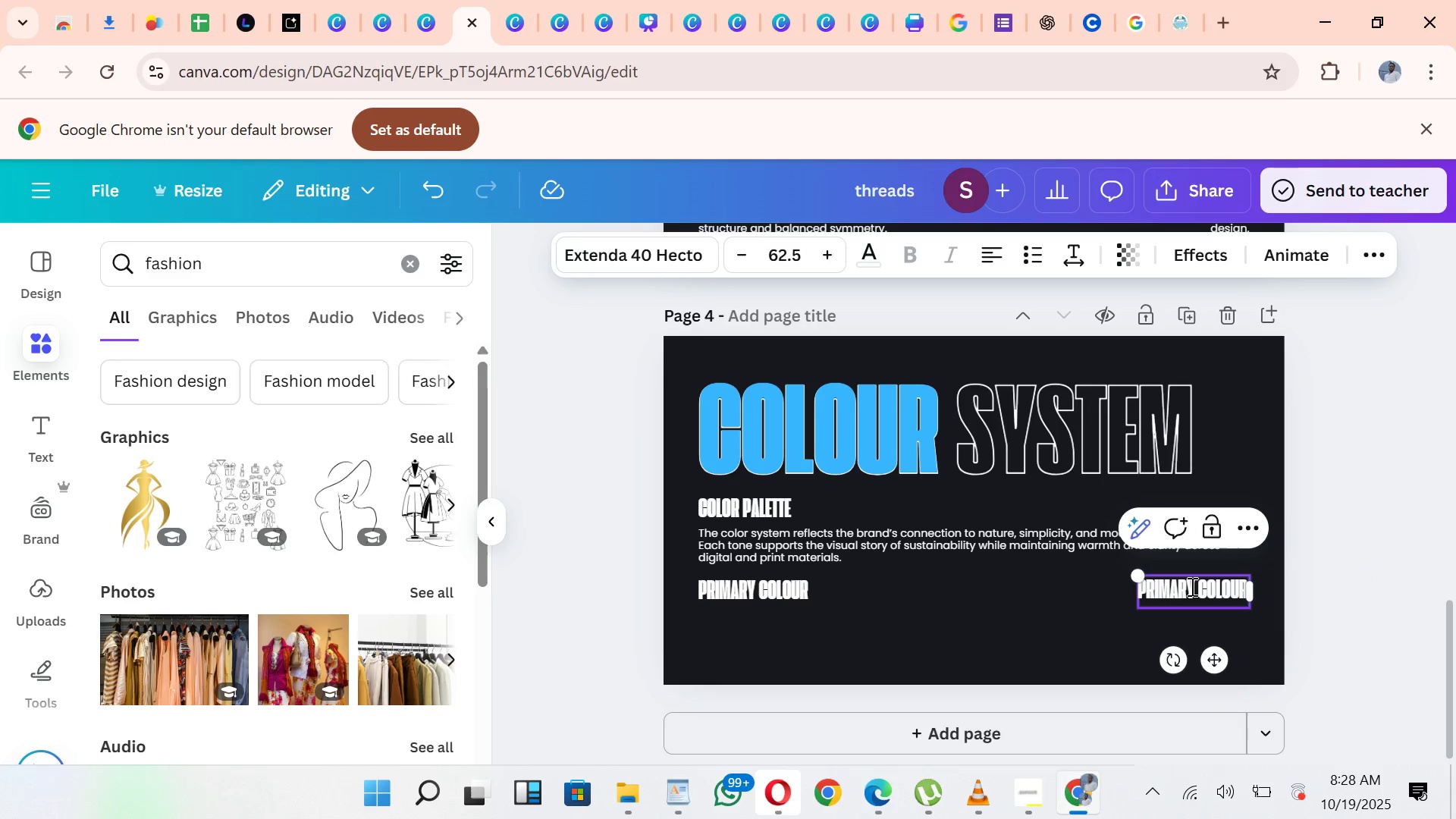 
double_click([1191, 585])
 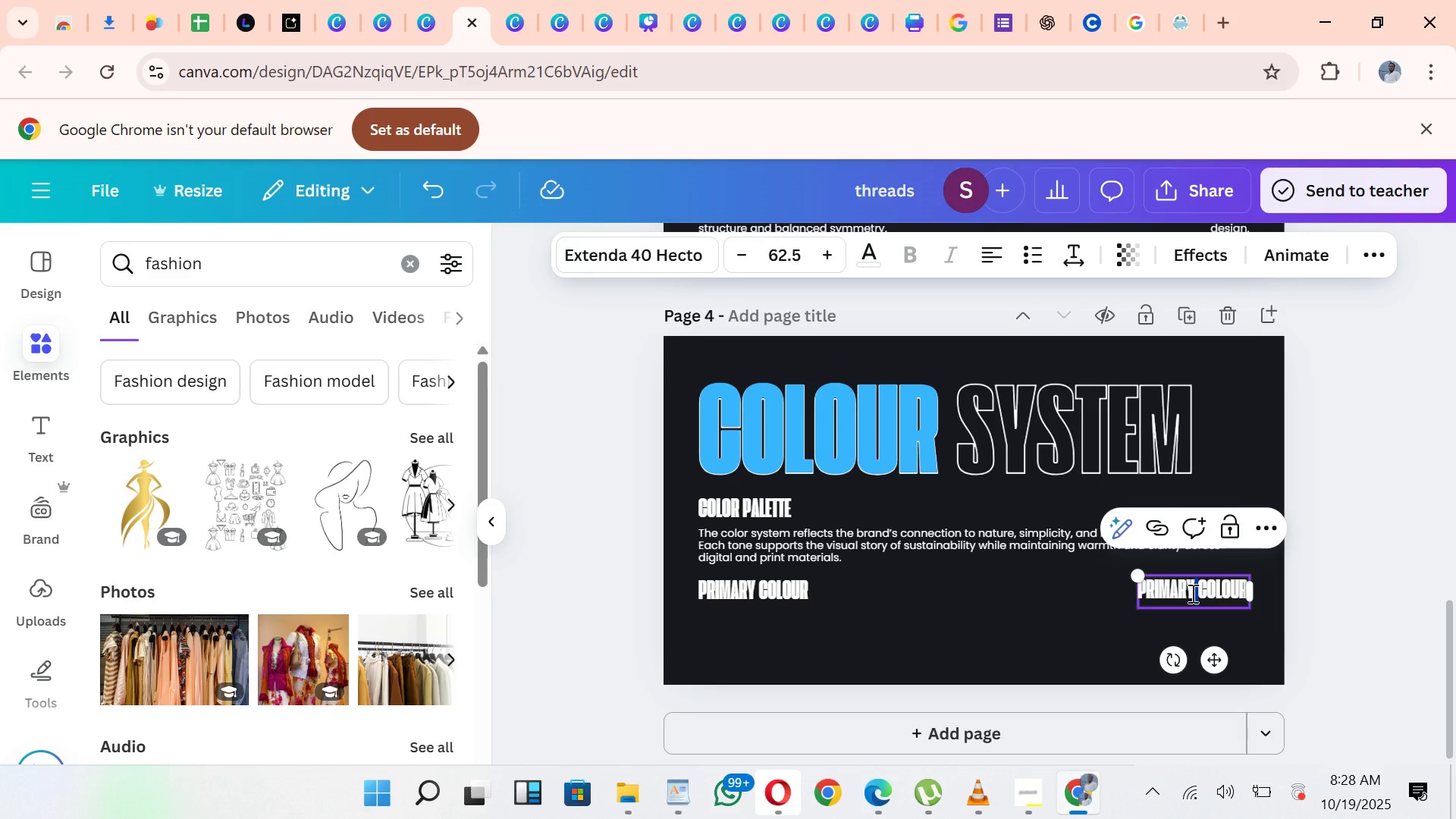 
key(Backspace)
key(Backspace)
key(Backspace)
key(Backspace)
key(Backspace)
key(Backspace)
key(Backspace)
key(Backspace)
type(sec)
key(Backspace)
key(Backspace)
type(econdaruy)
key(Backspace)
key(Backspace)
type(y )
 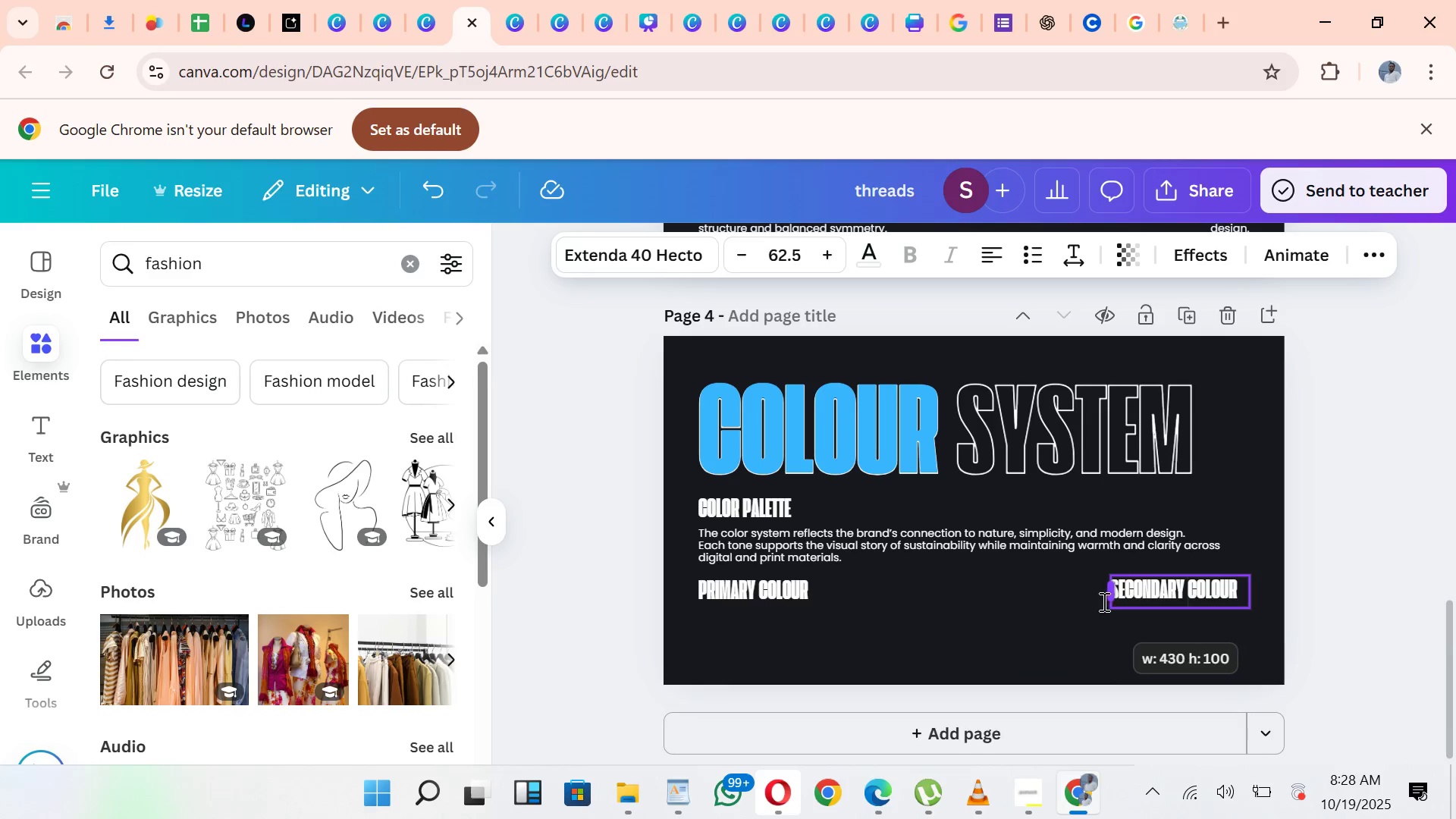 
wait(7.66)
 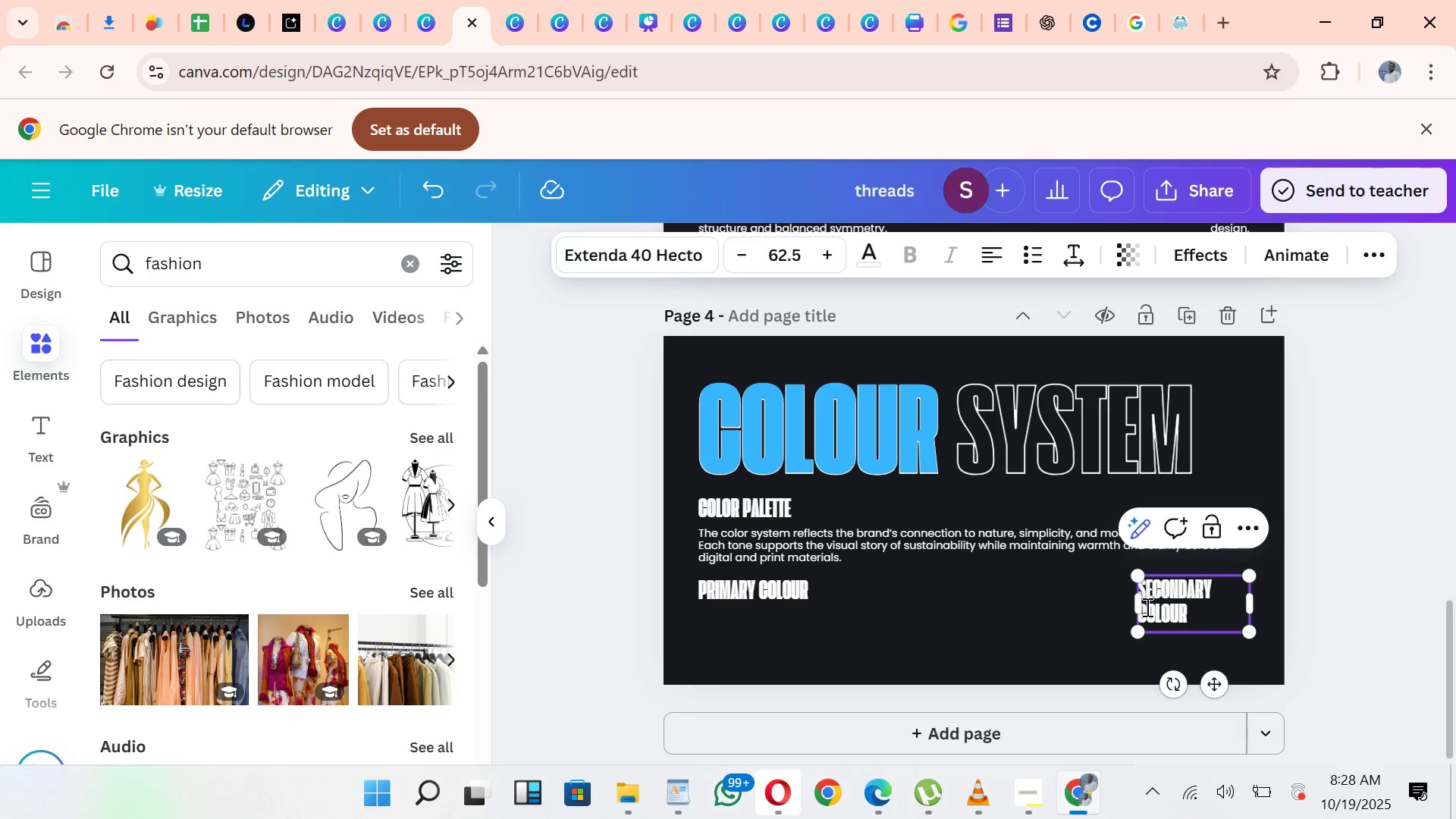 
left_click([1345, 583])
 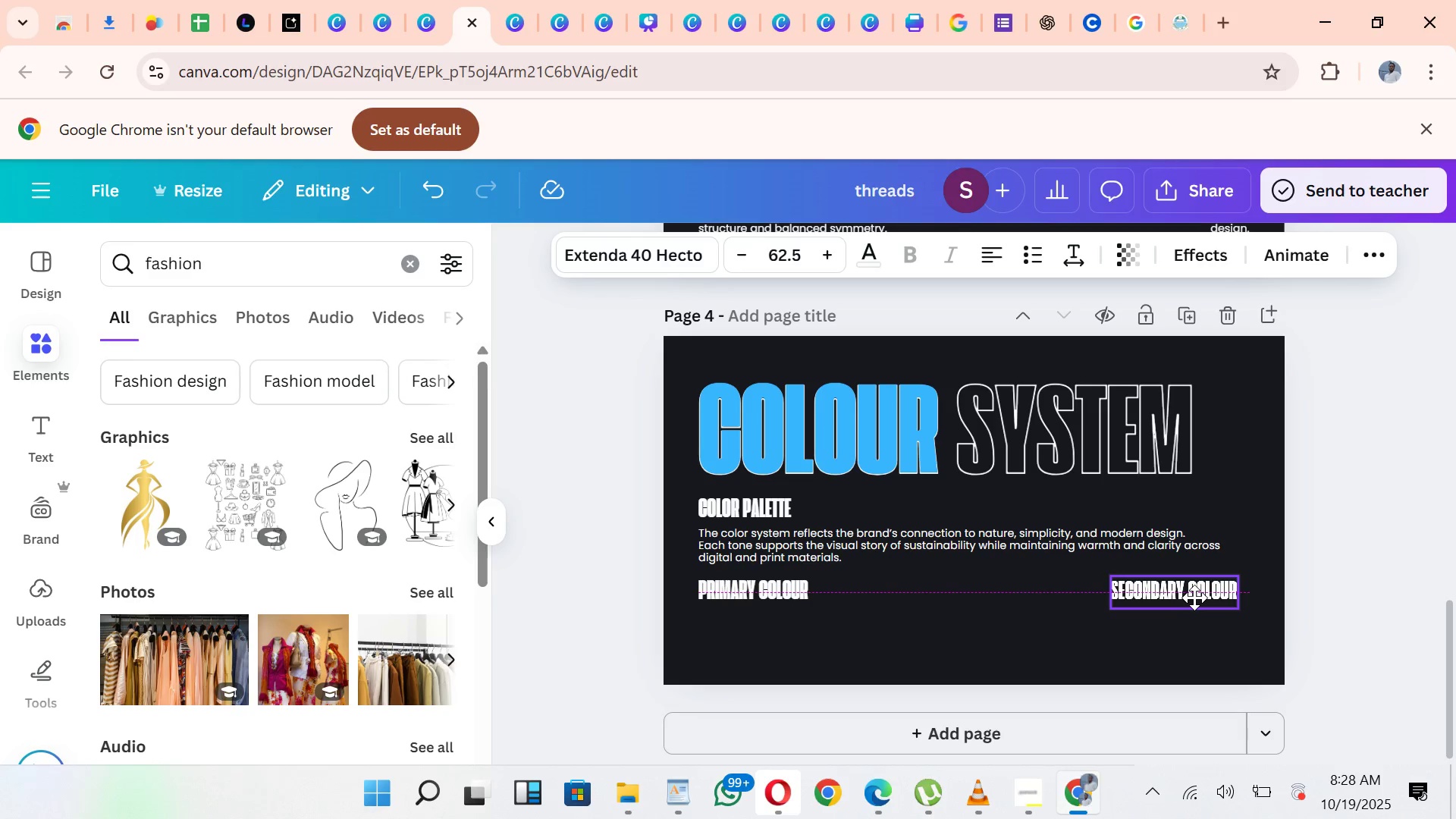 
wait(8.06)
 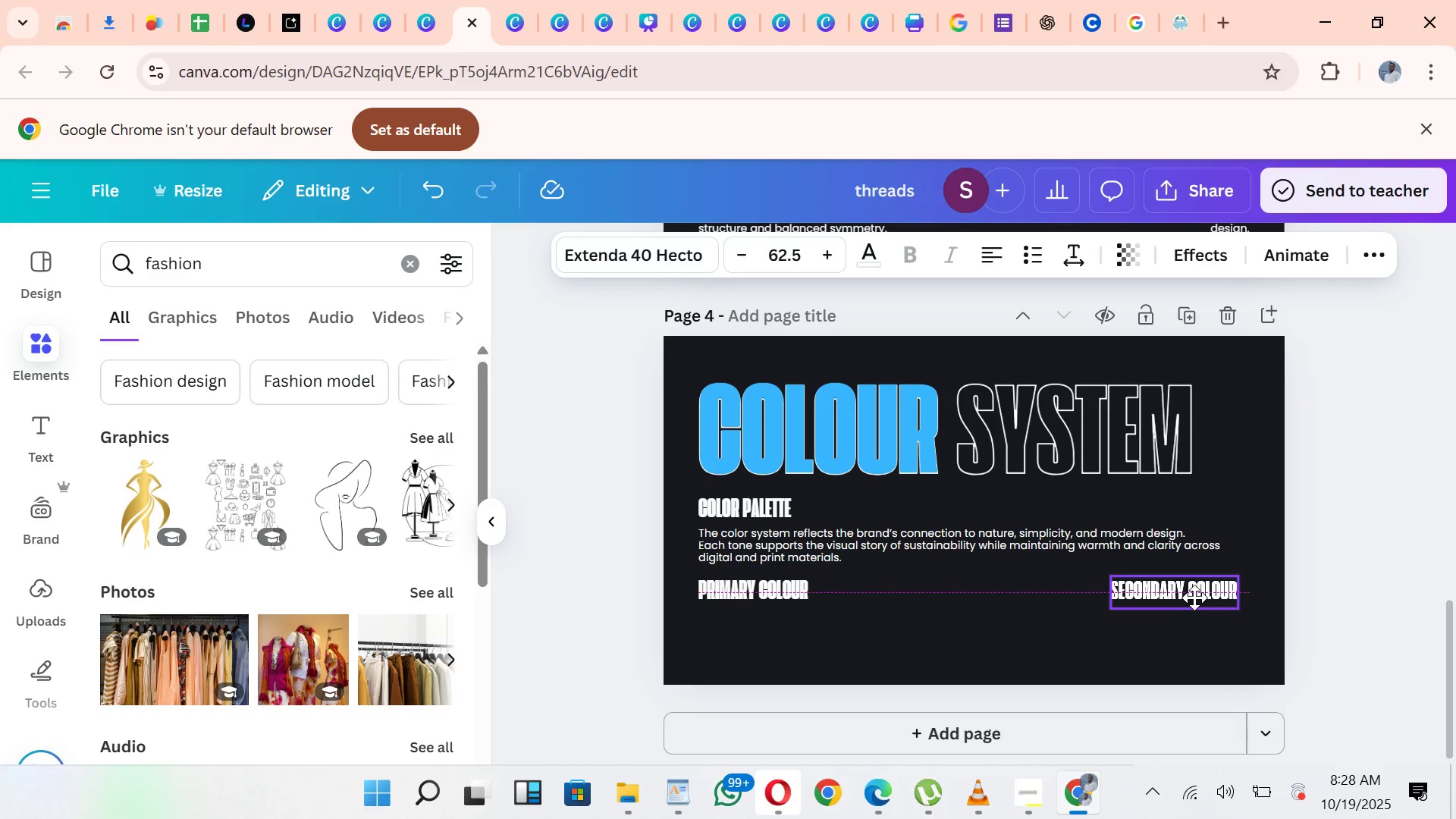 
left_click([1365, 546])
 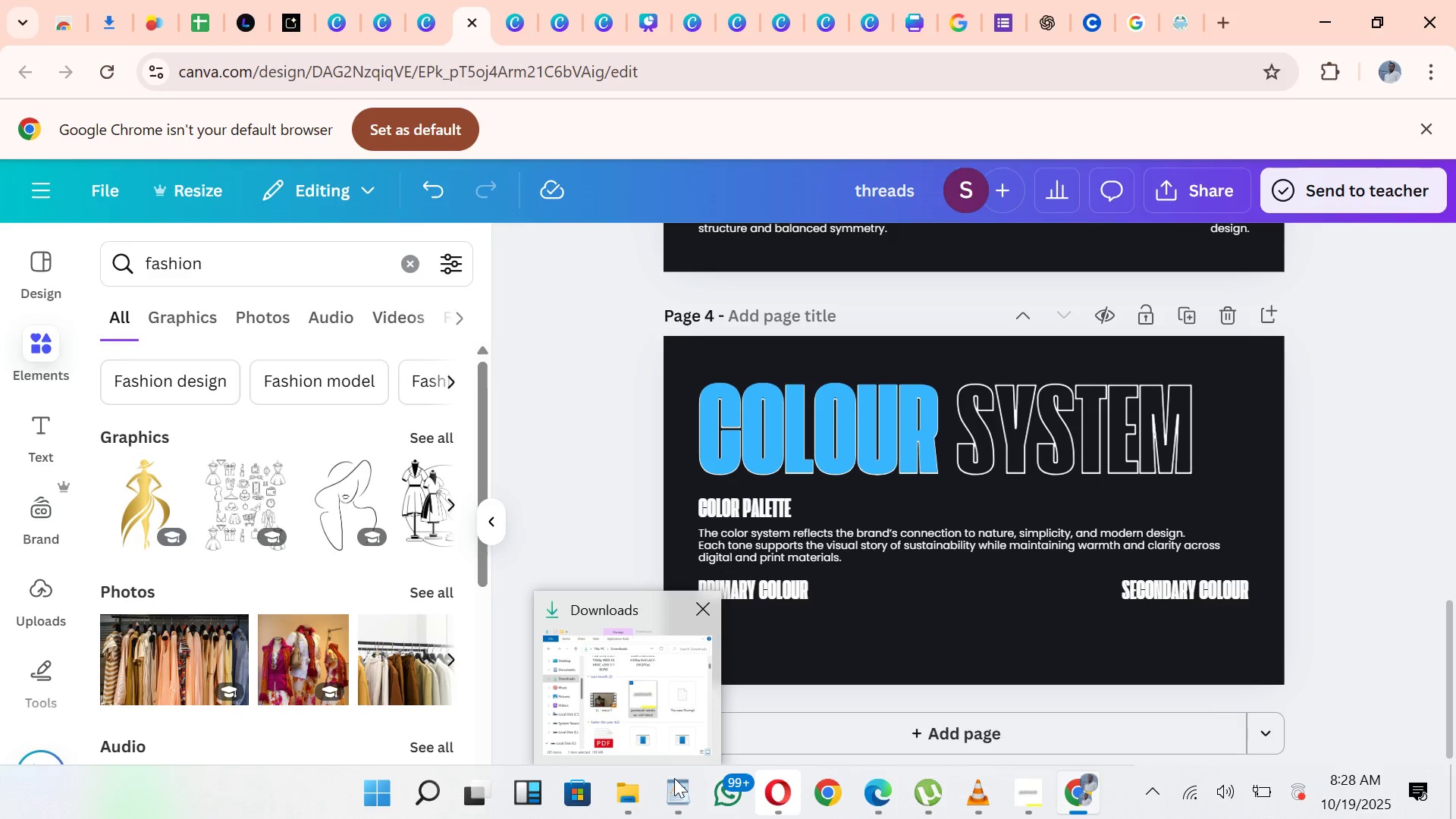 
left_click([681, 786])
 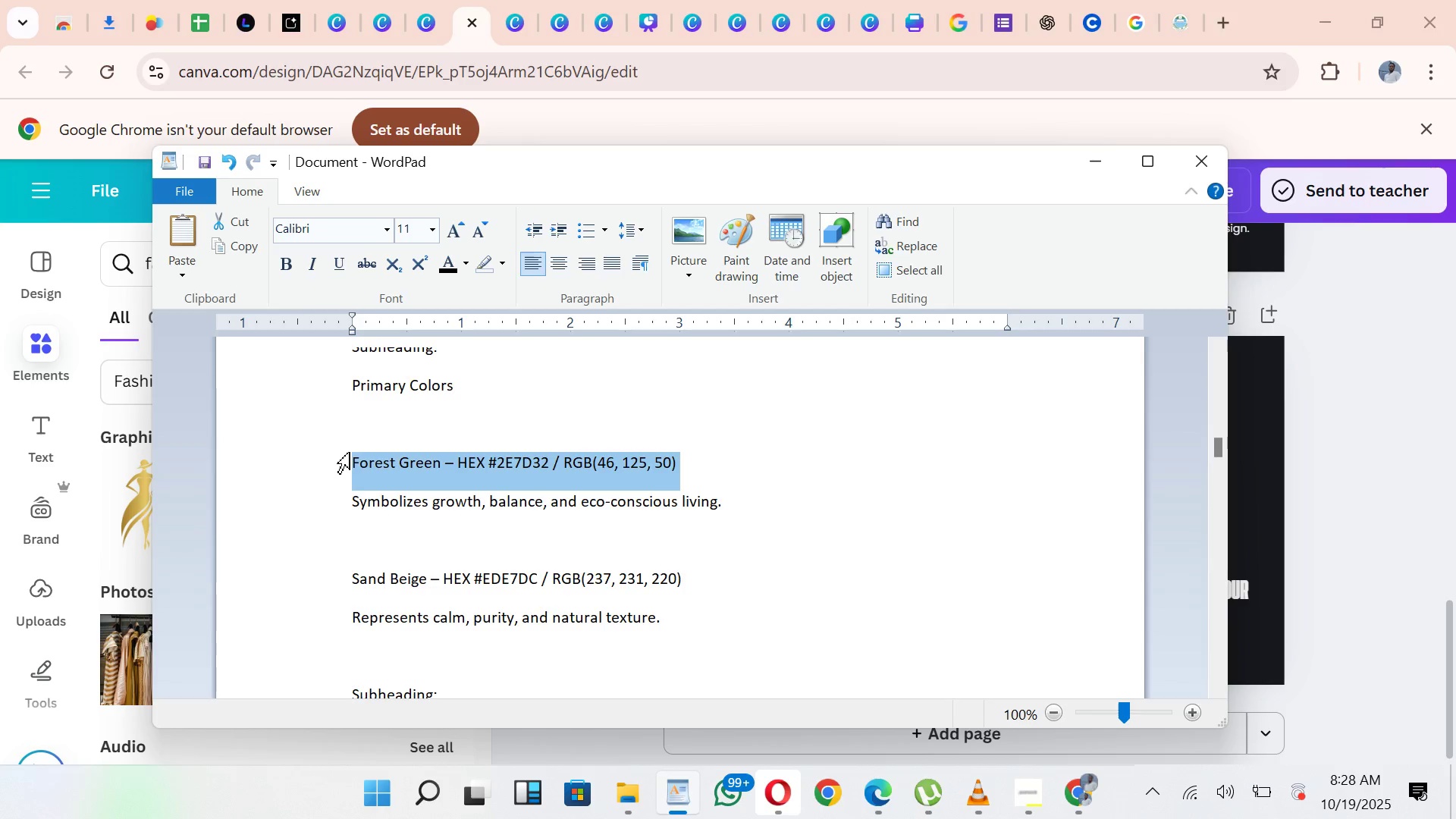 
wait(16.23)
 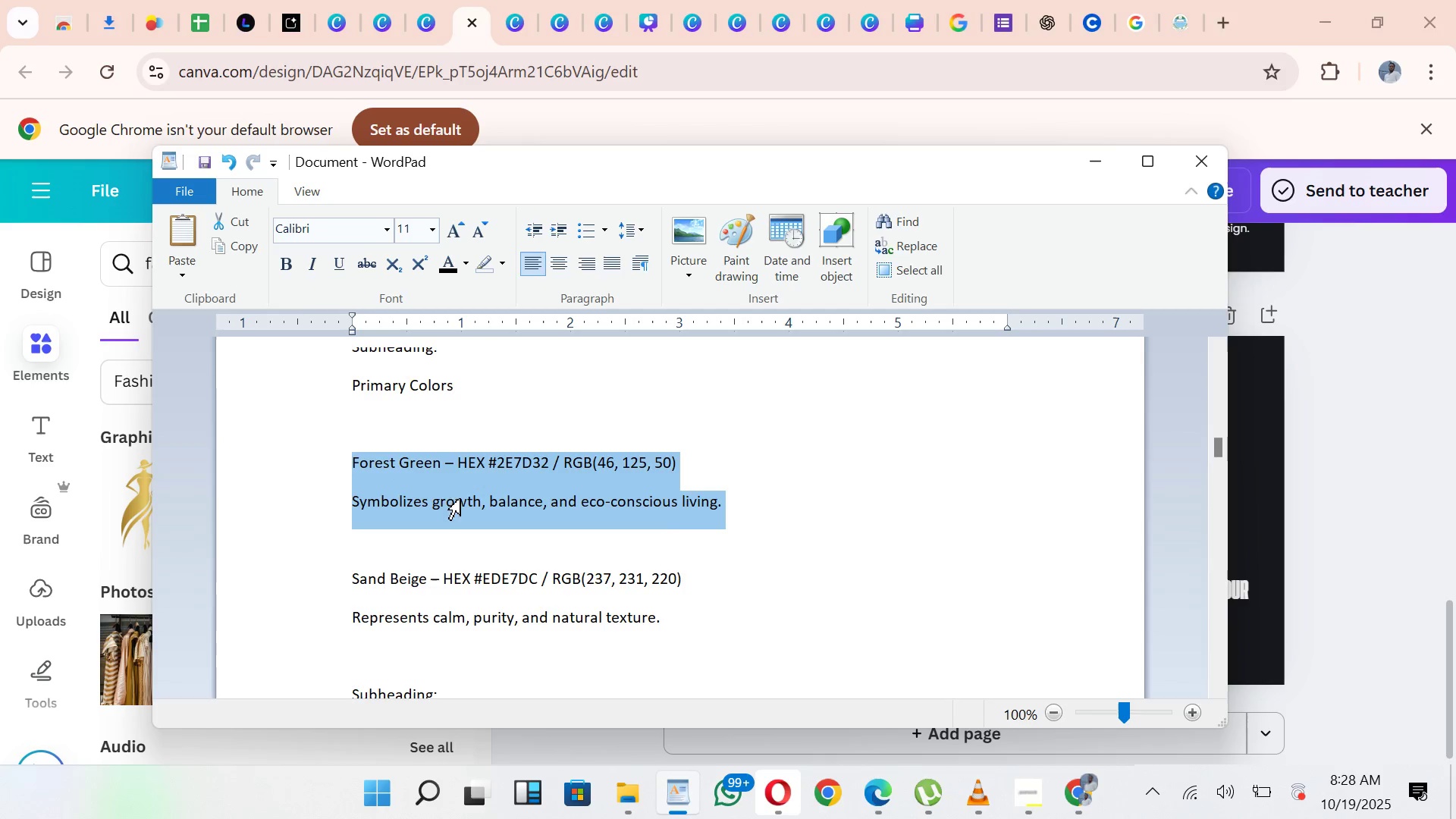 
key(Control+C)
 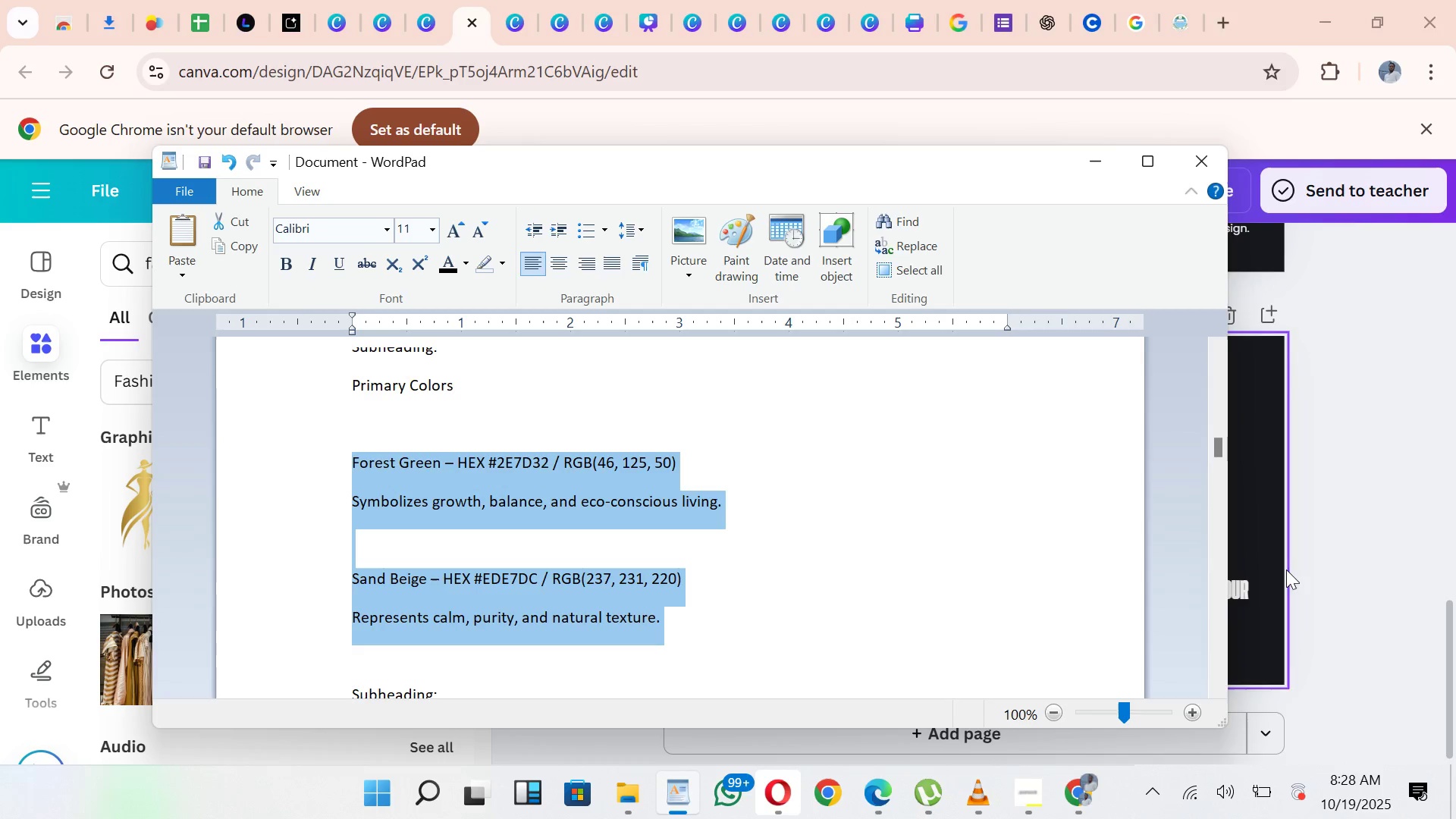 
left_click([1346, 554])
 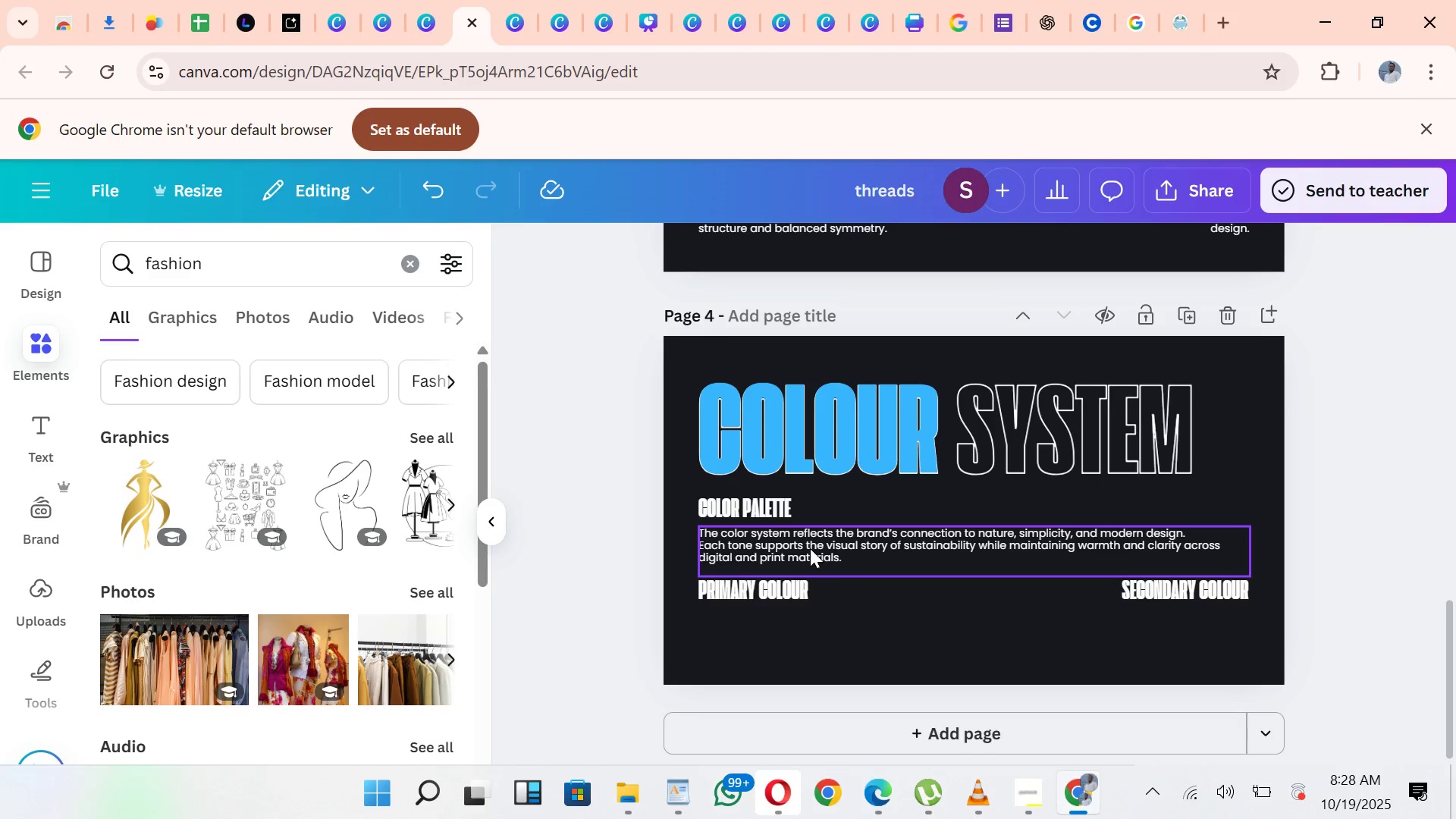 
left_click([811, 548])
 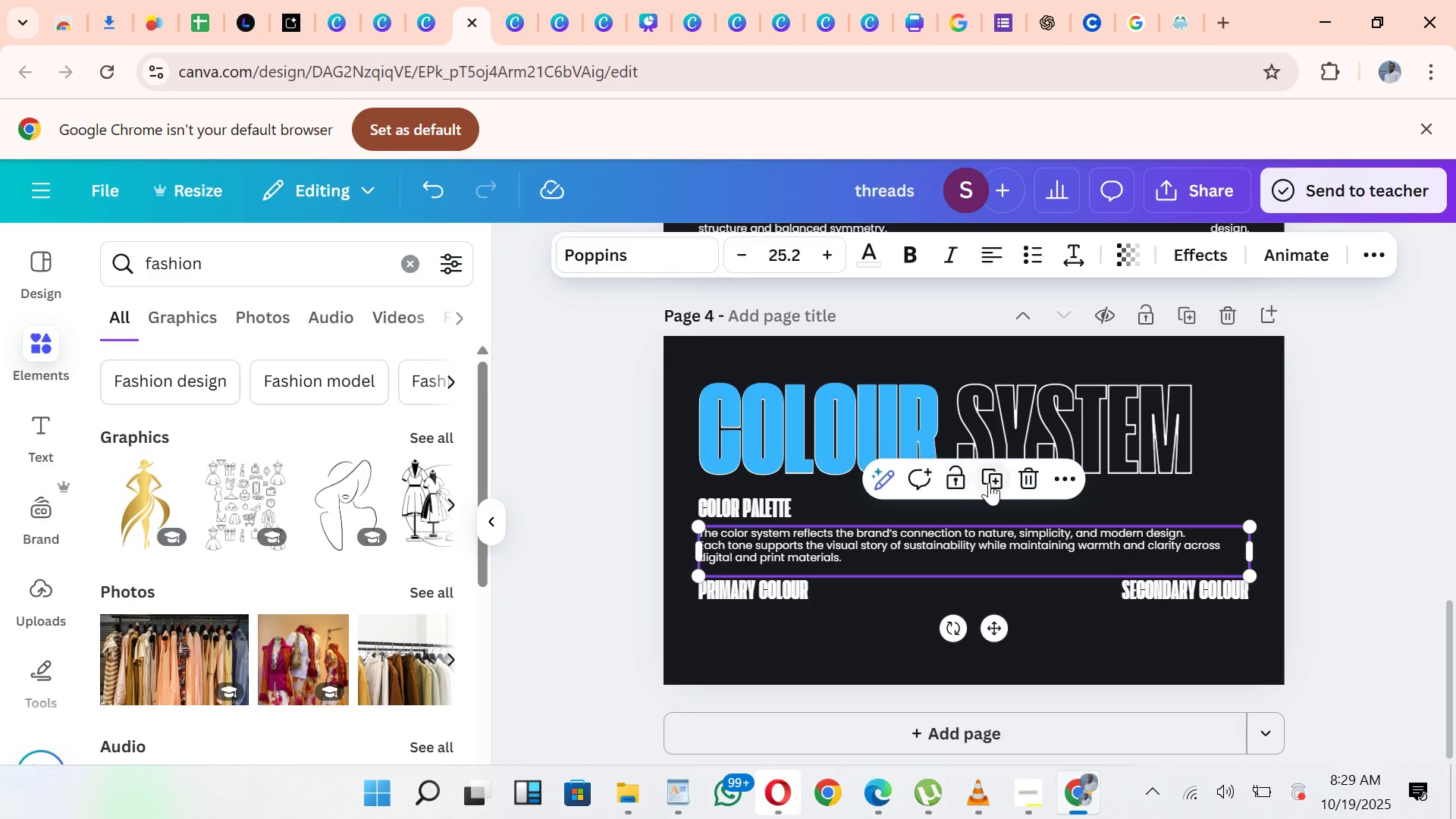 
left_click([989, 481])
 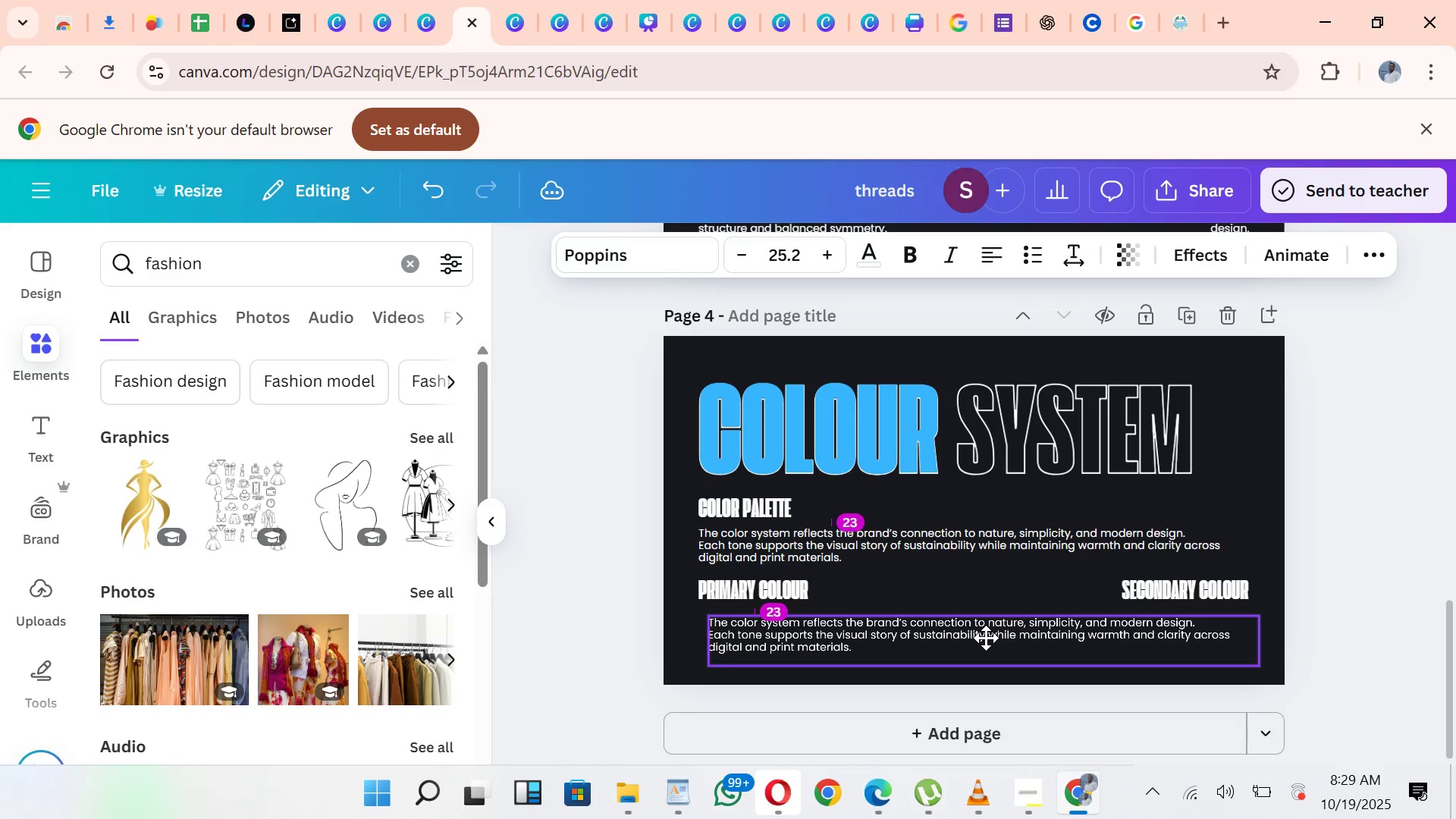 
double_click([974, 650])
 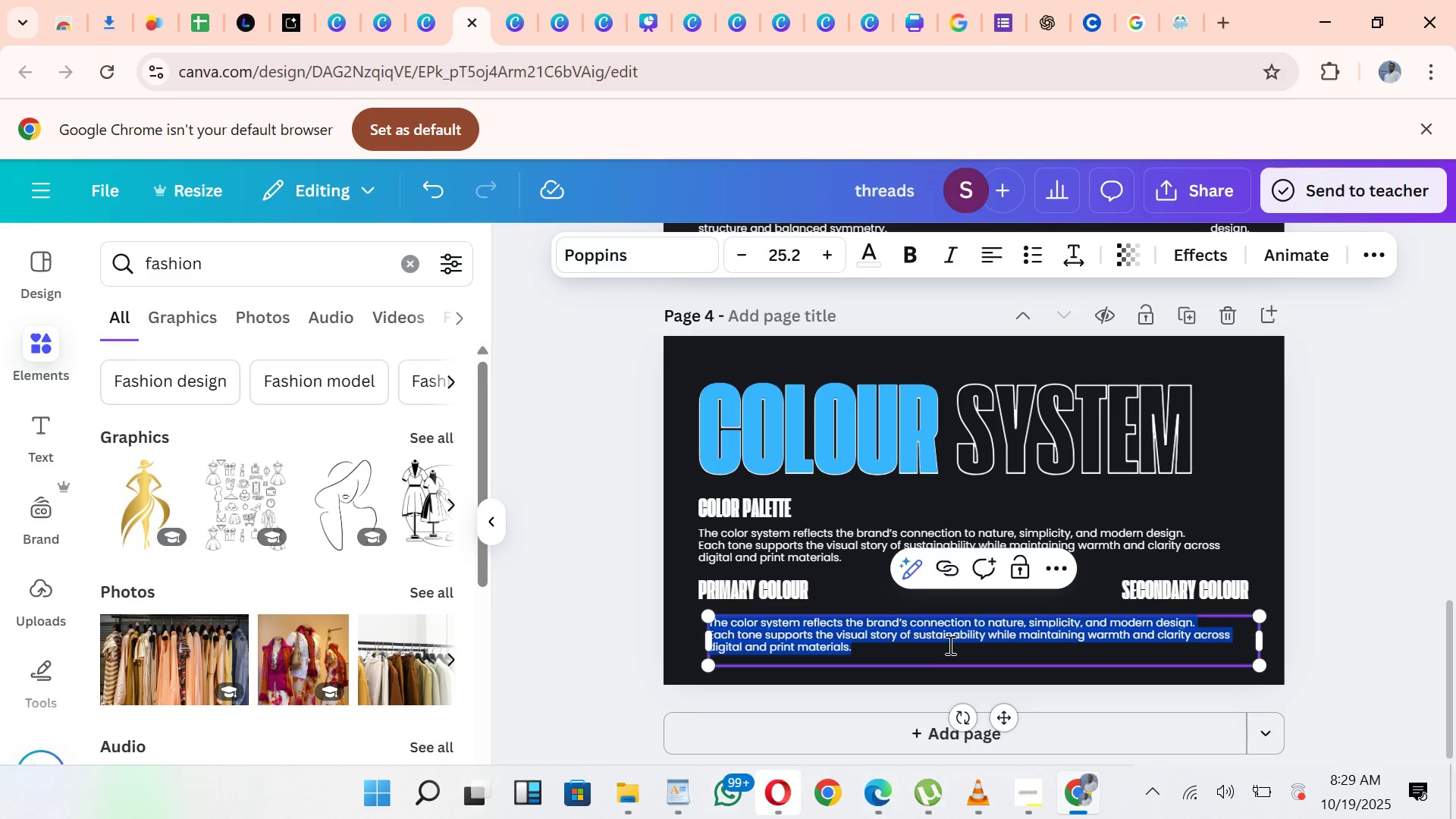 
key(Control+V)
 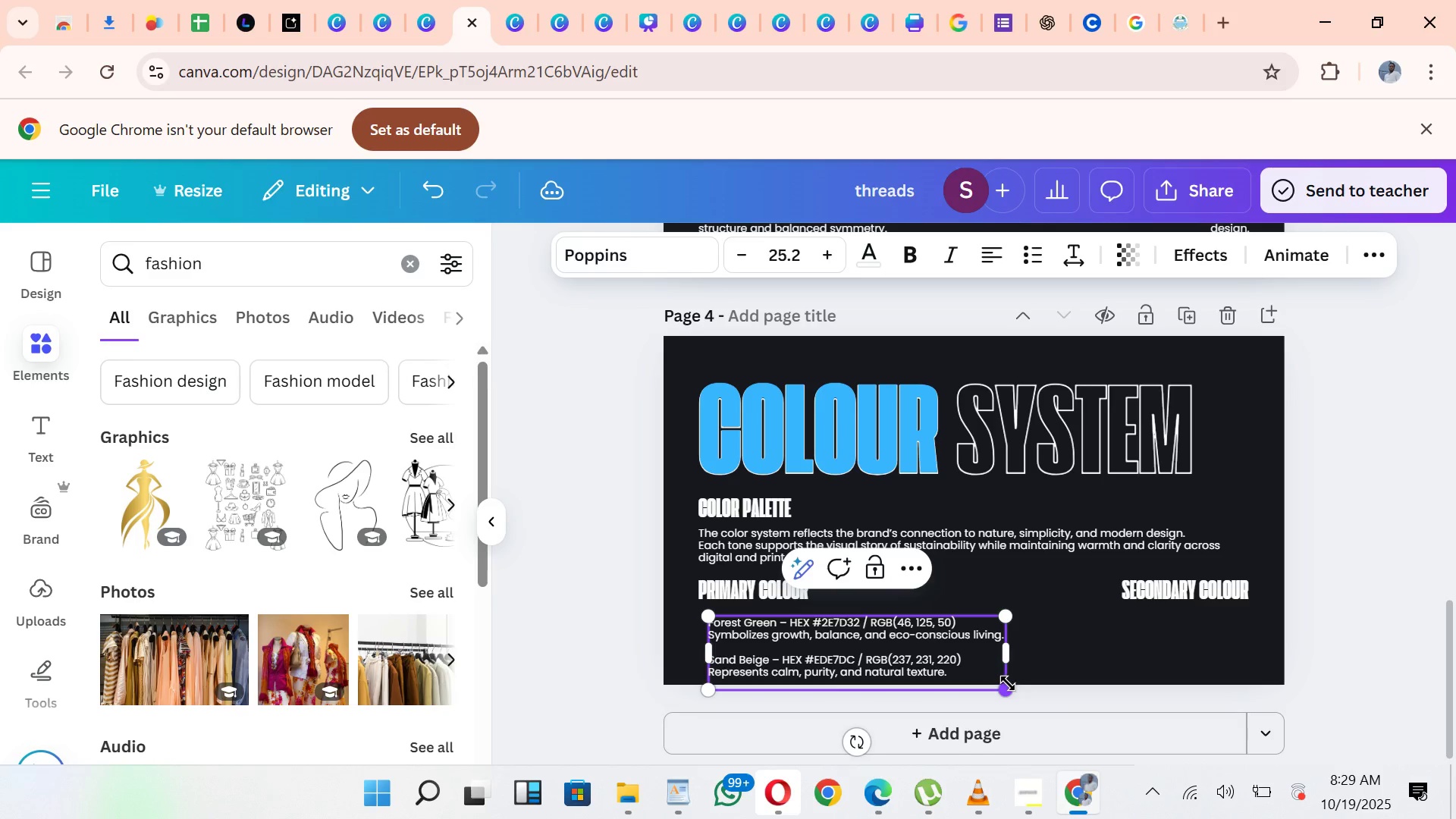 
wait(7.64)
 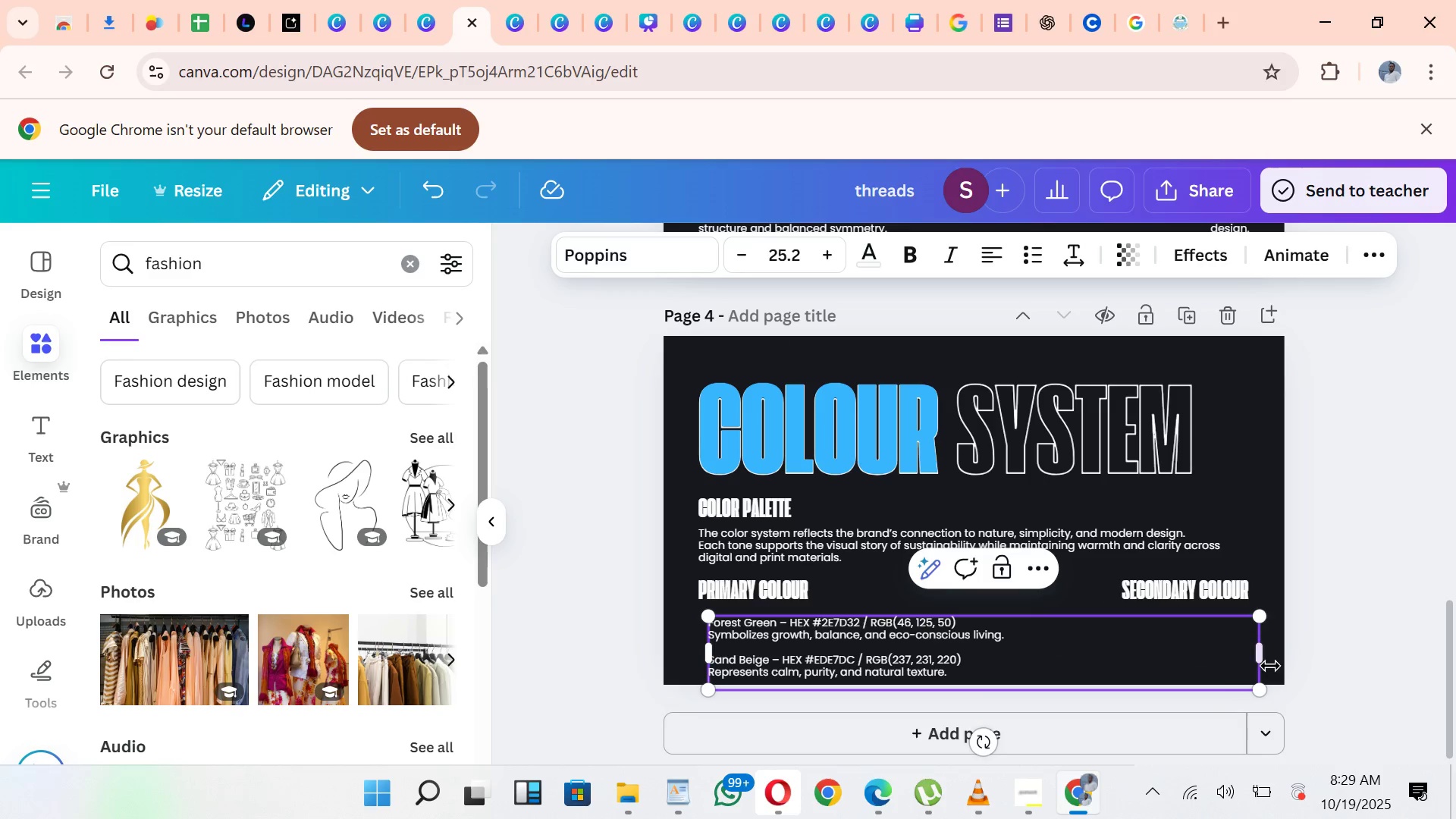 
left_click([977, 634])
 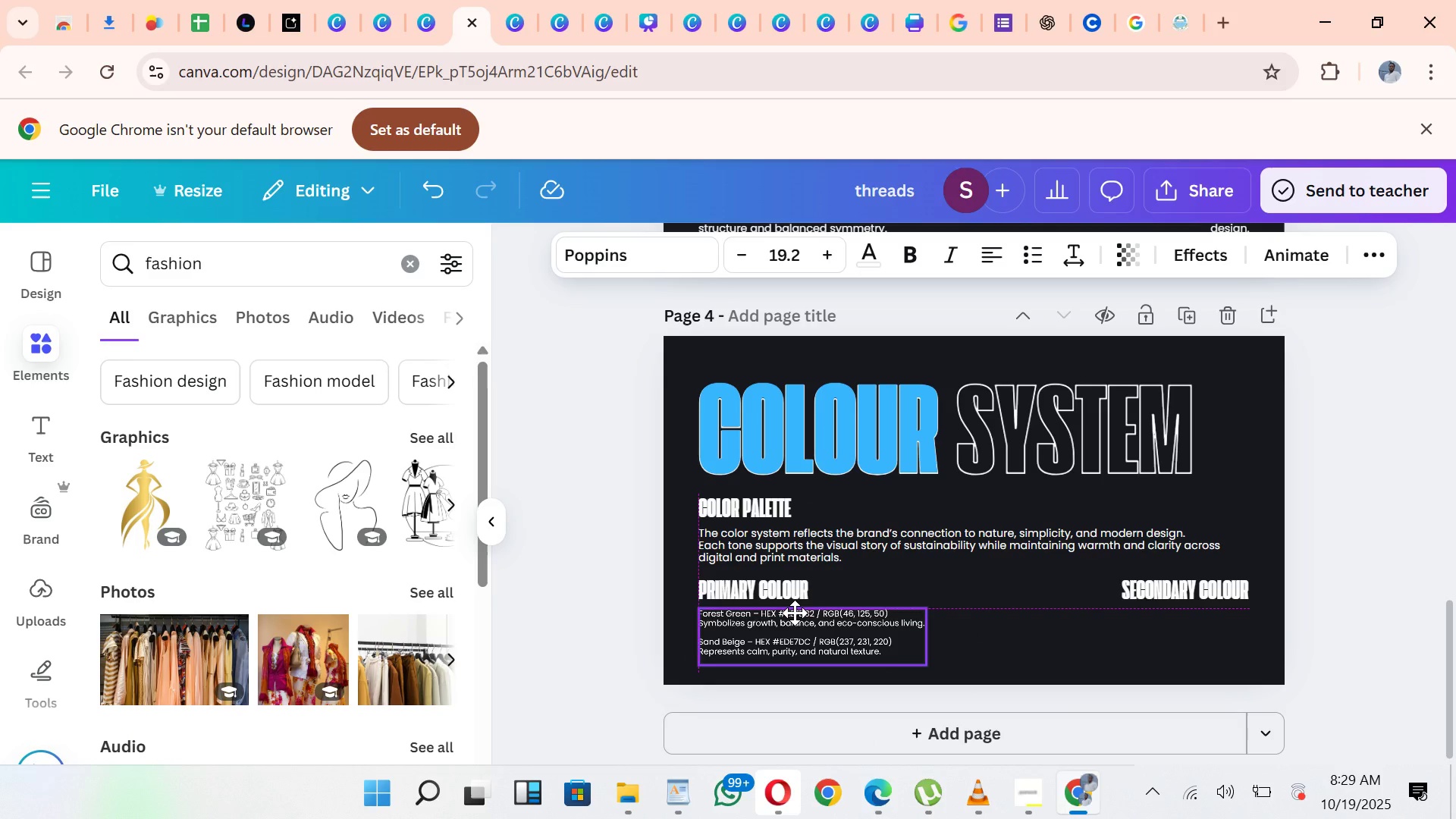 
left_click([998, 570])
 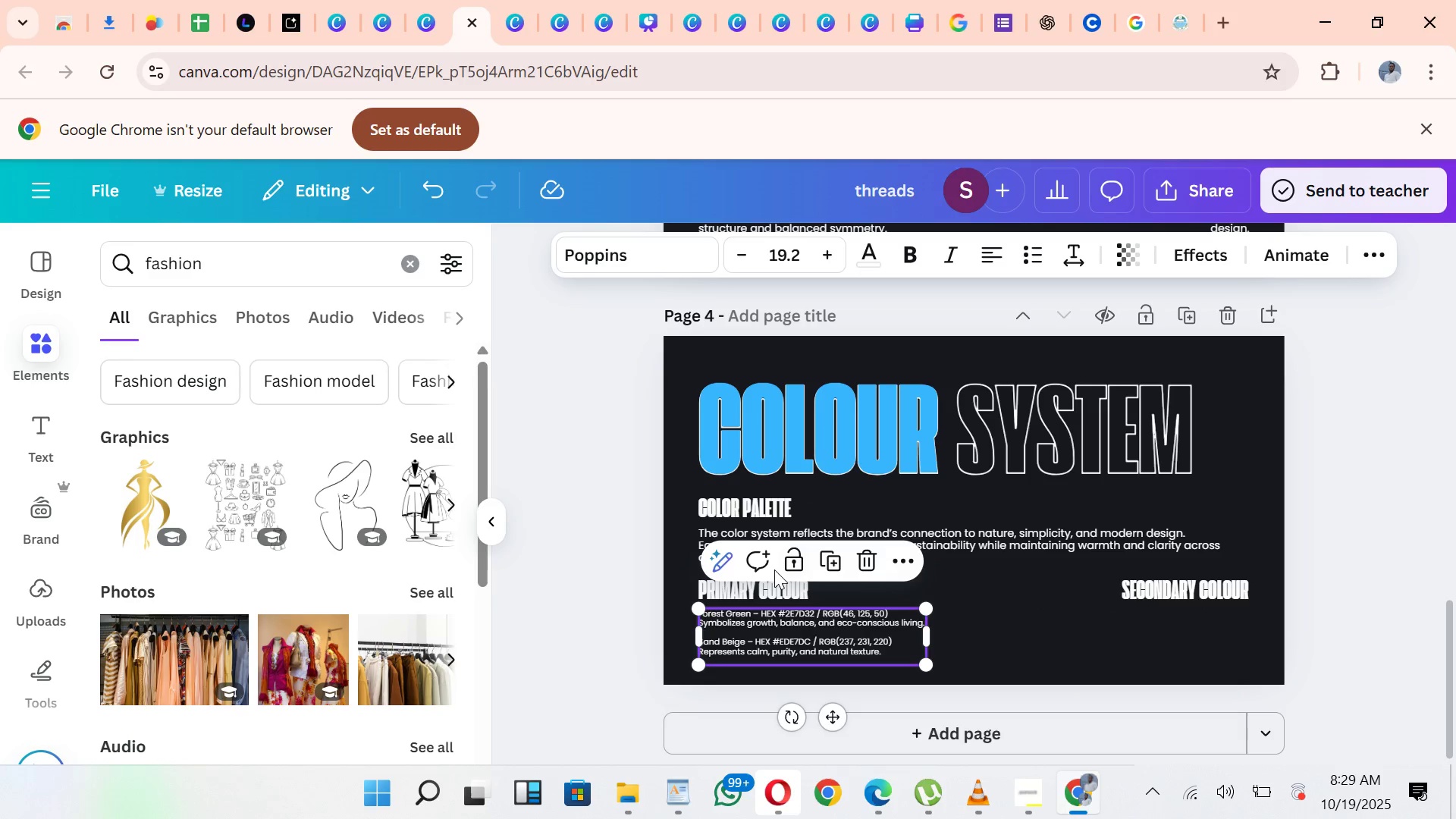 
left_click([831, 561])
 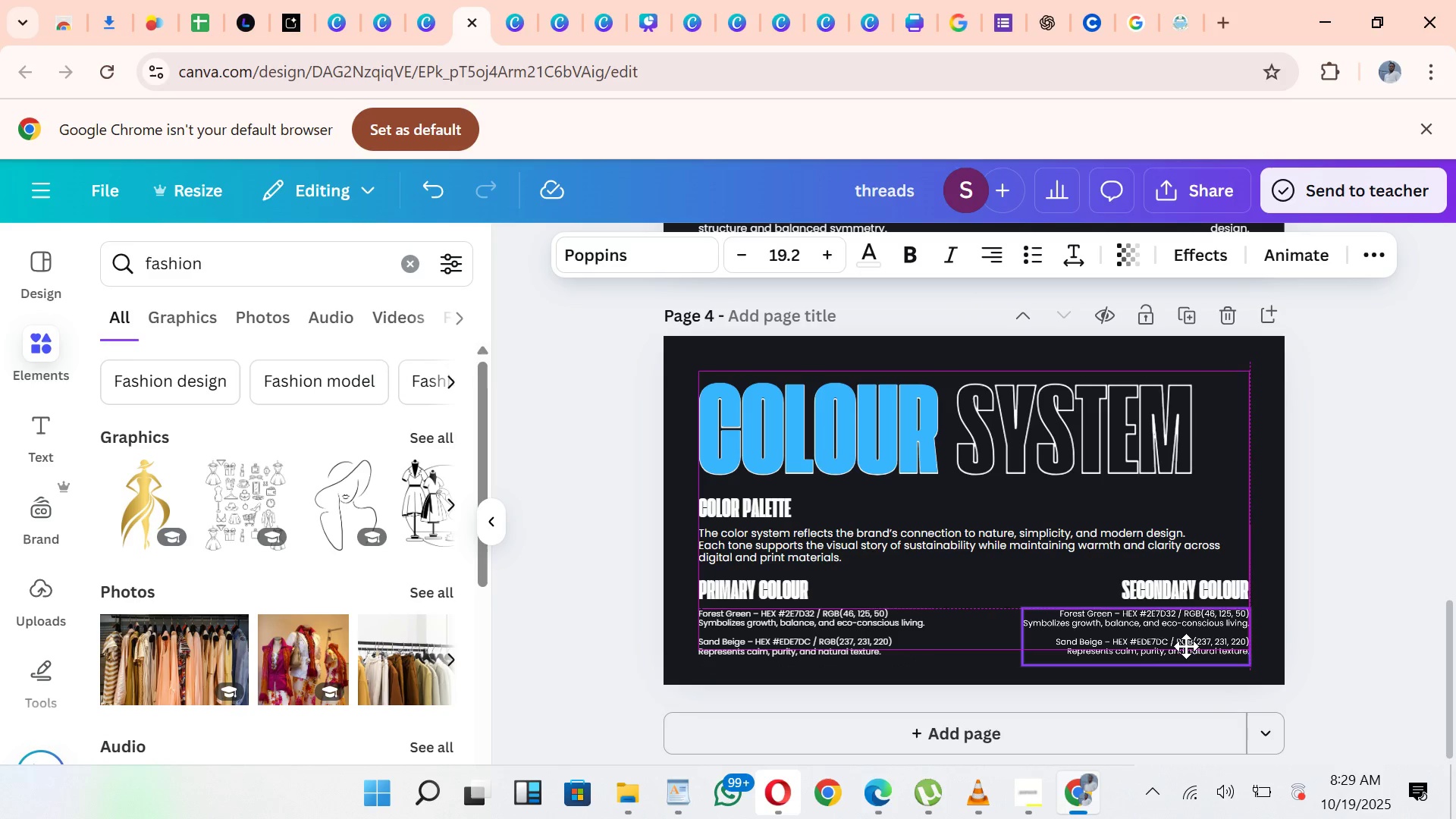 
wait(11.91)
 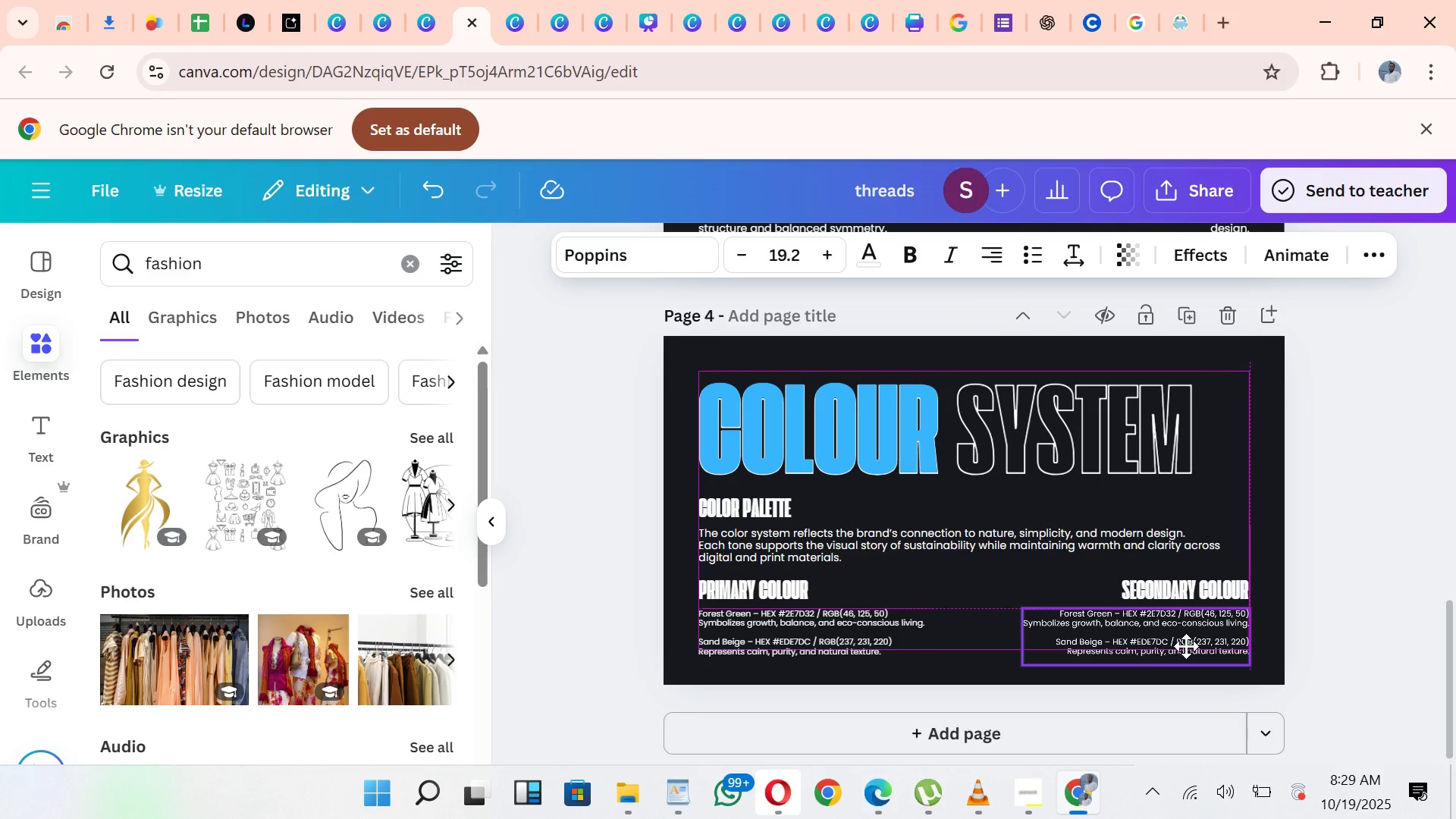 
left_click([669, 789])
 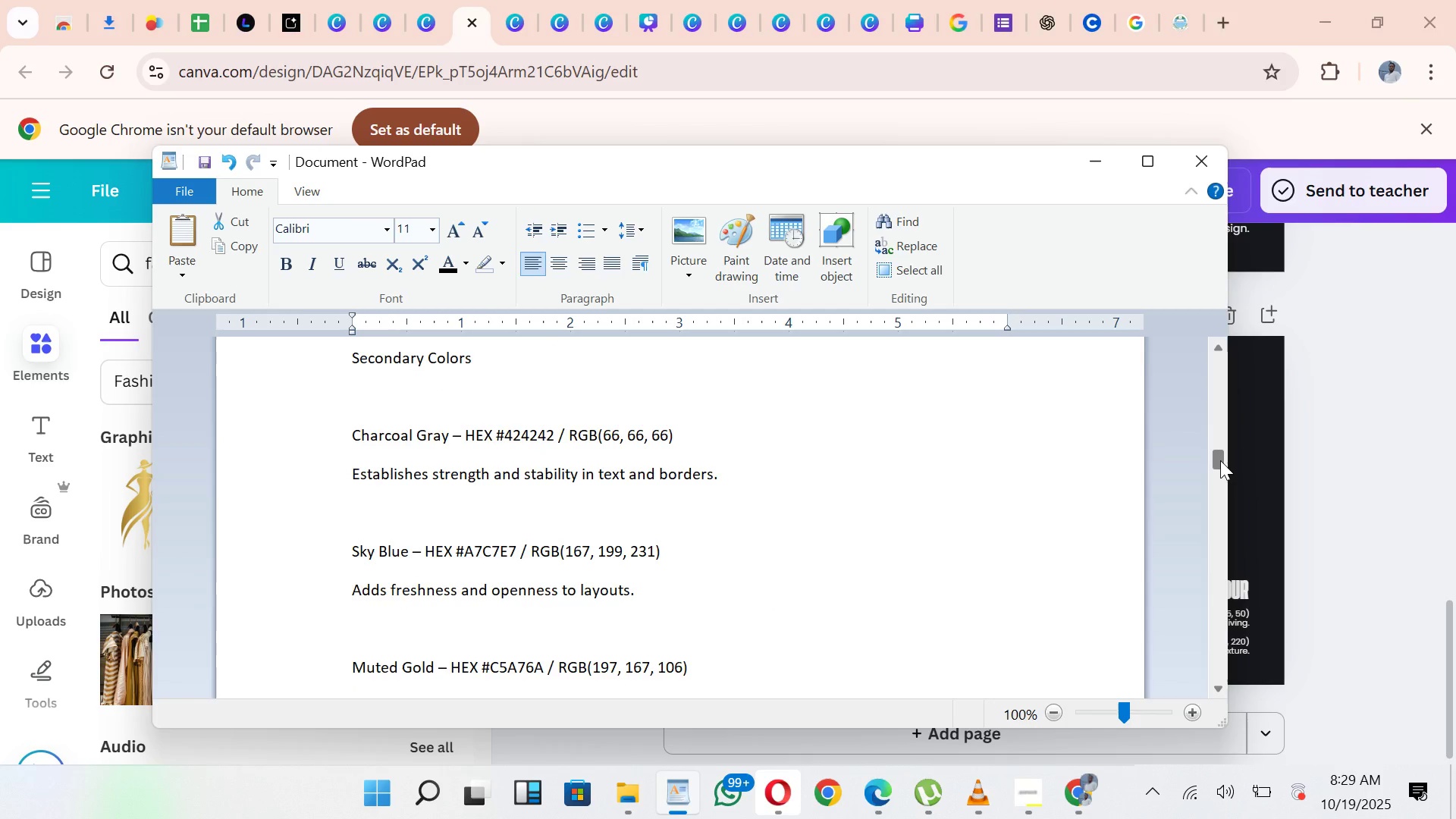 
wait(14.02)
 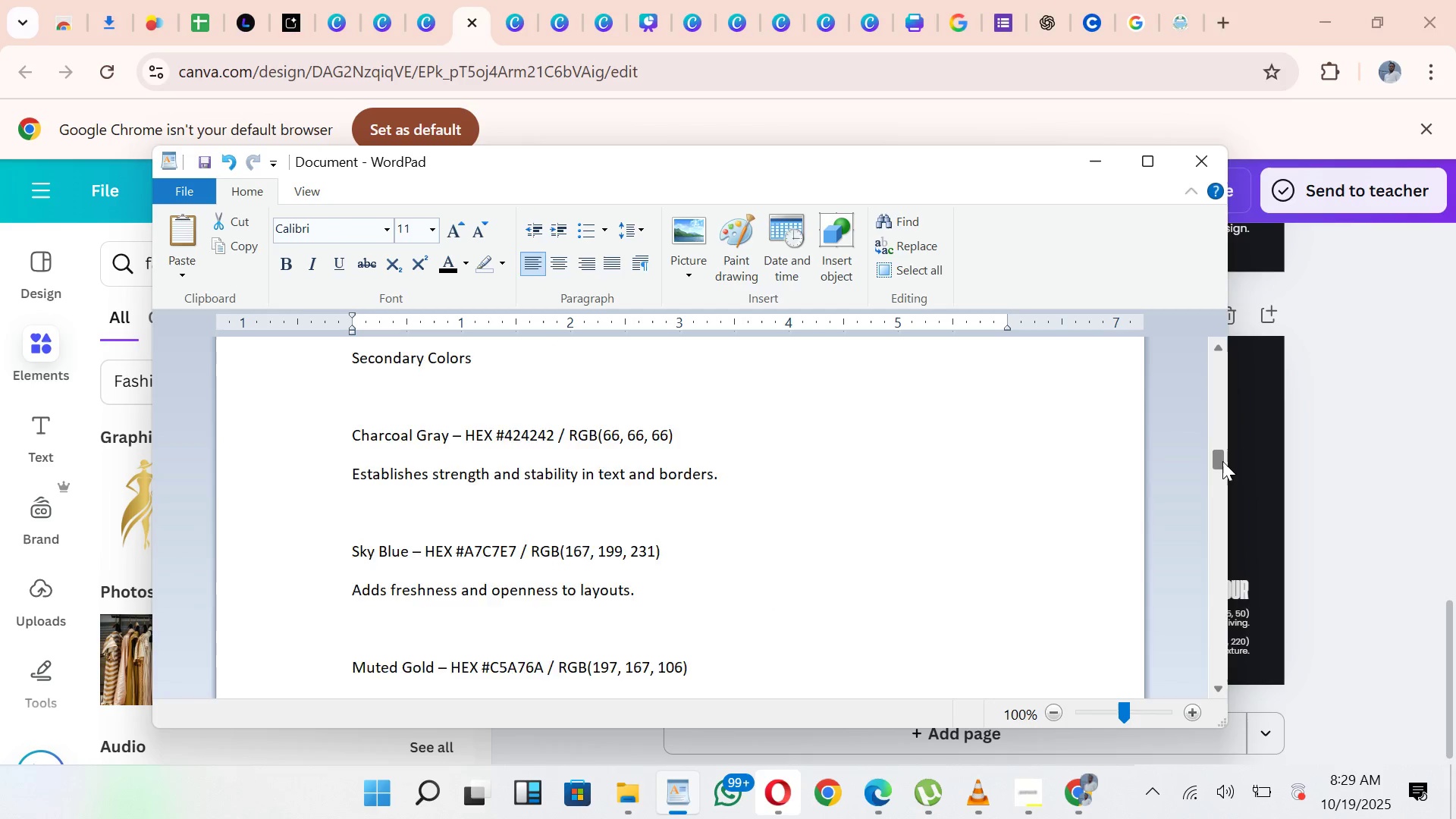 
key(Control+C)
 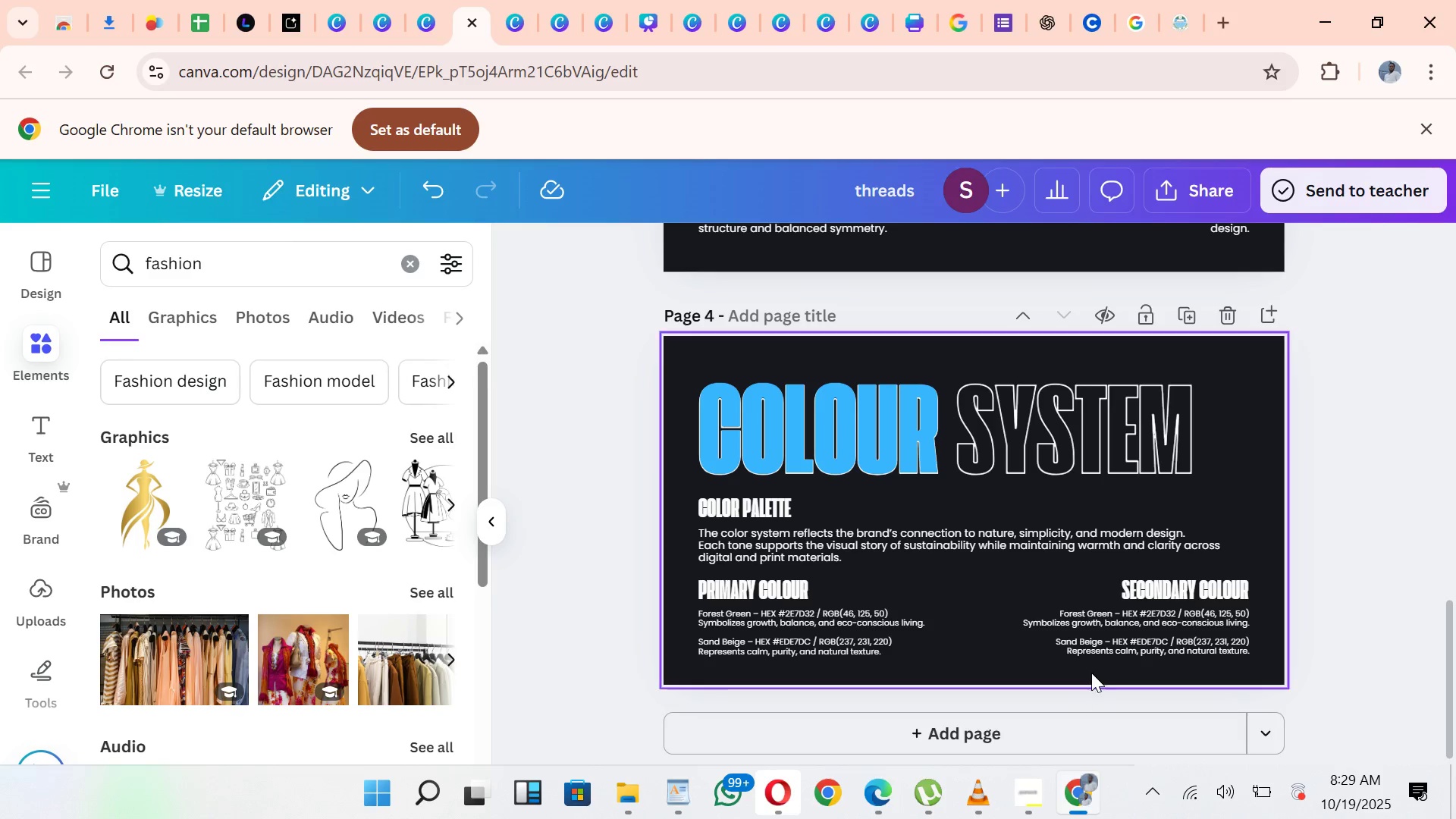 
double_click([1115, 634])
 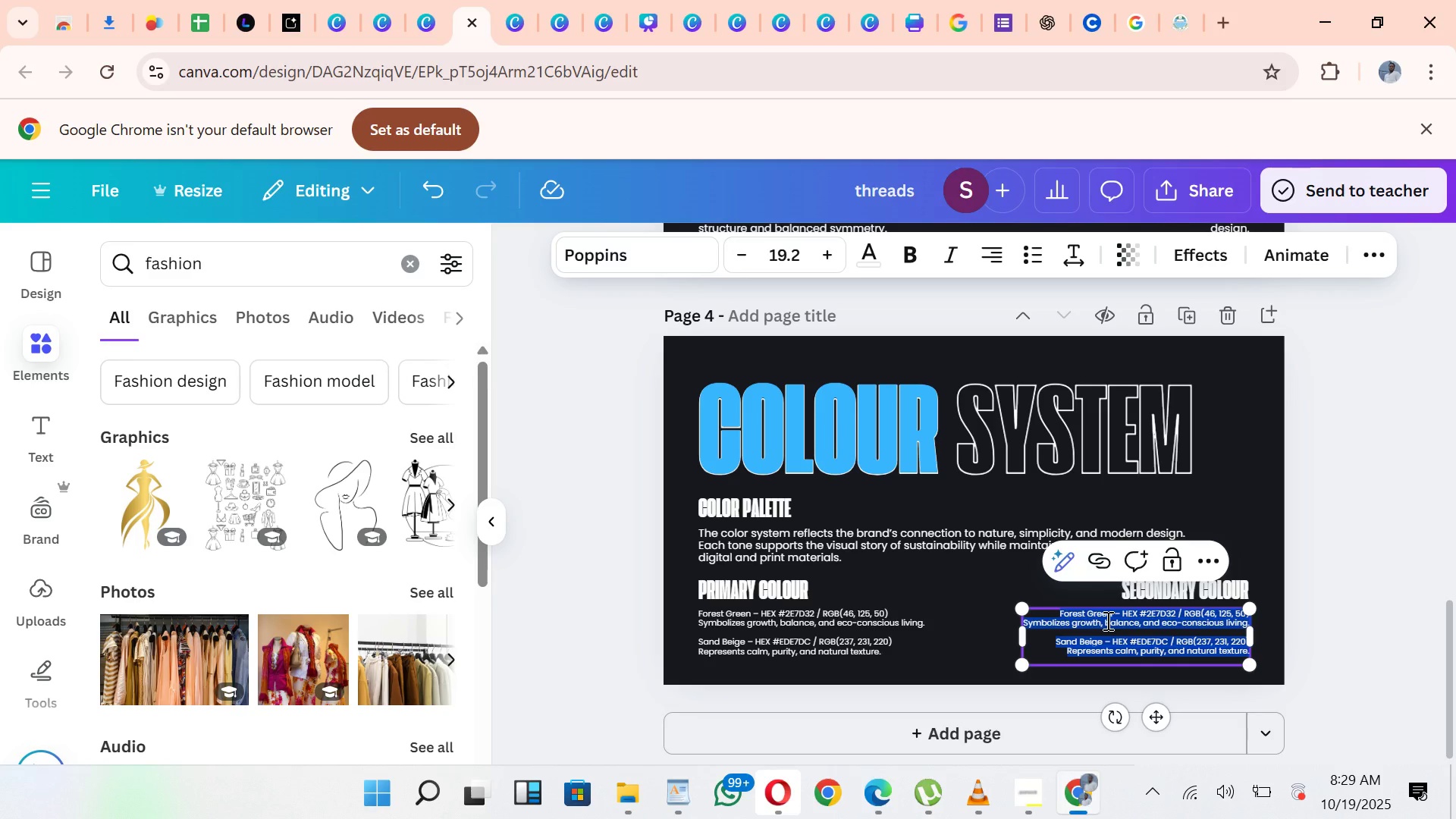 
key(Control+V)
 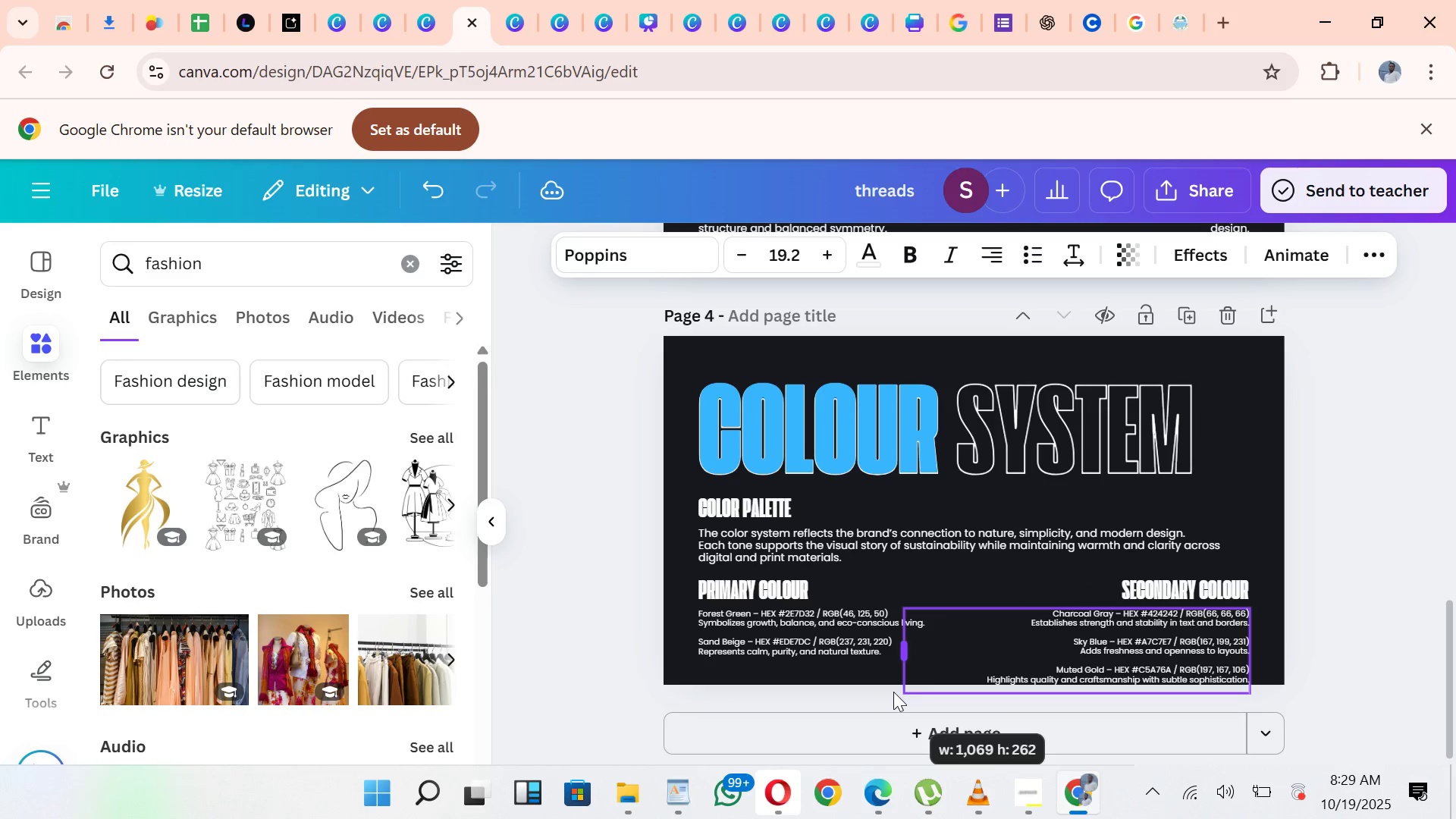 
wait(11.38)
 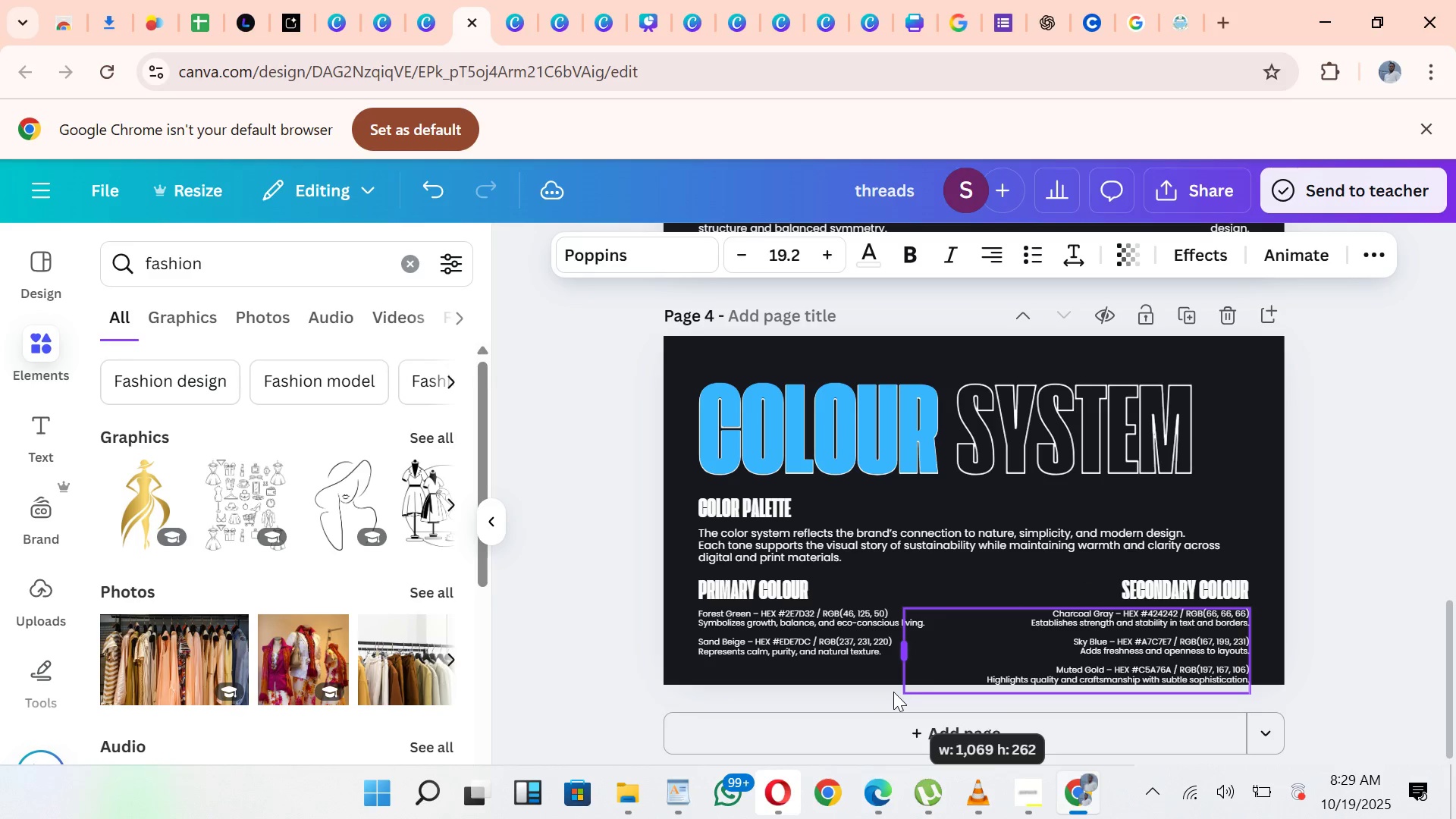 
left_click([1348, 589])
 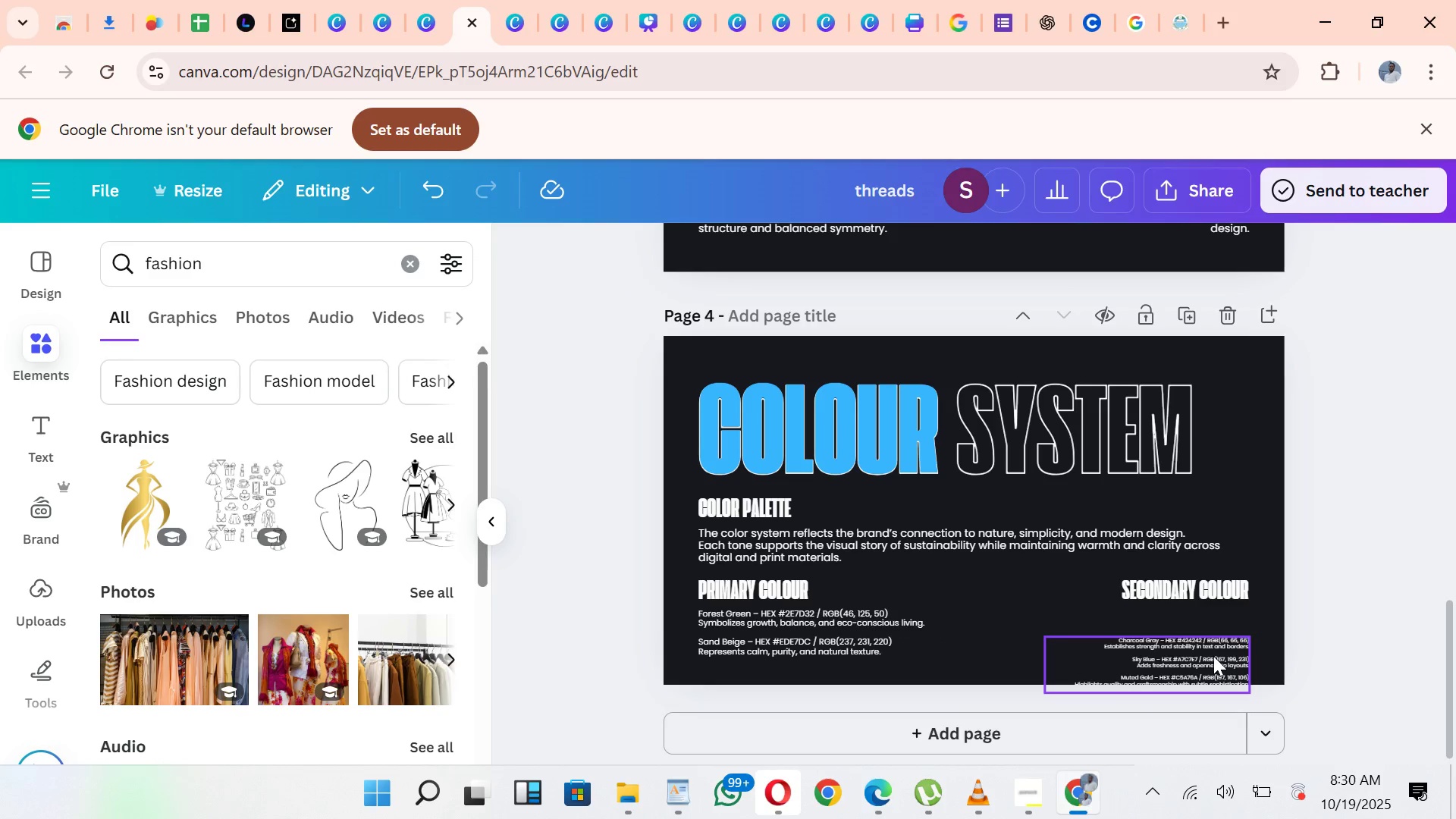 
mouse_move([1207, 624])
 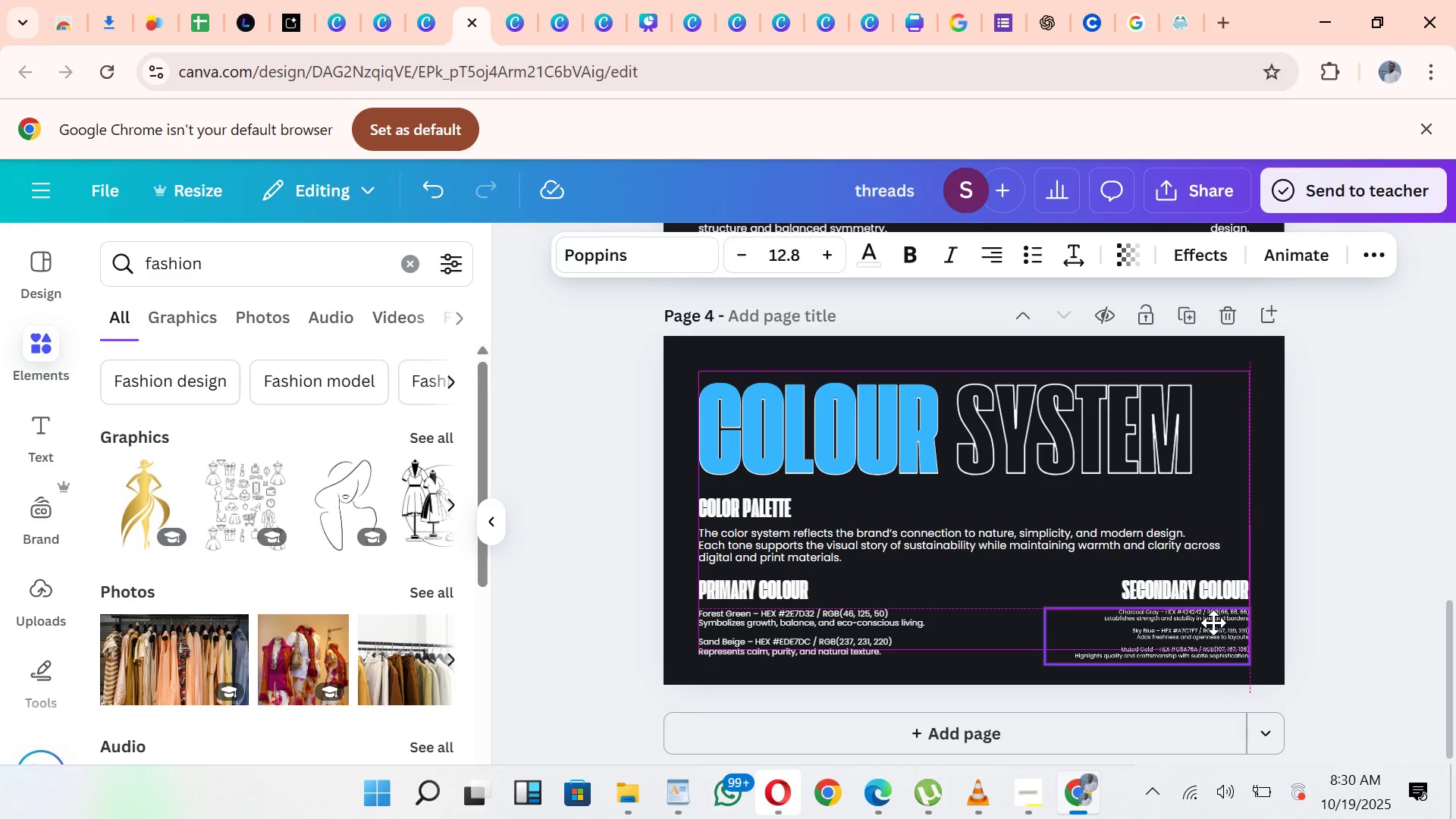 
wait(5.27)
 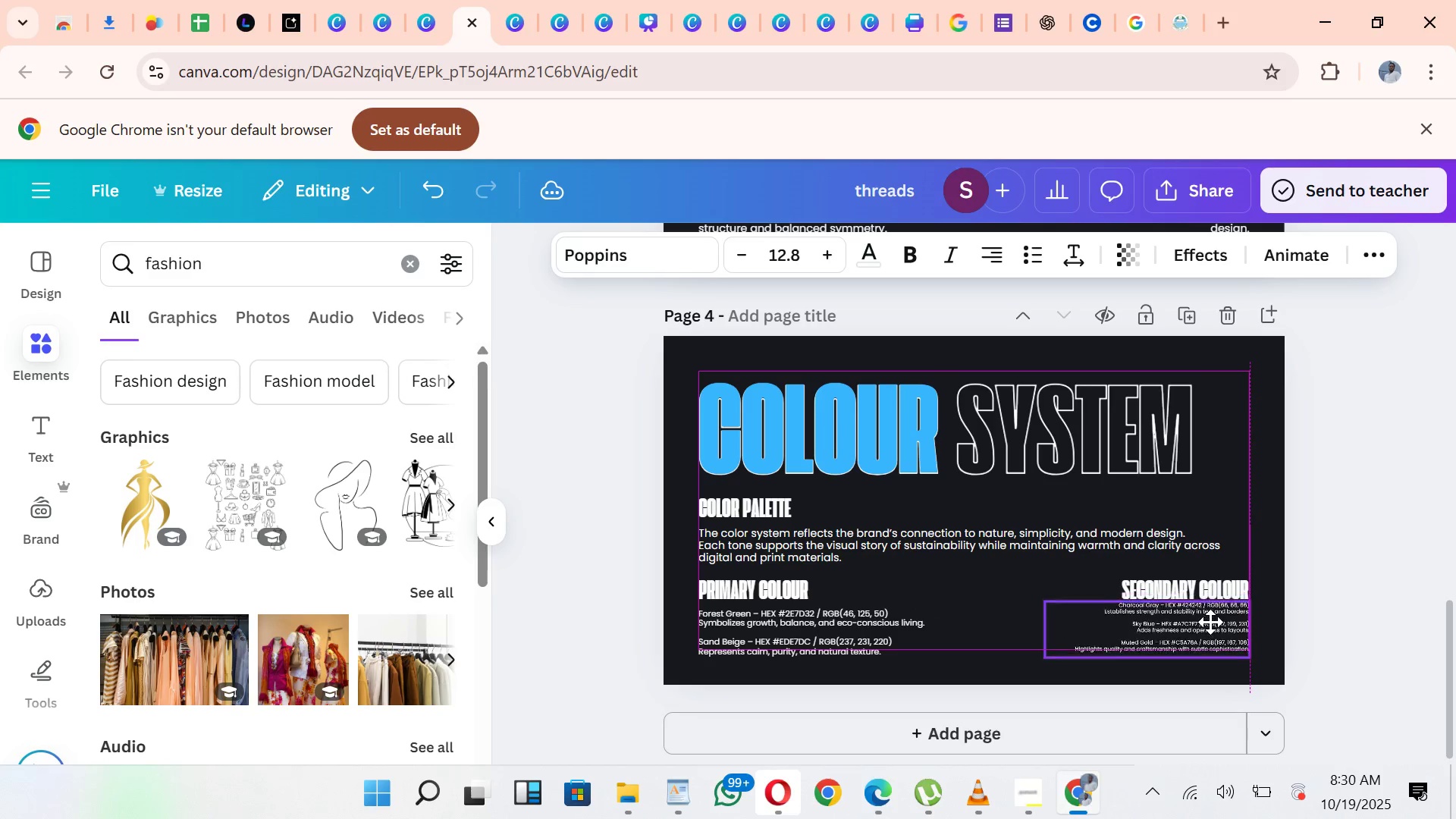 
left_click([1374, 575])
 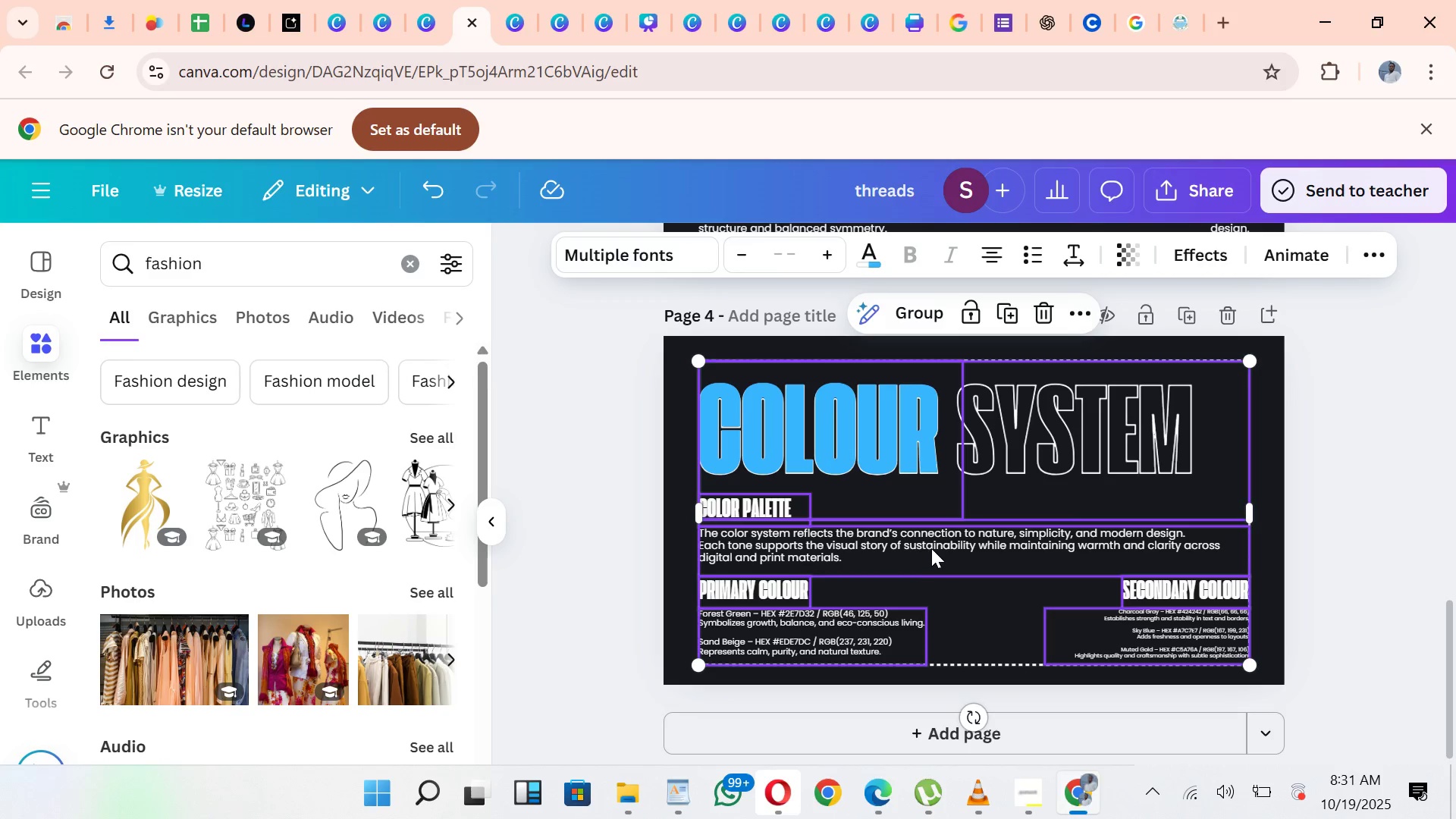 
wait(95.22)
 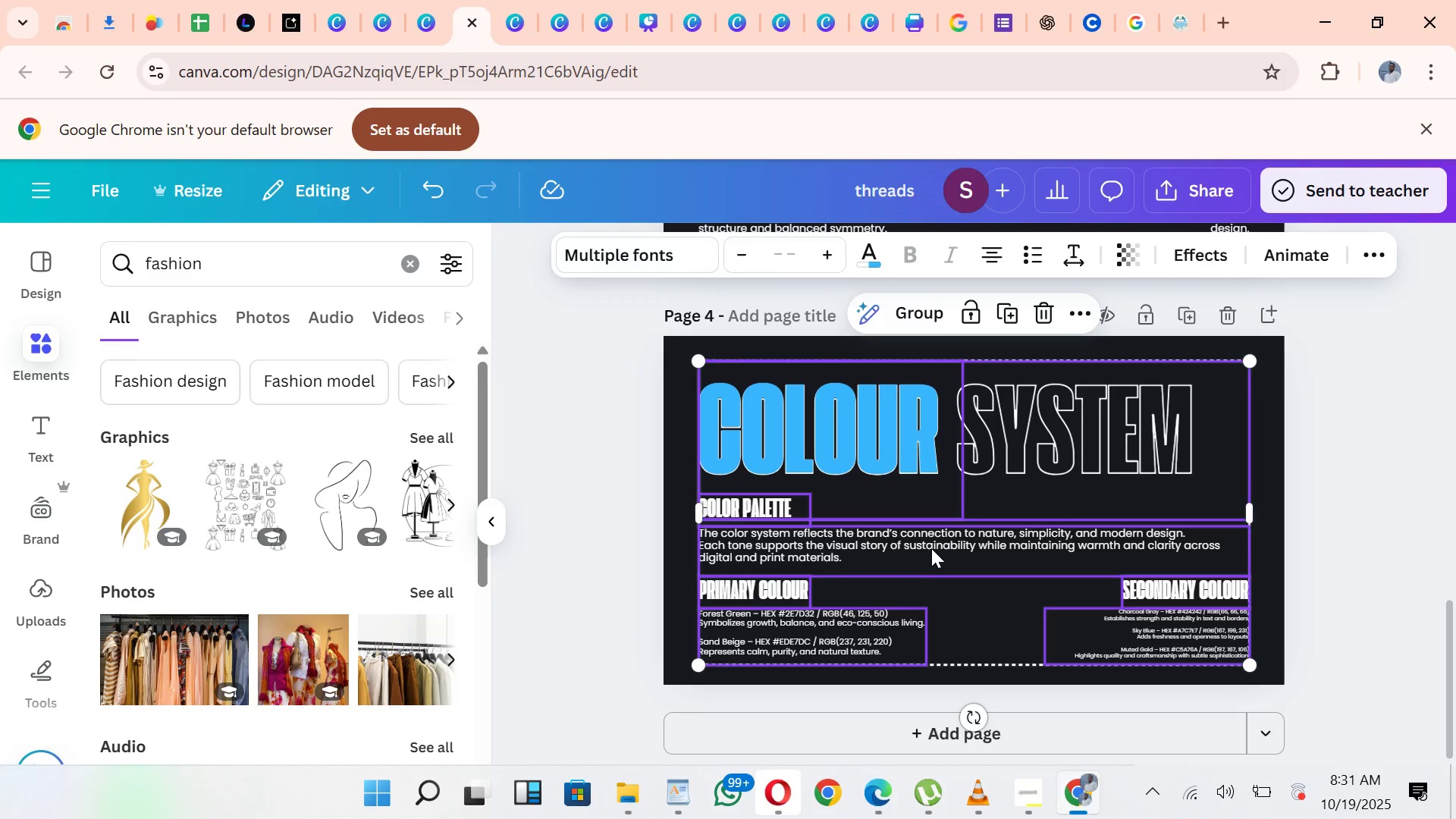 
left_click([1385, 468])
 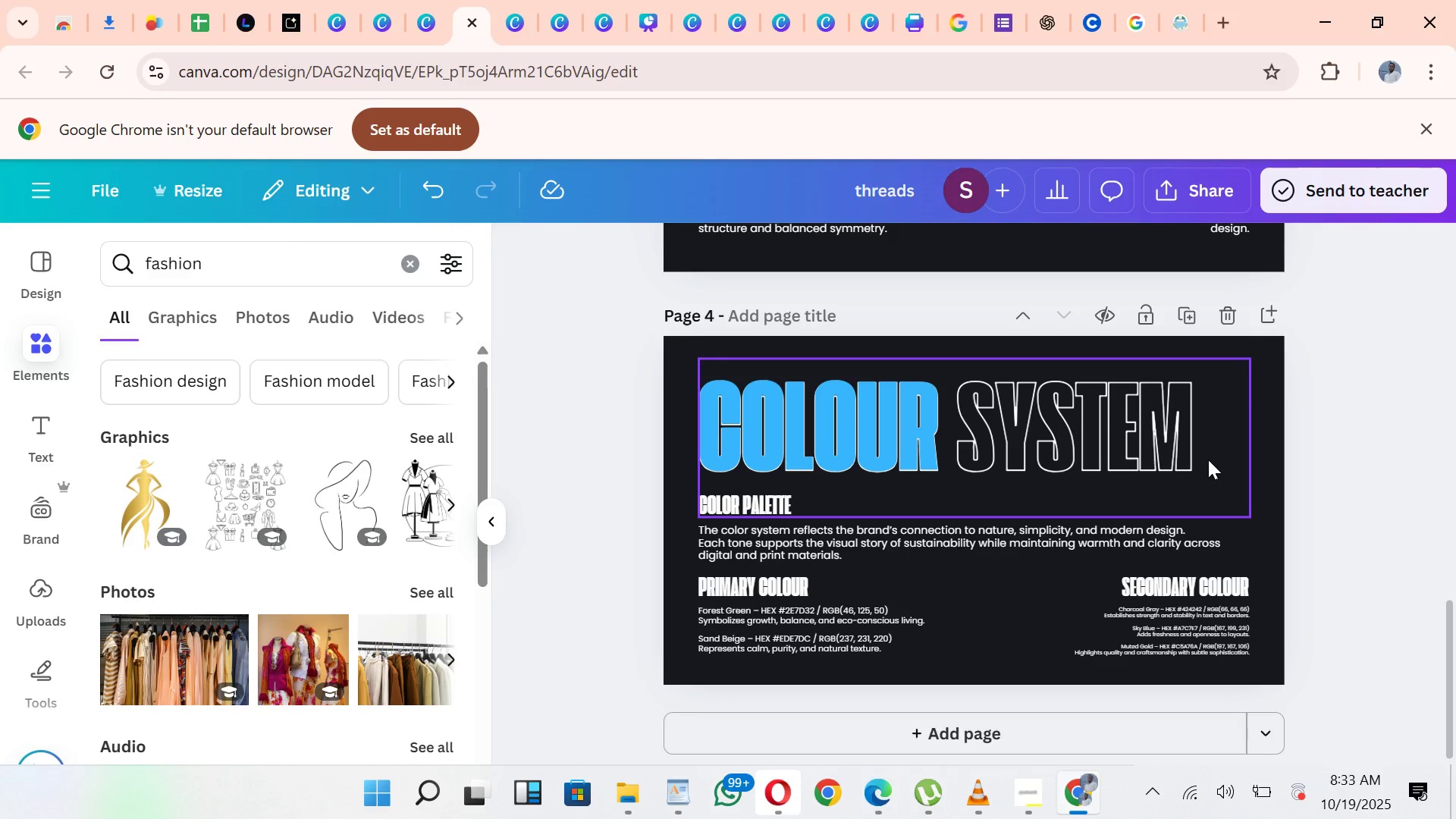 
wait(88.51)
 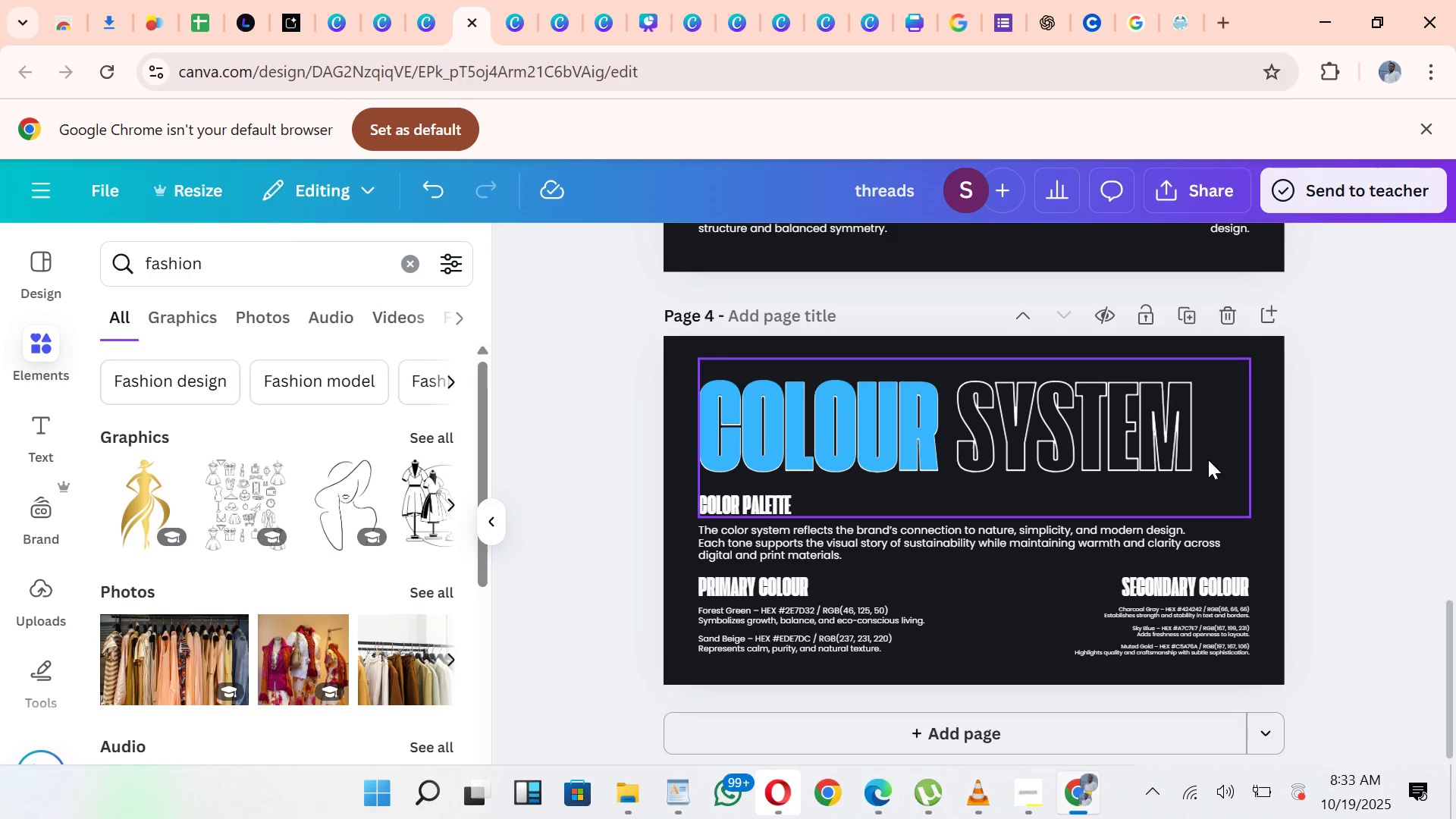 
left_click([668, 784])
 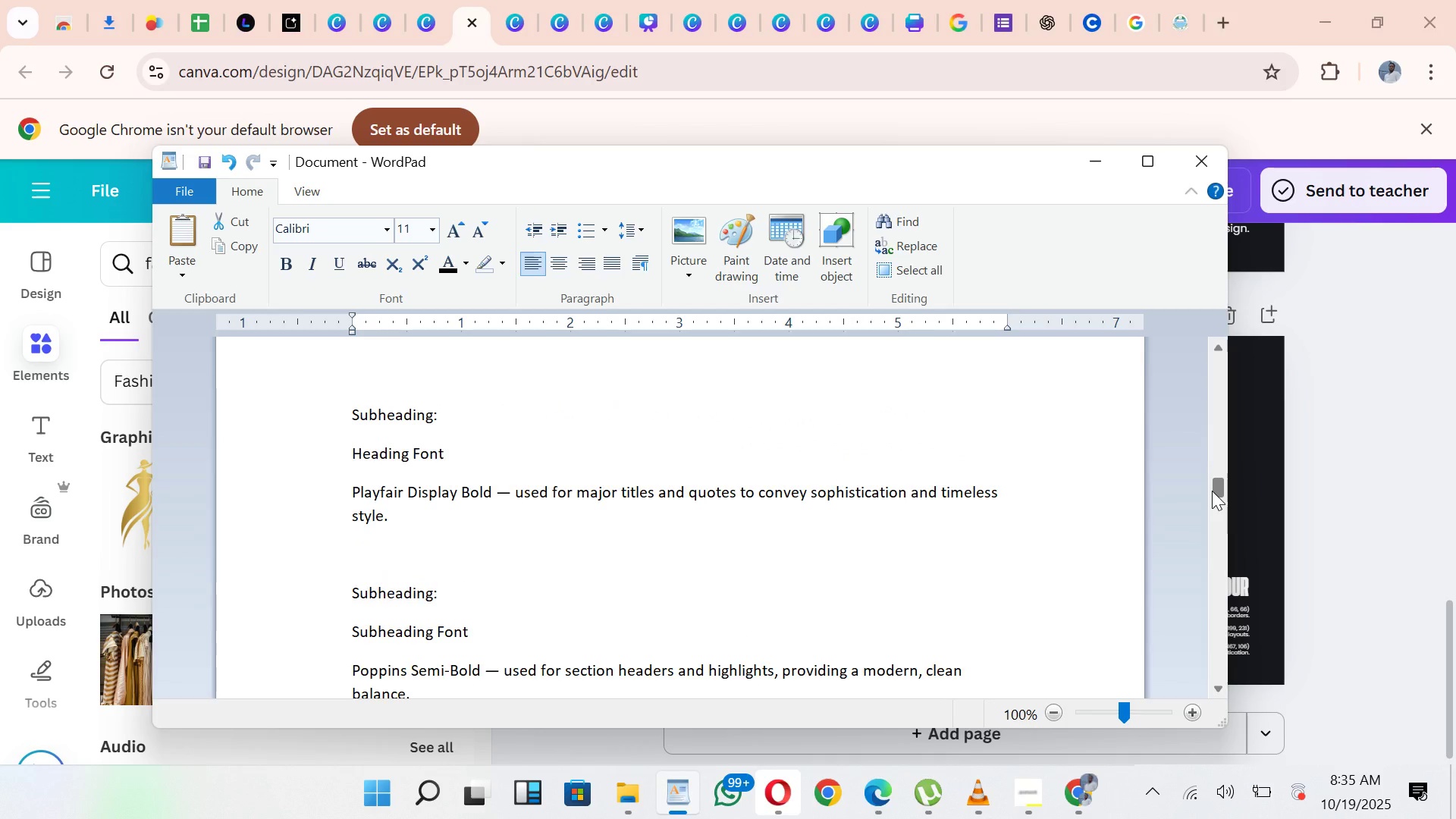 
wait(114.65)
 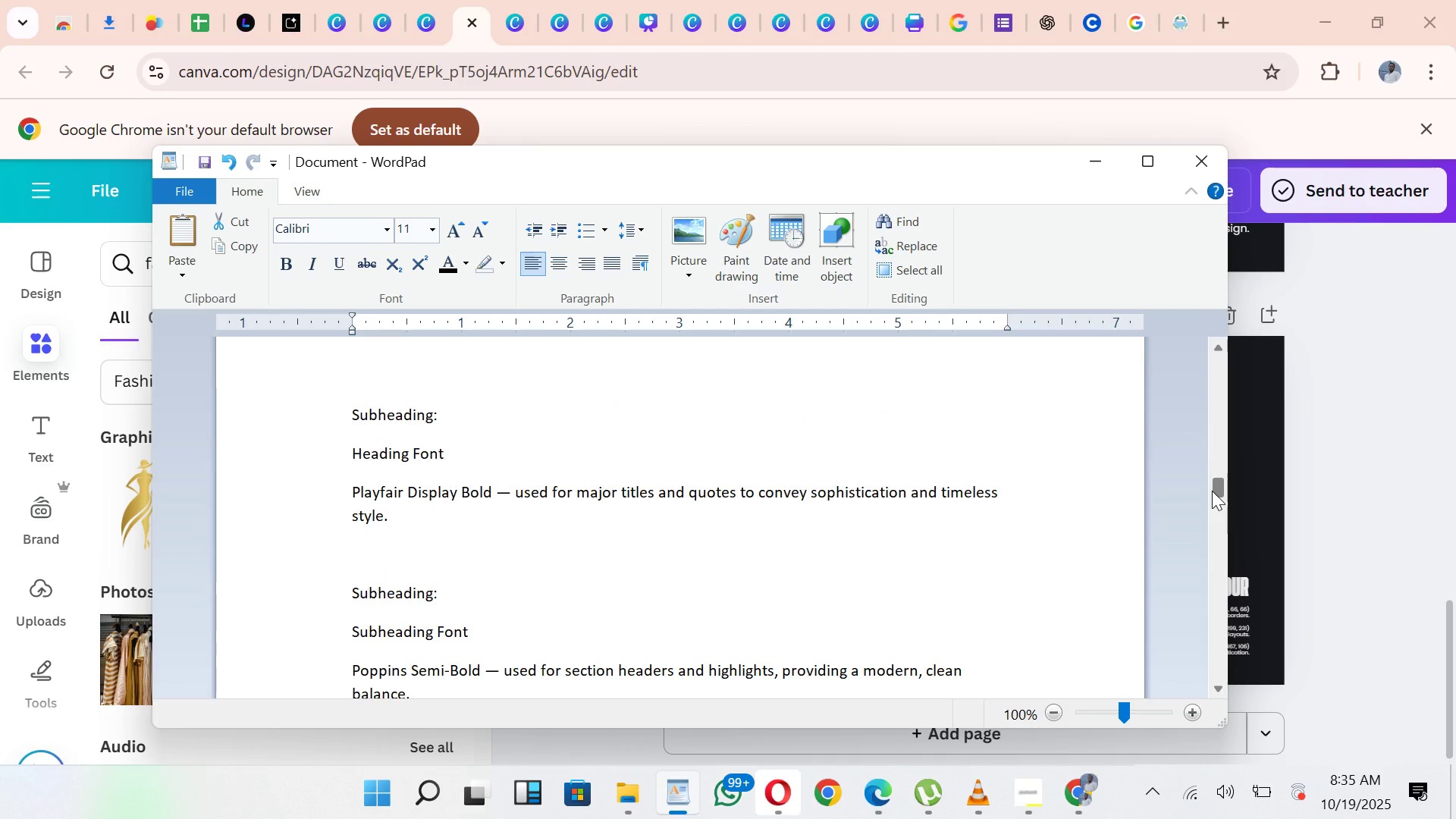 
left_click([1420, 456])
 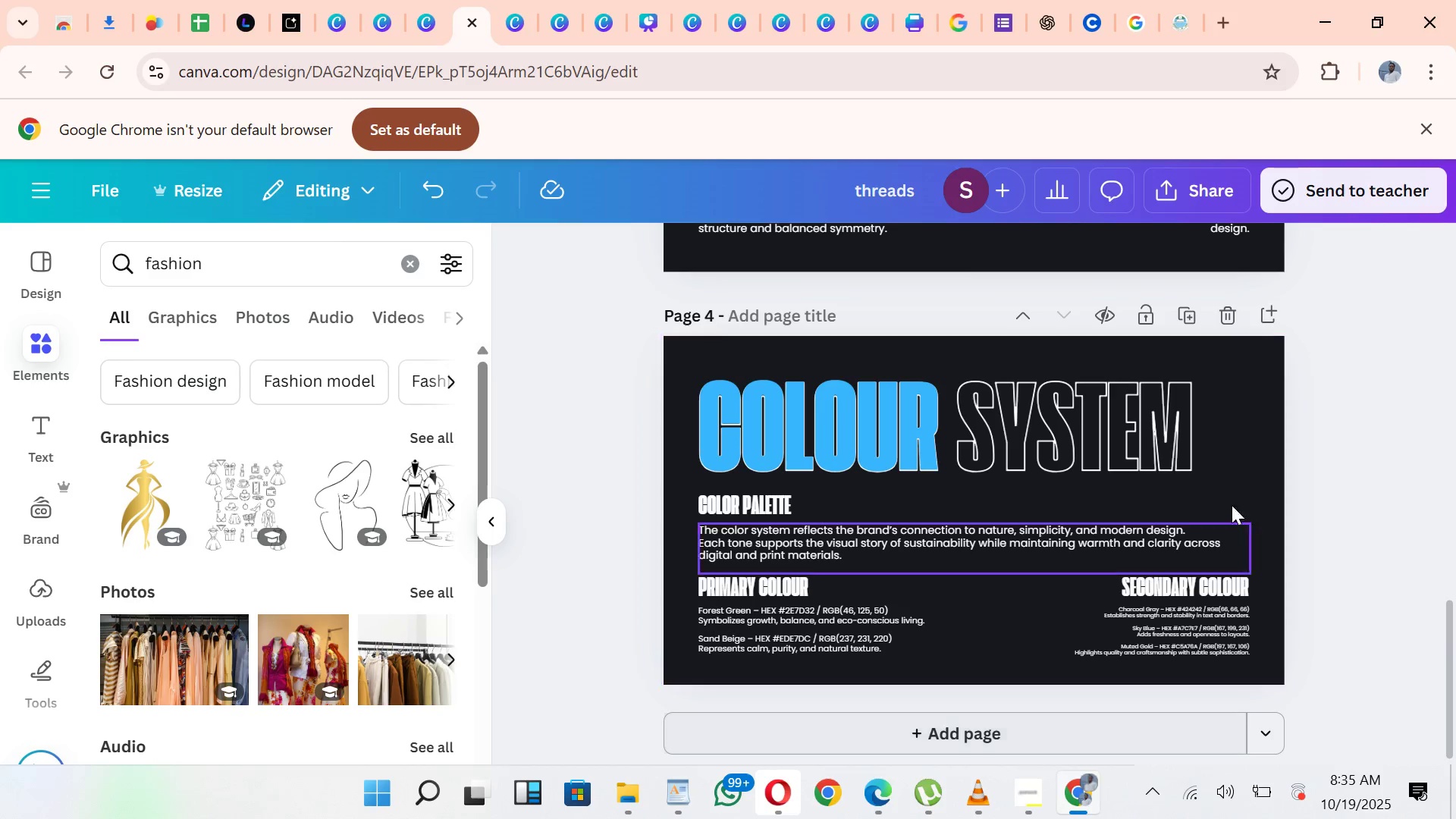 
wait(8.98)
 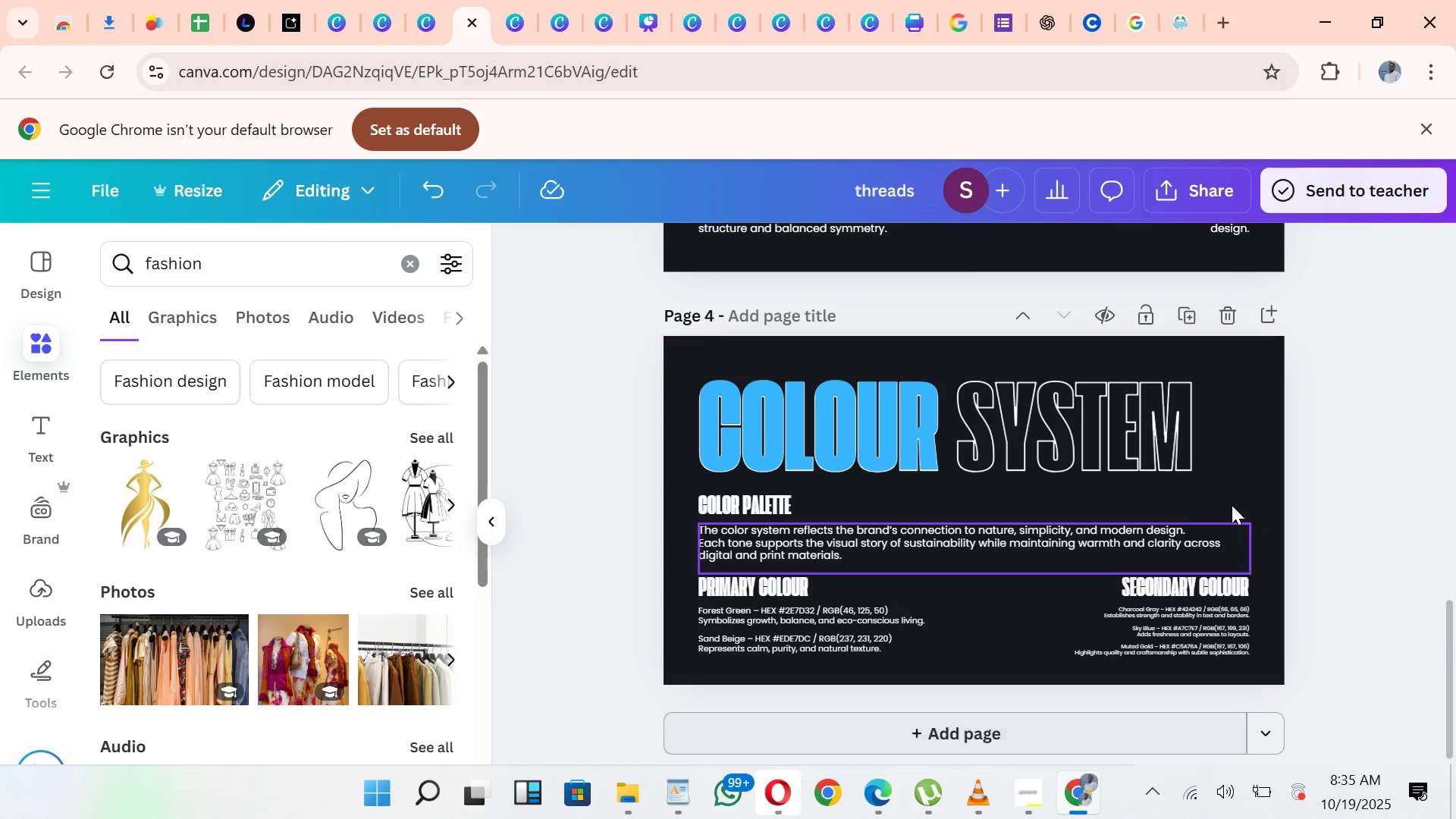 
left_click([949, 739])
 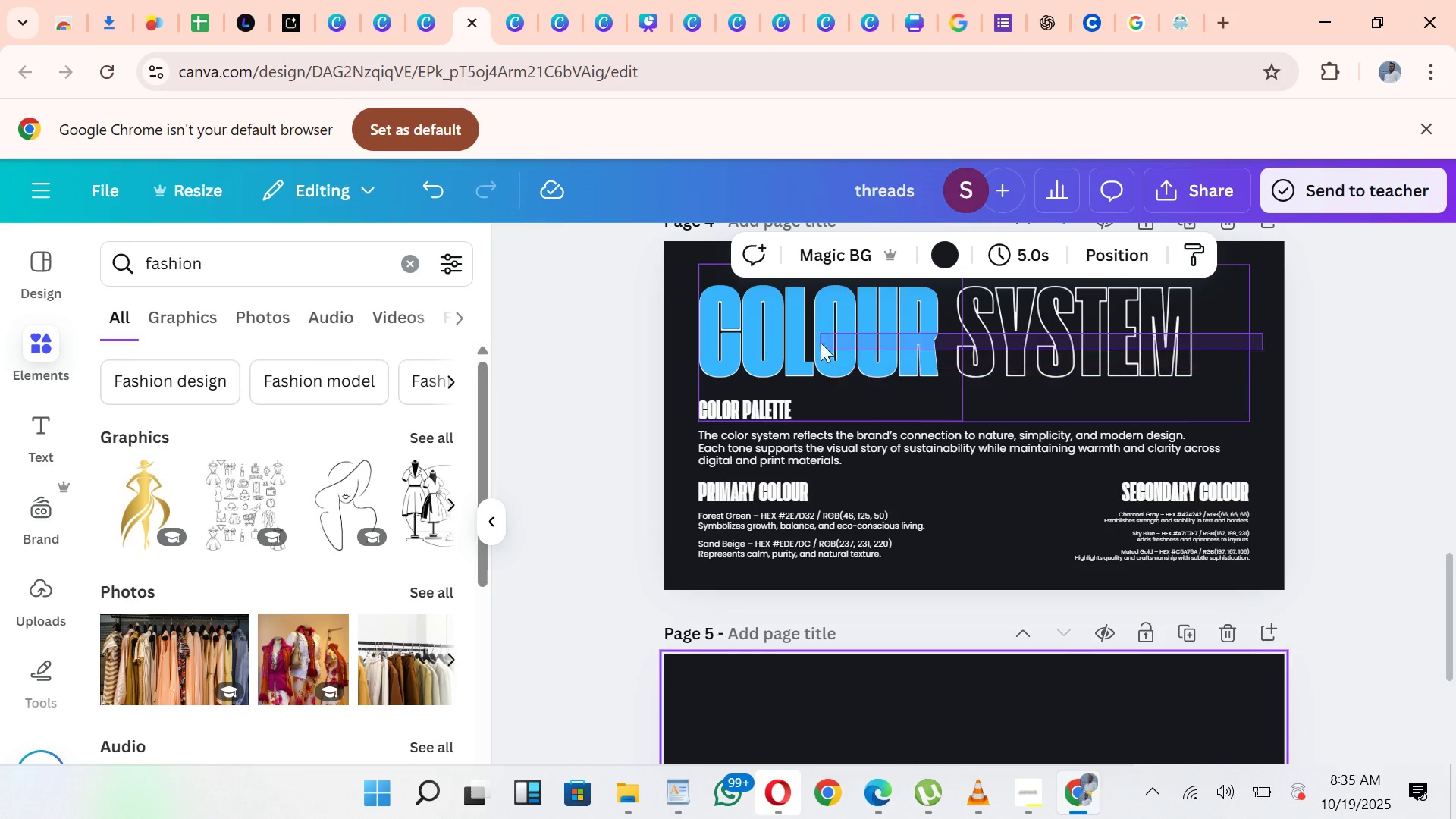 
wait(11.3)
 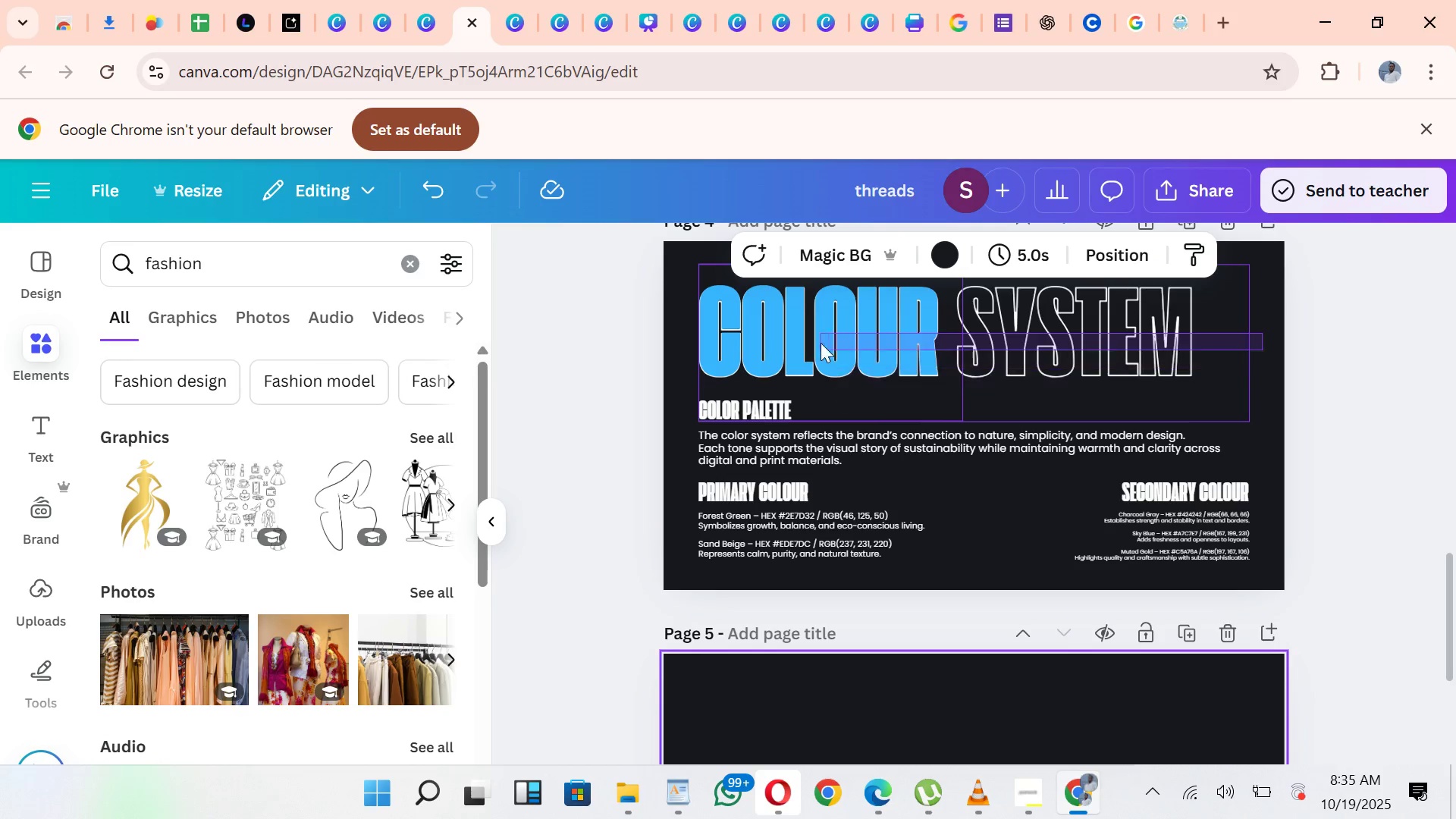 
left_click([1008, 471])
 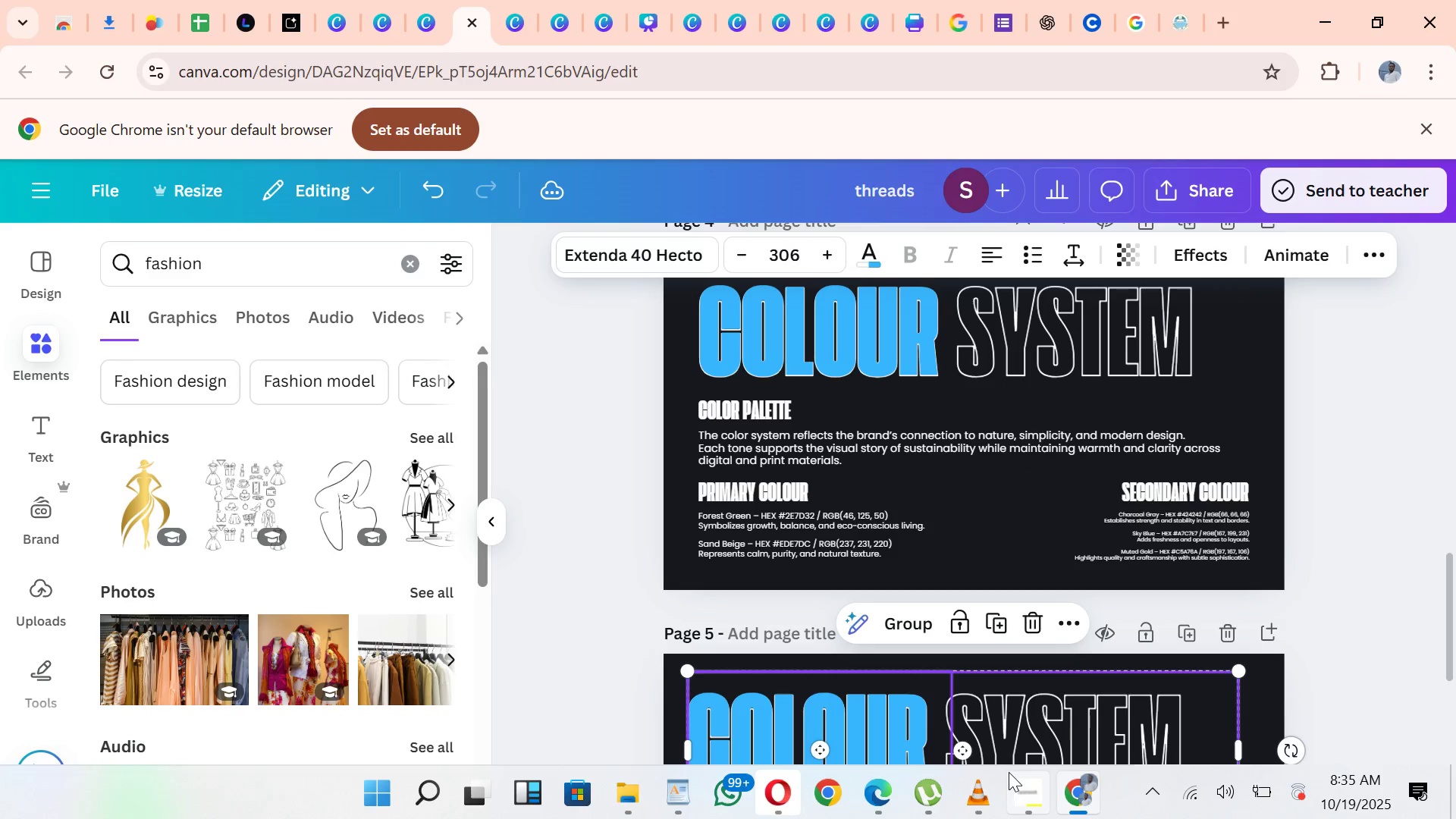 
wait(11.22)
 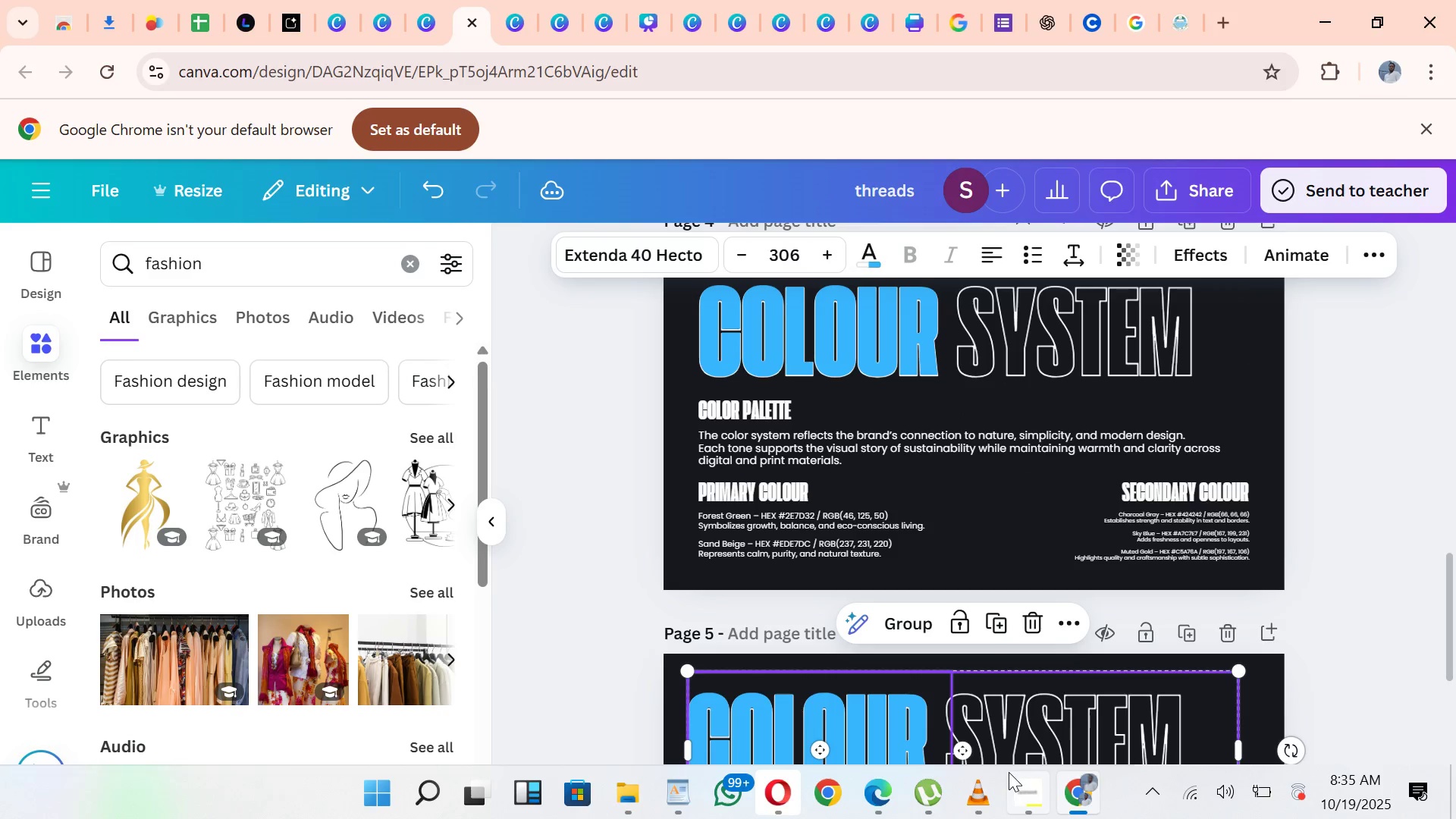 
left_click([864, 504])
 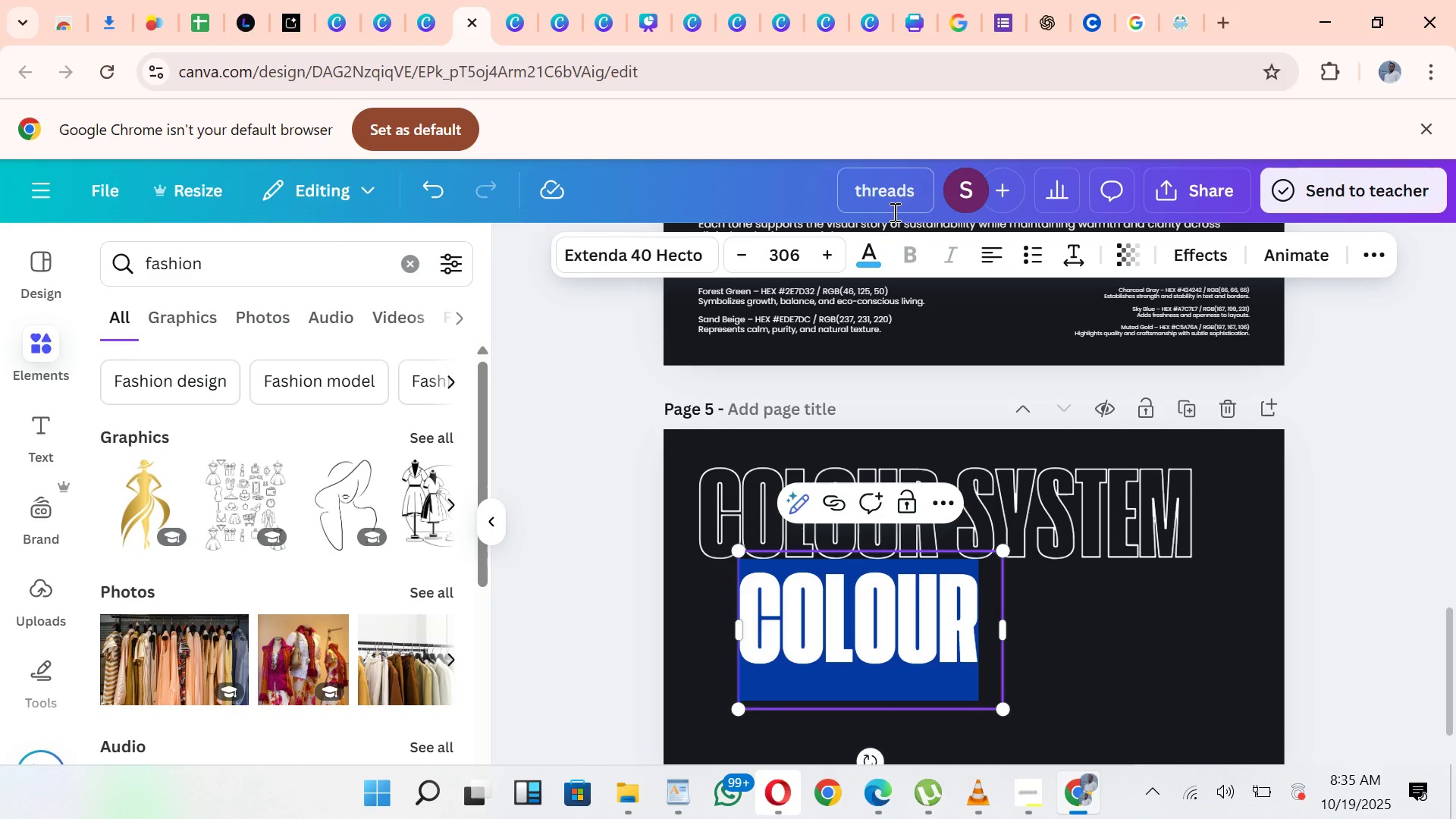 
left_click([870, 242])
 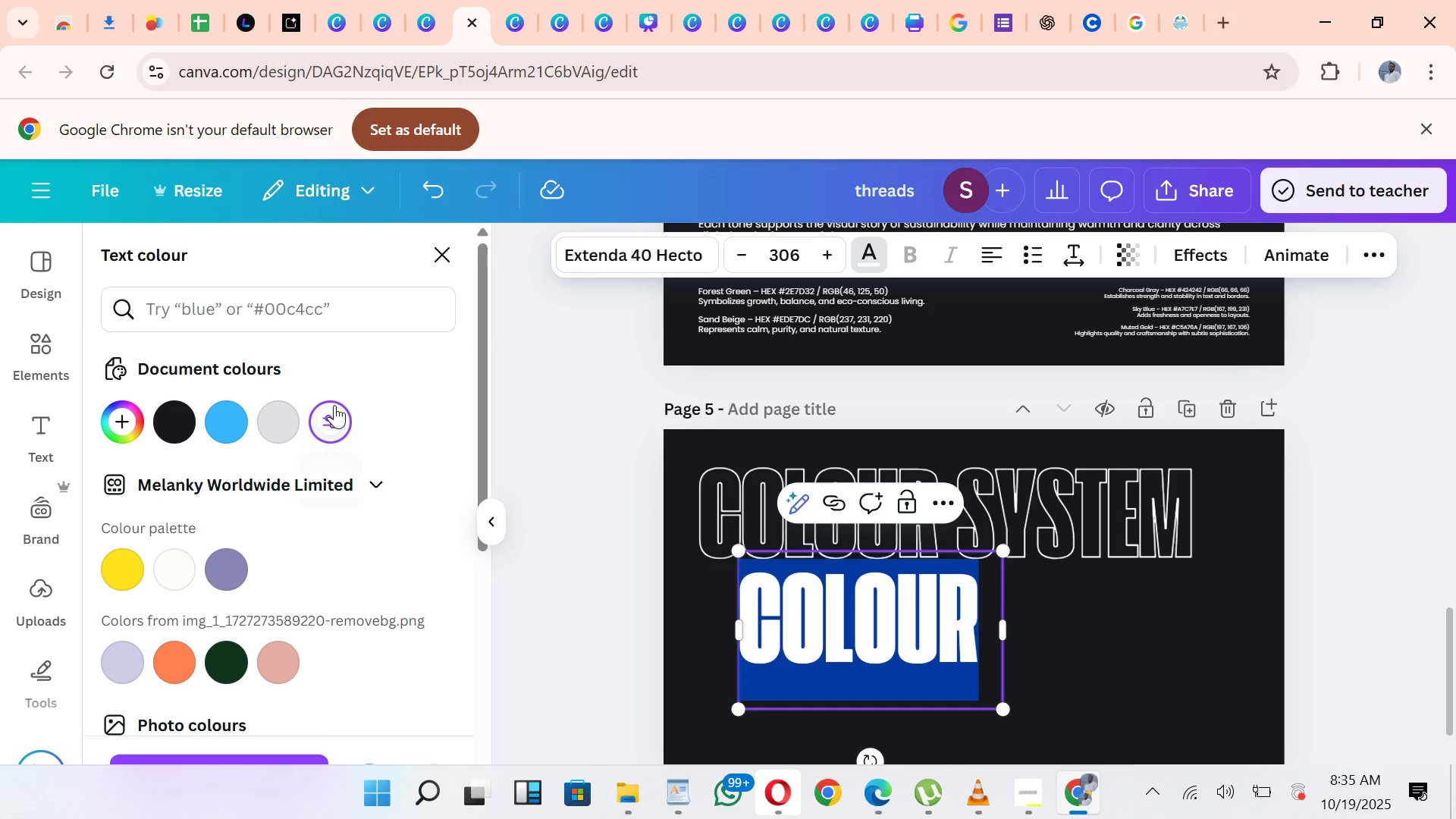 
left_click([1373, 547])
 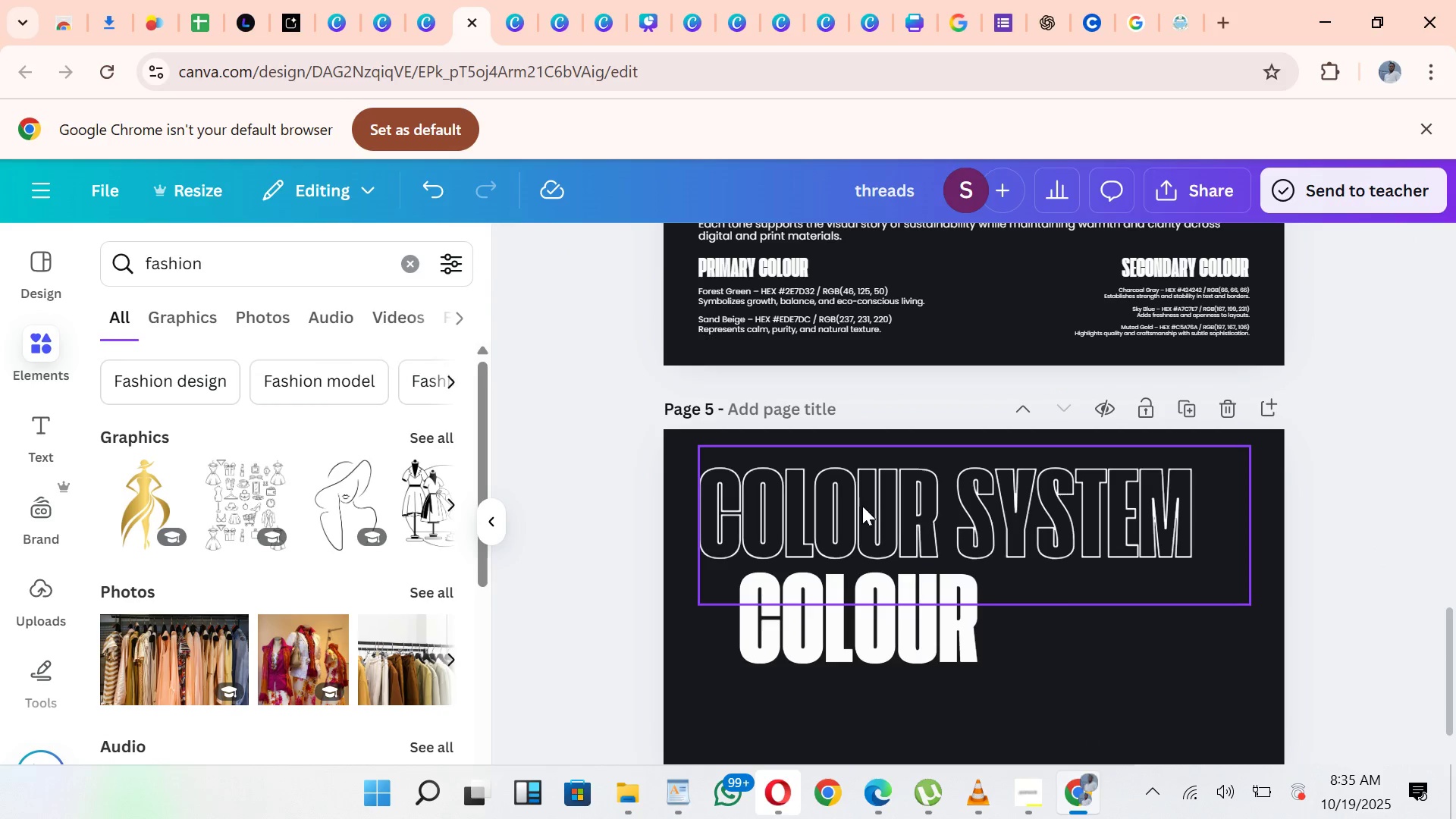 
double_click([861, 506])
 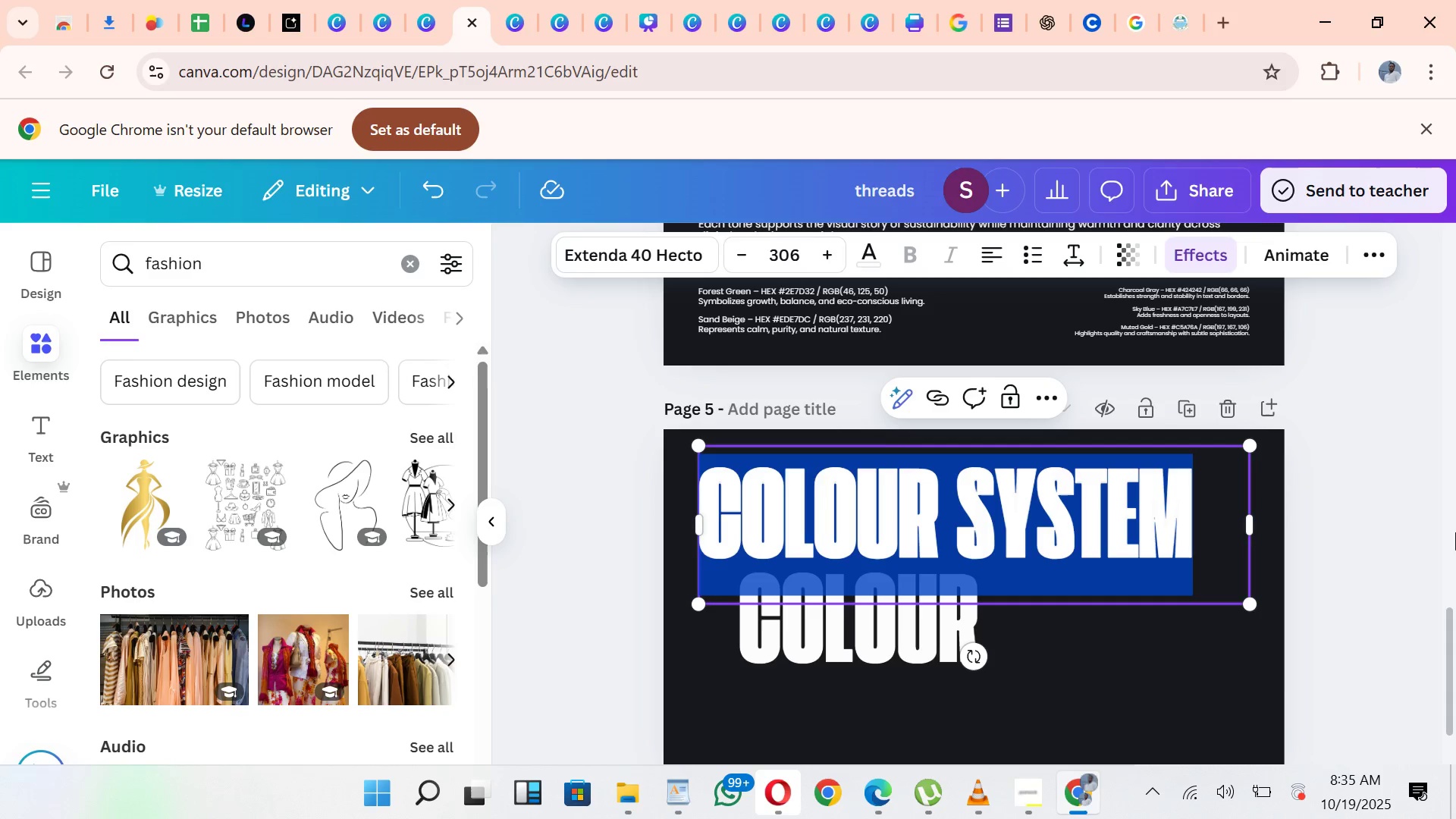 
wait(6.89)
 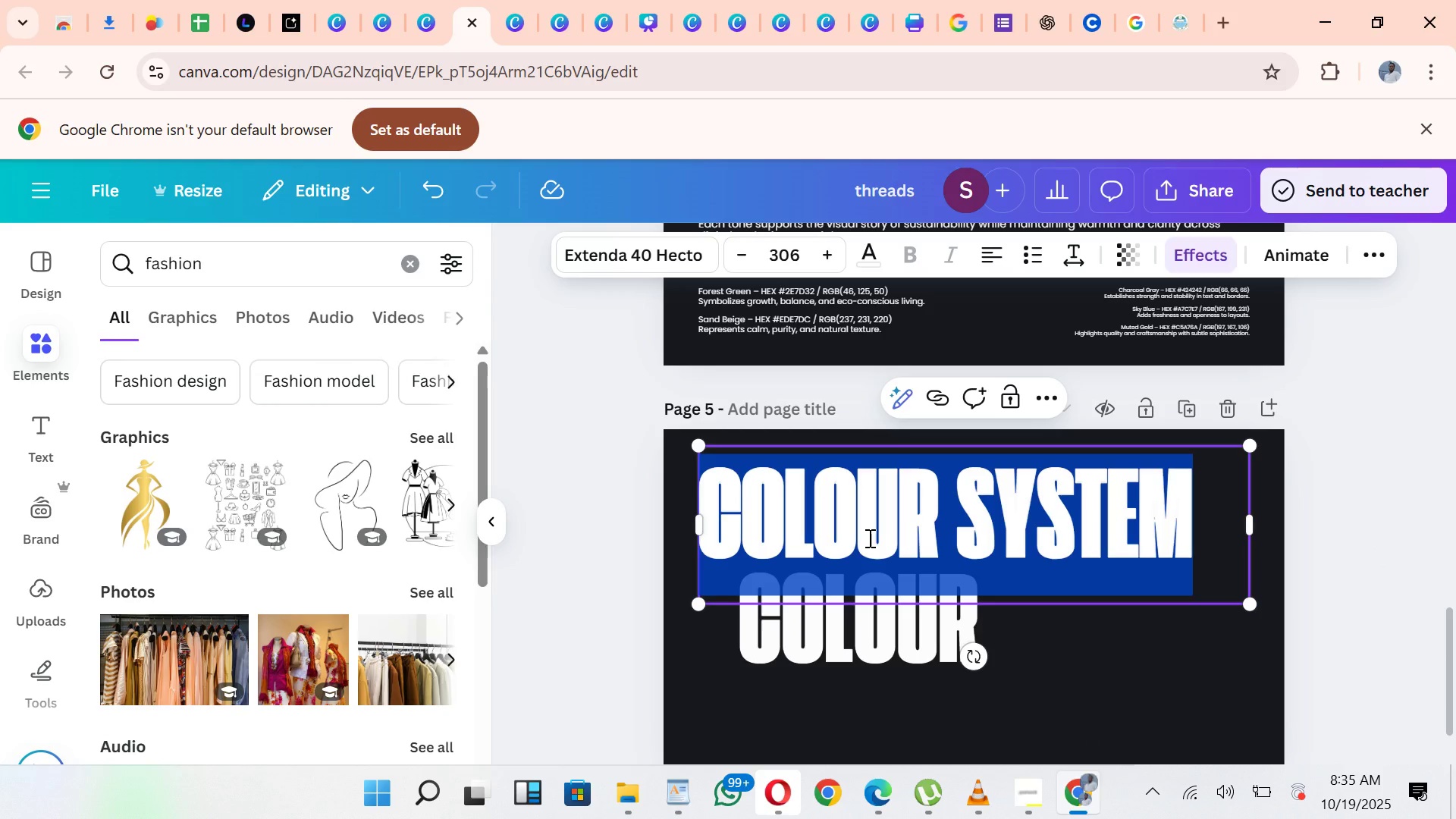 
left_click([679, 792])
 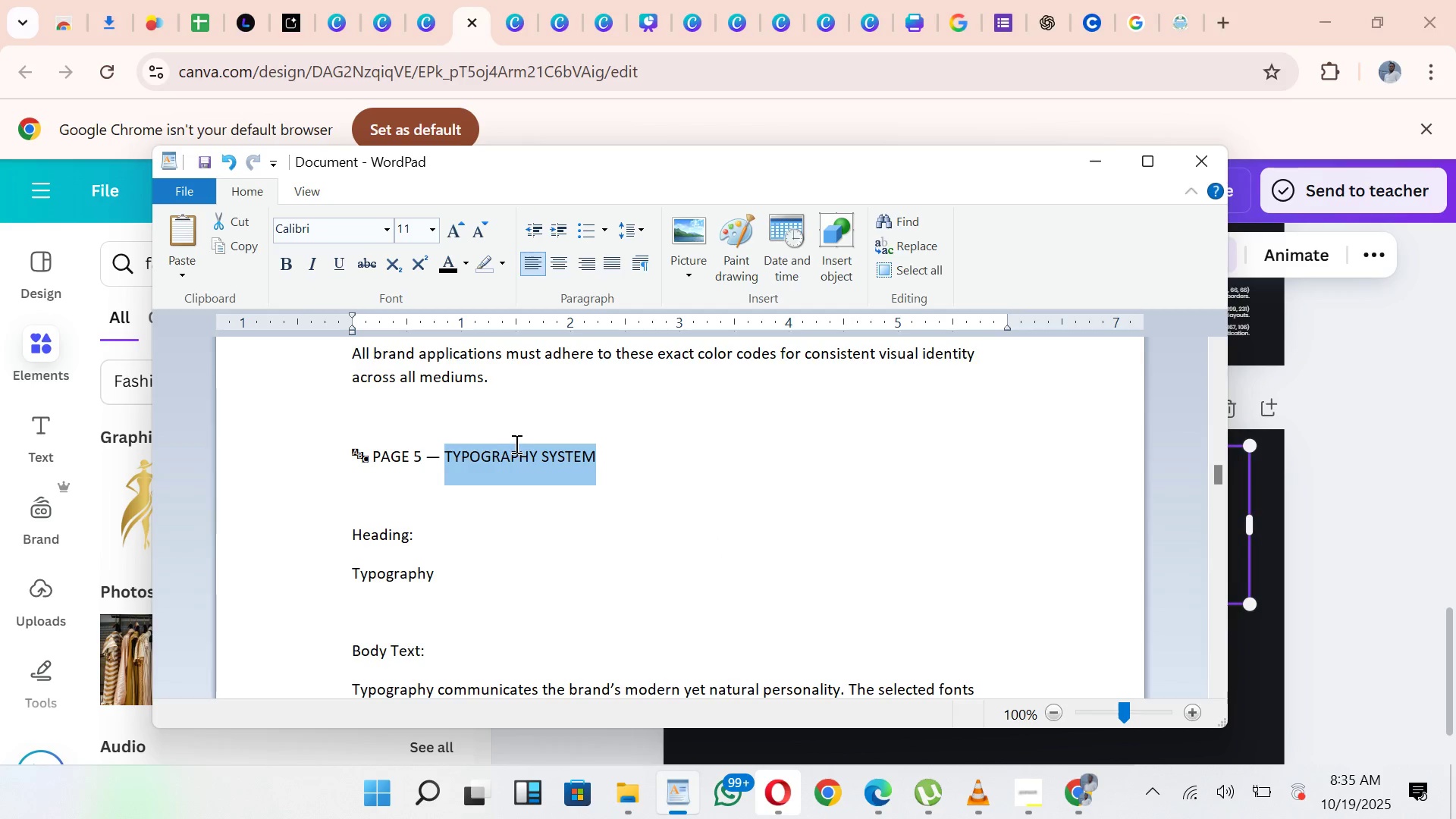 
key(Control+C)
 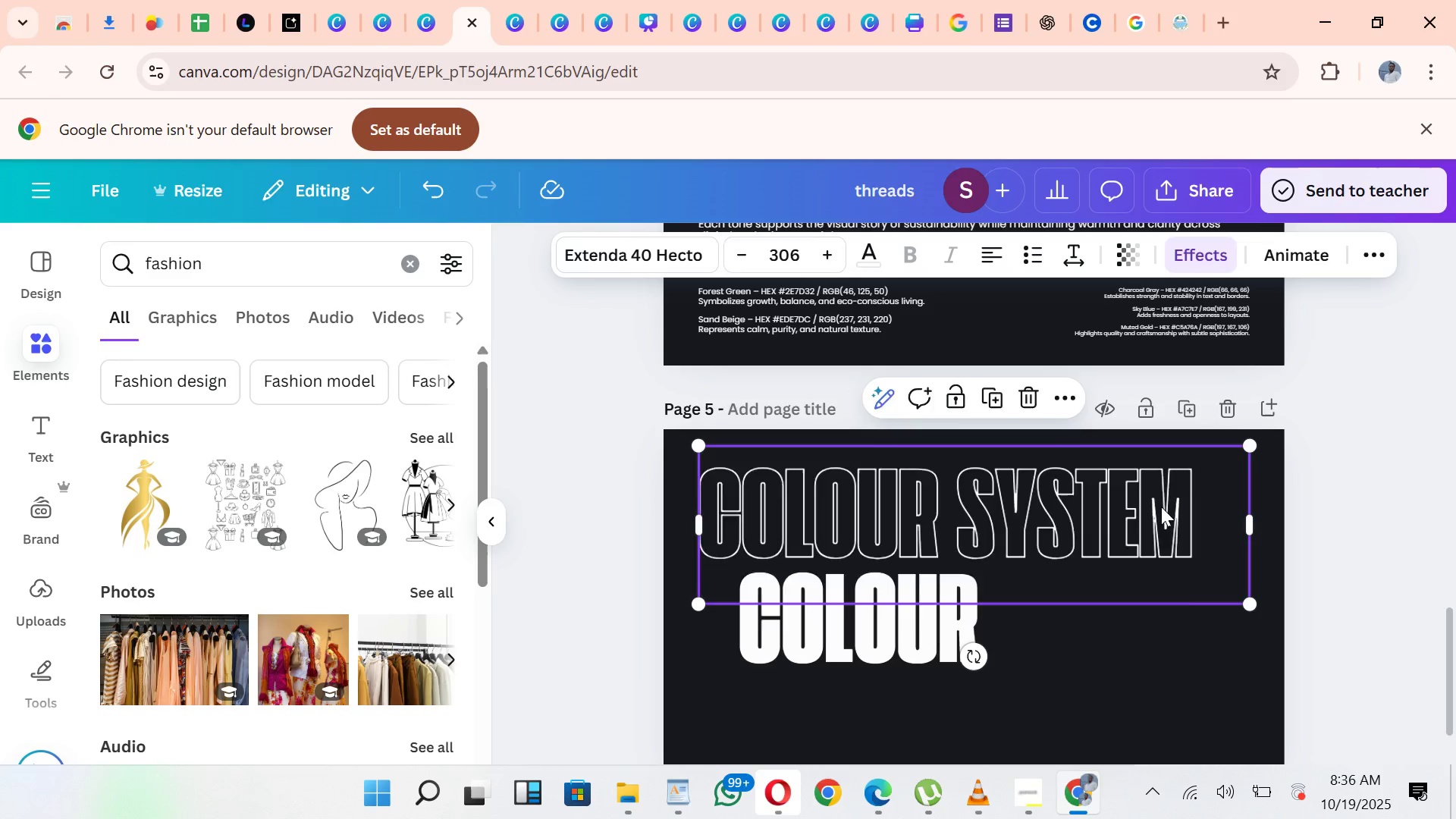 
key(Control+ControlLeft)
 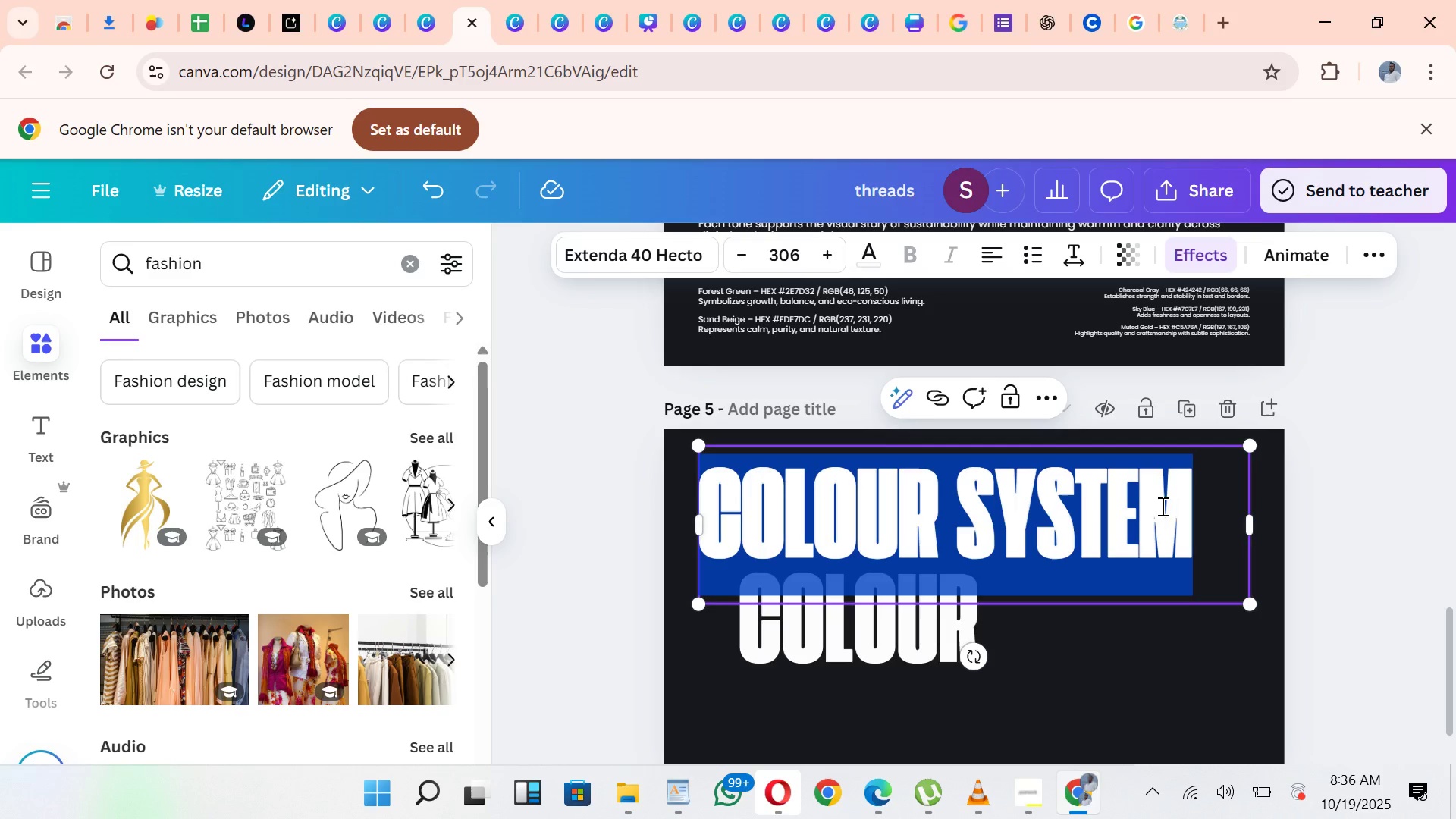 
hold_key(key=ControlLeft, duration=0.35)
 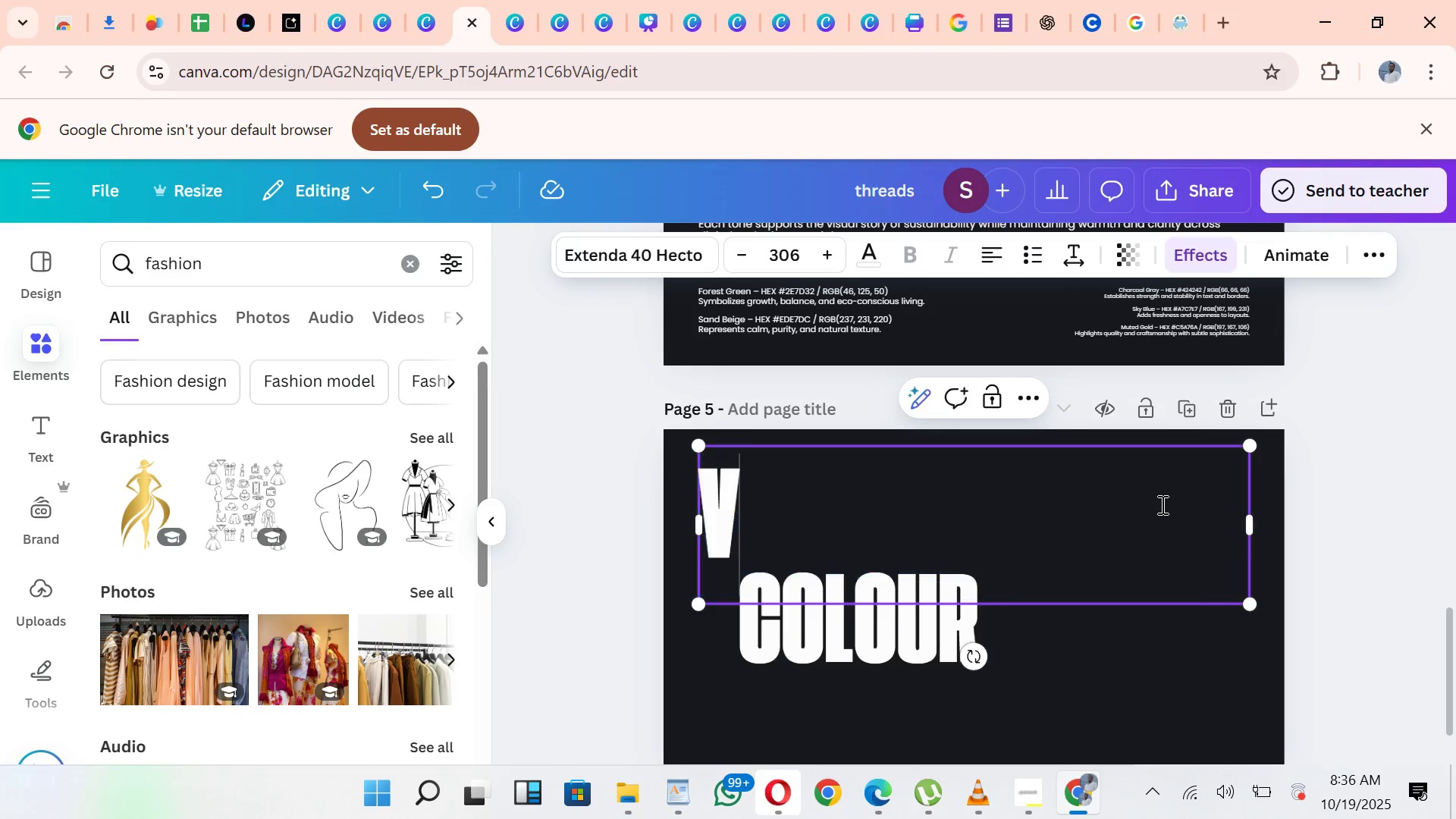 
key(V)
 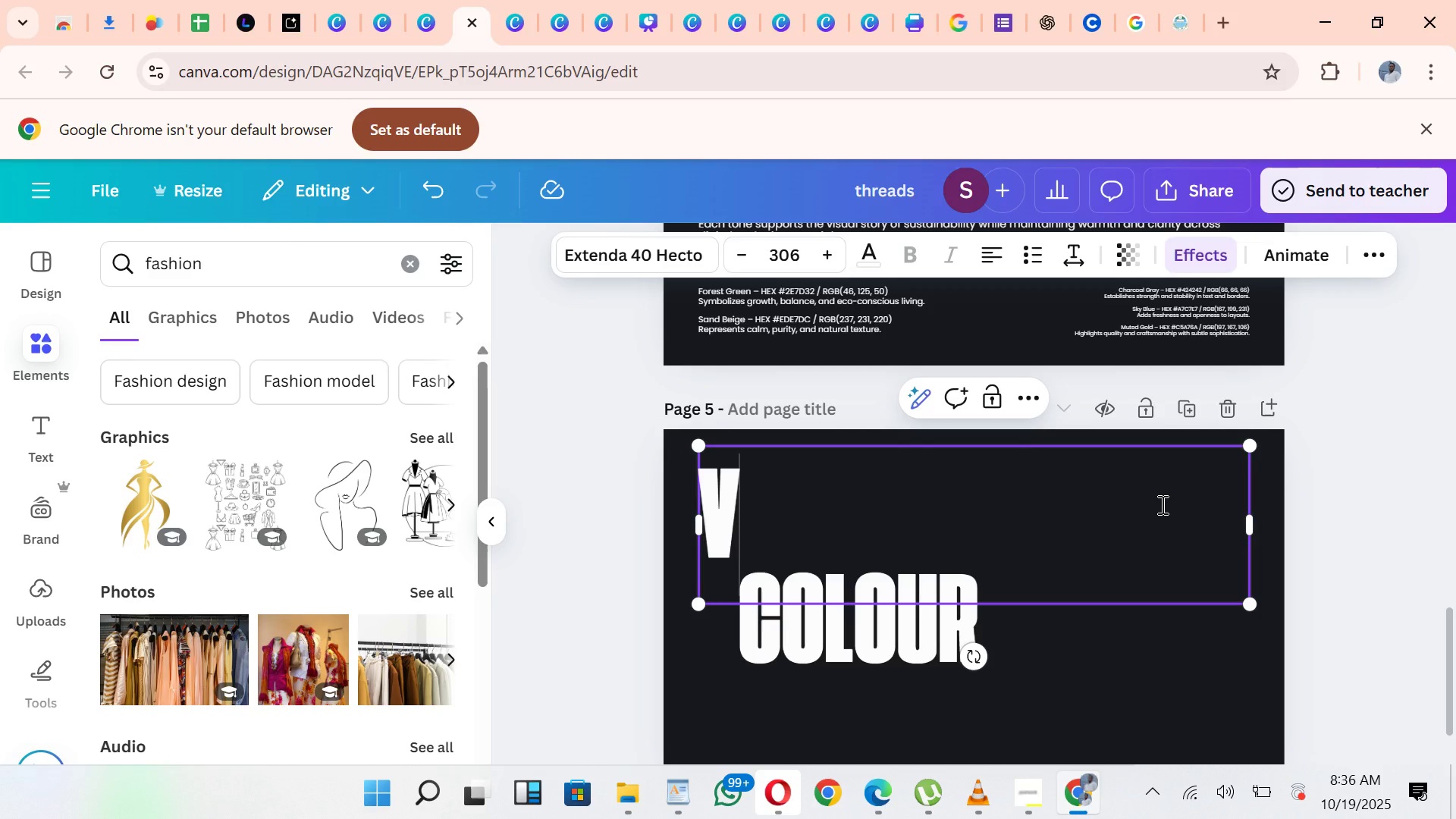 
key(Control+ControlLeft)
 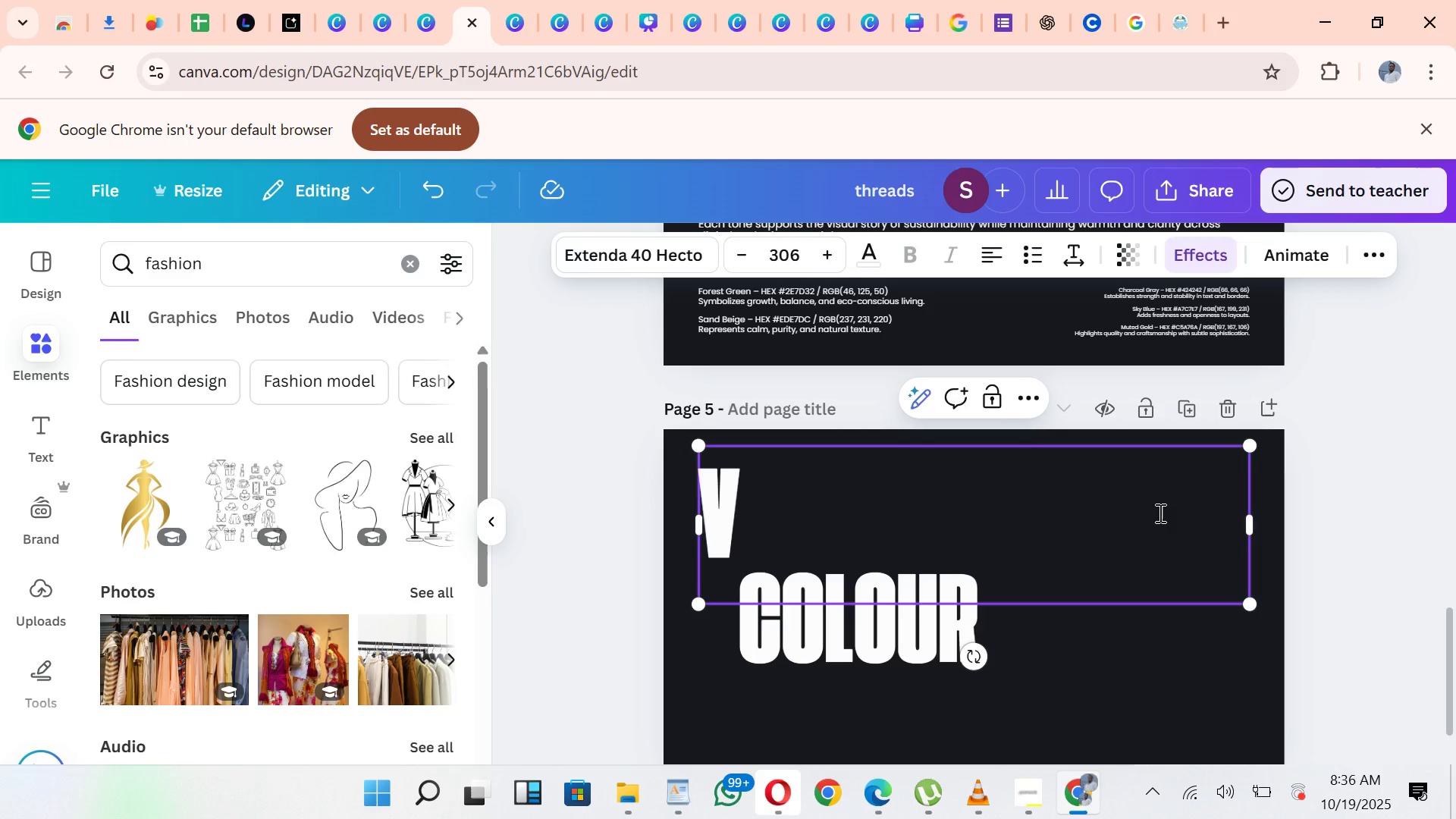 
hold_key(key=ControlLeft, duration=0.32)
 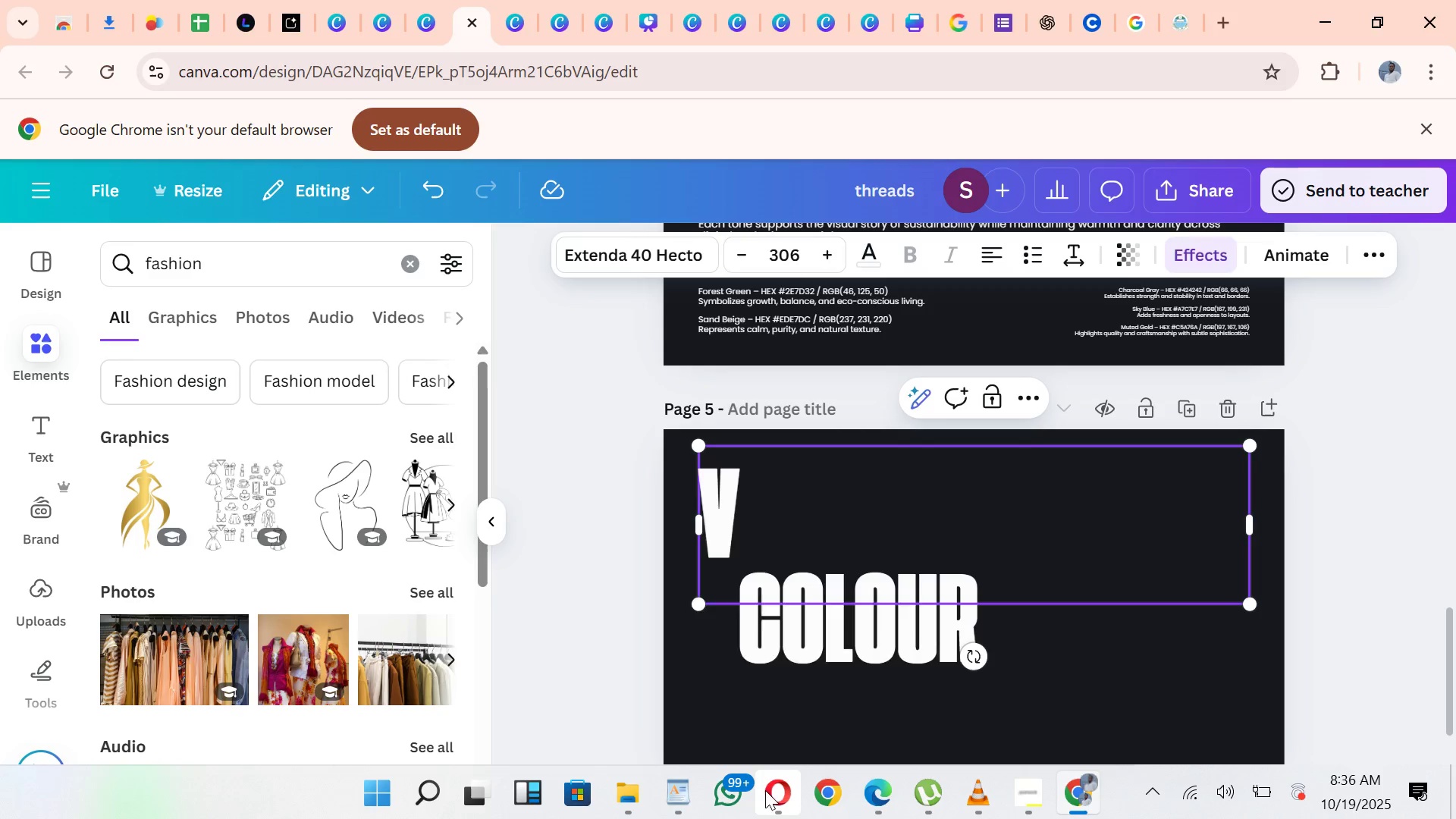 
mouse_move([681, 808])
 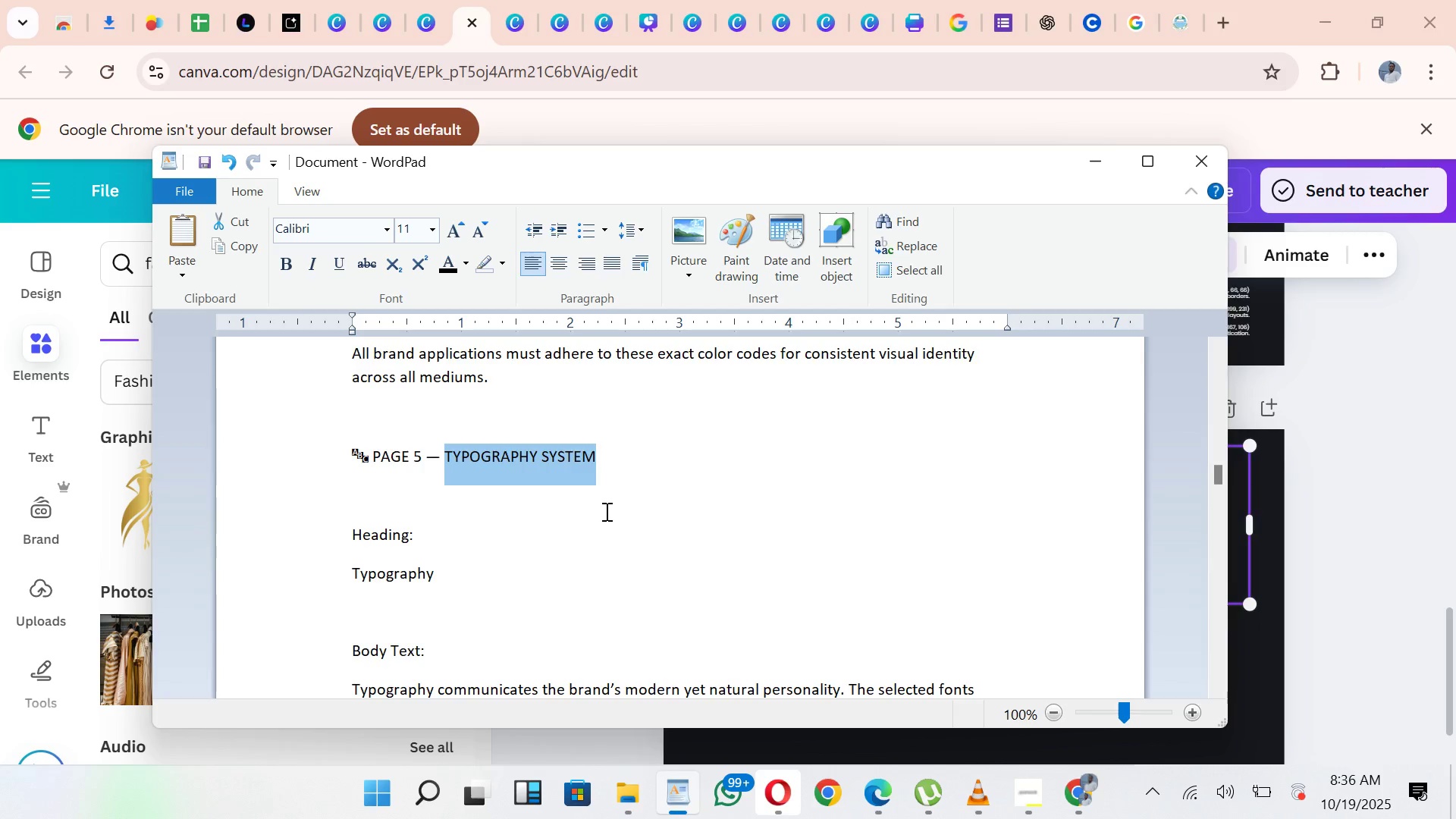 
key(Control+ControlLeft)
 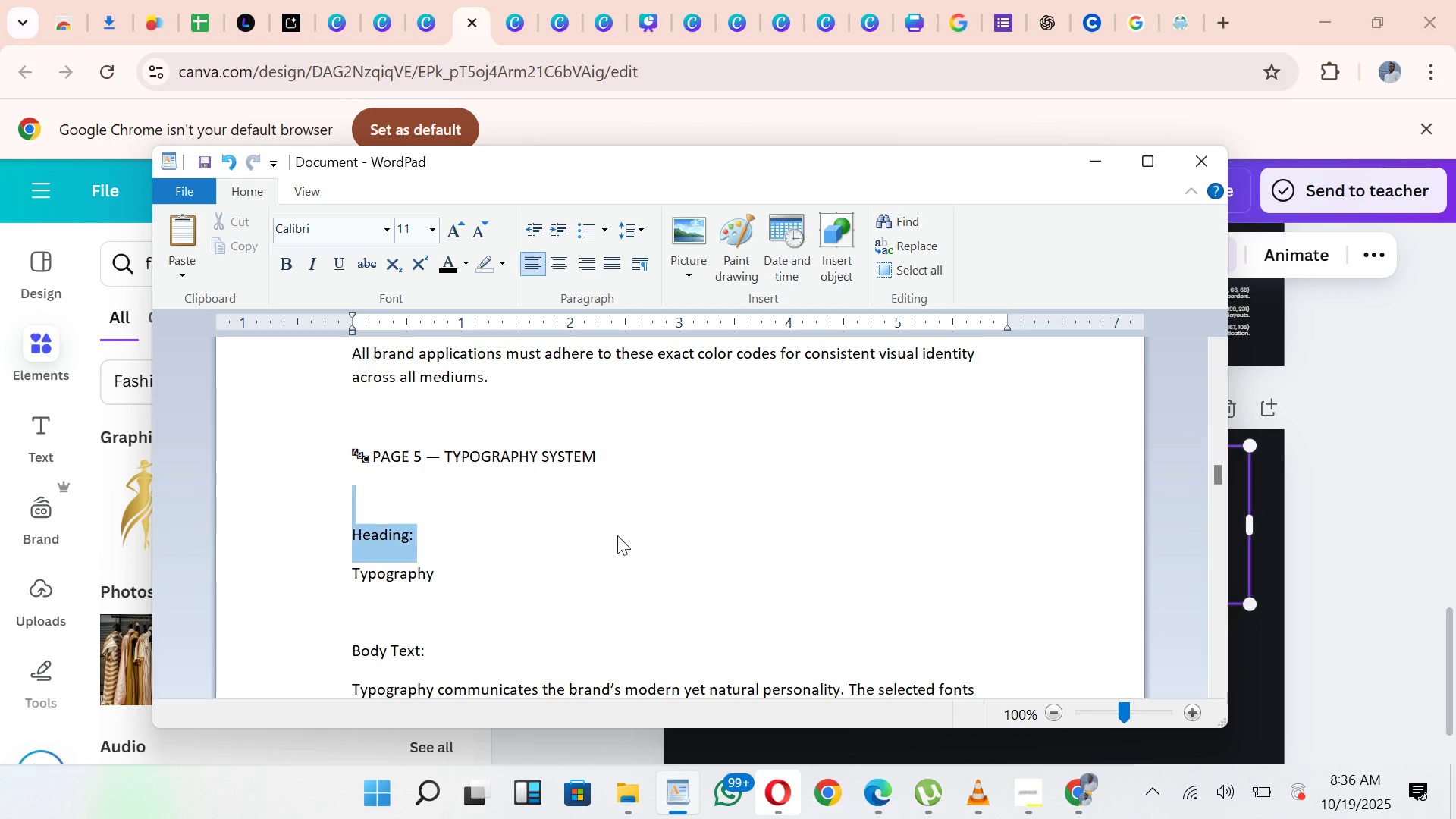 
hold_key(key=ControlLeft, duration=0.36)
 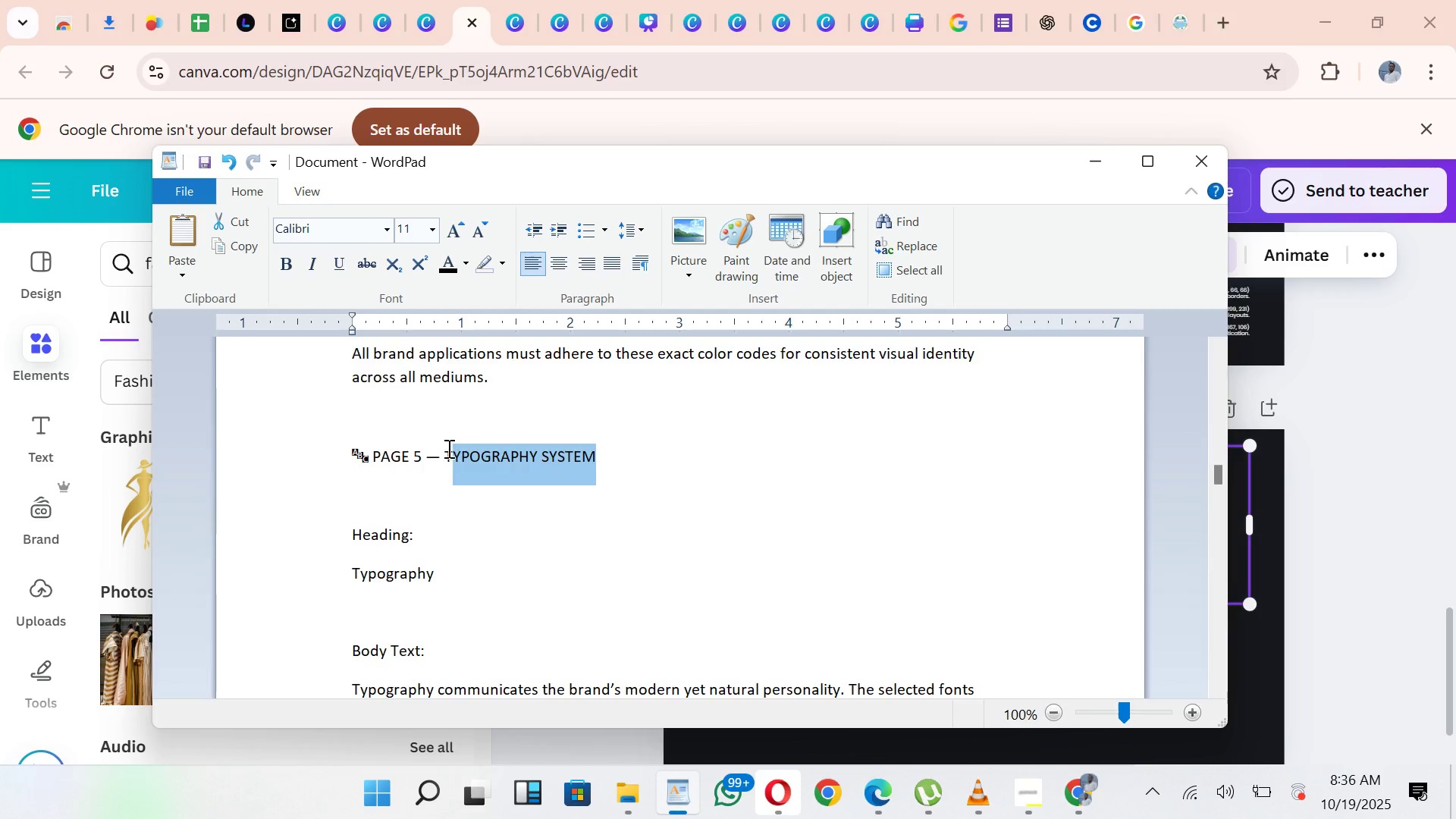 
key(Control+C)
 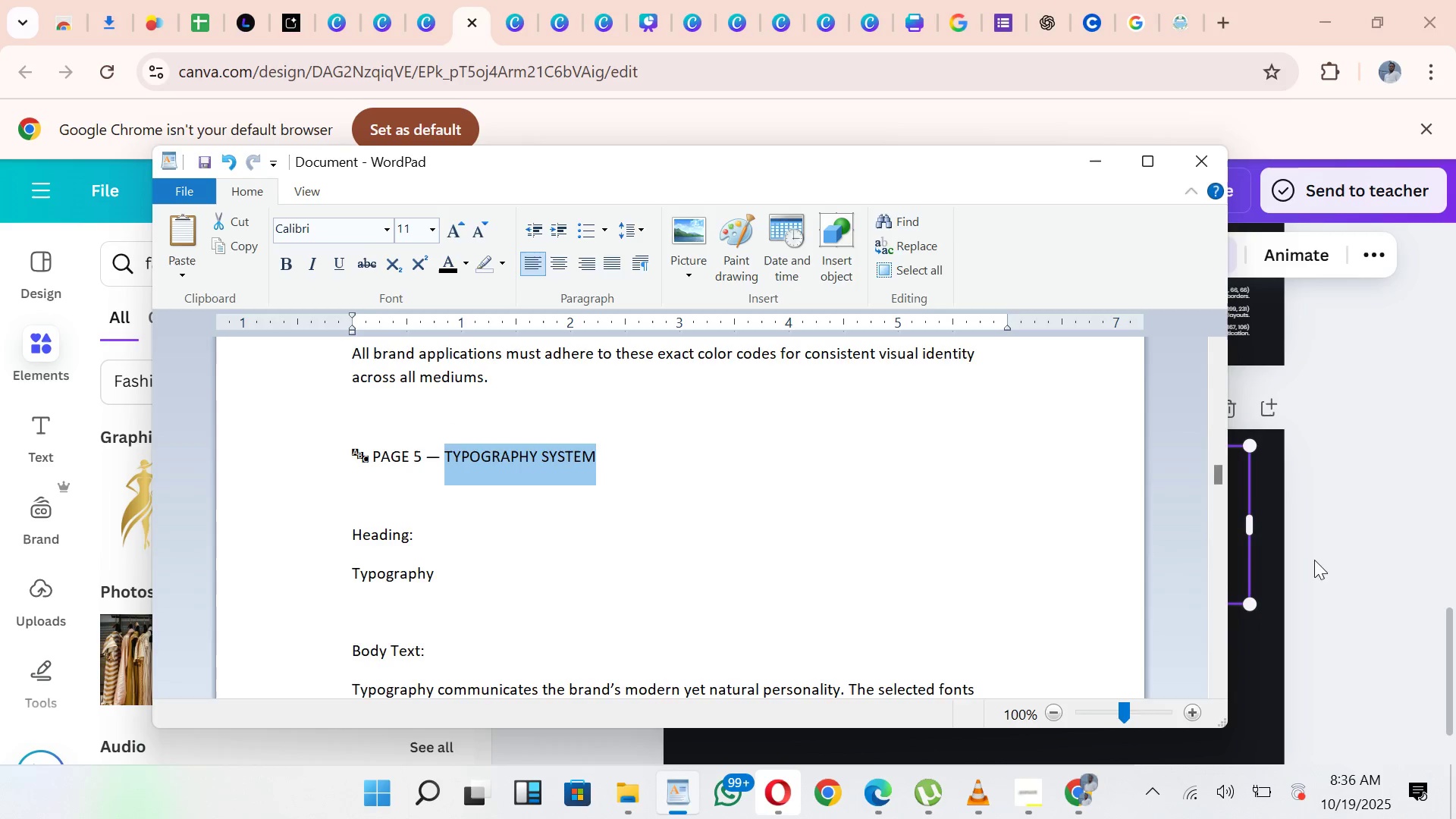 
left_click([1325, 558])
 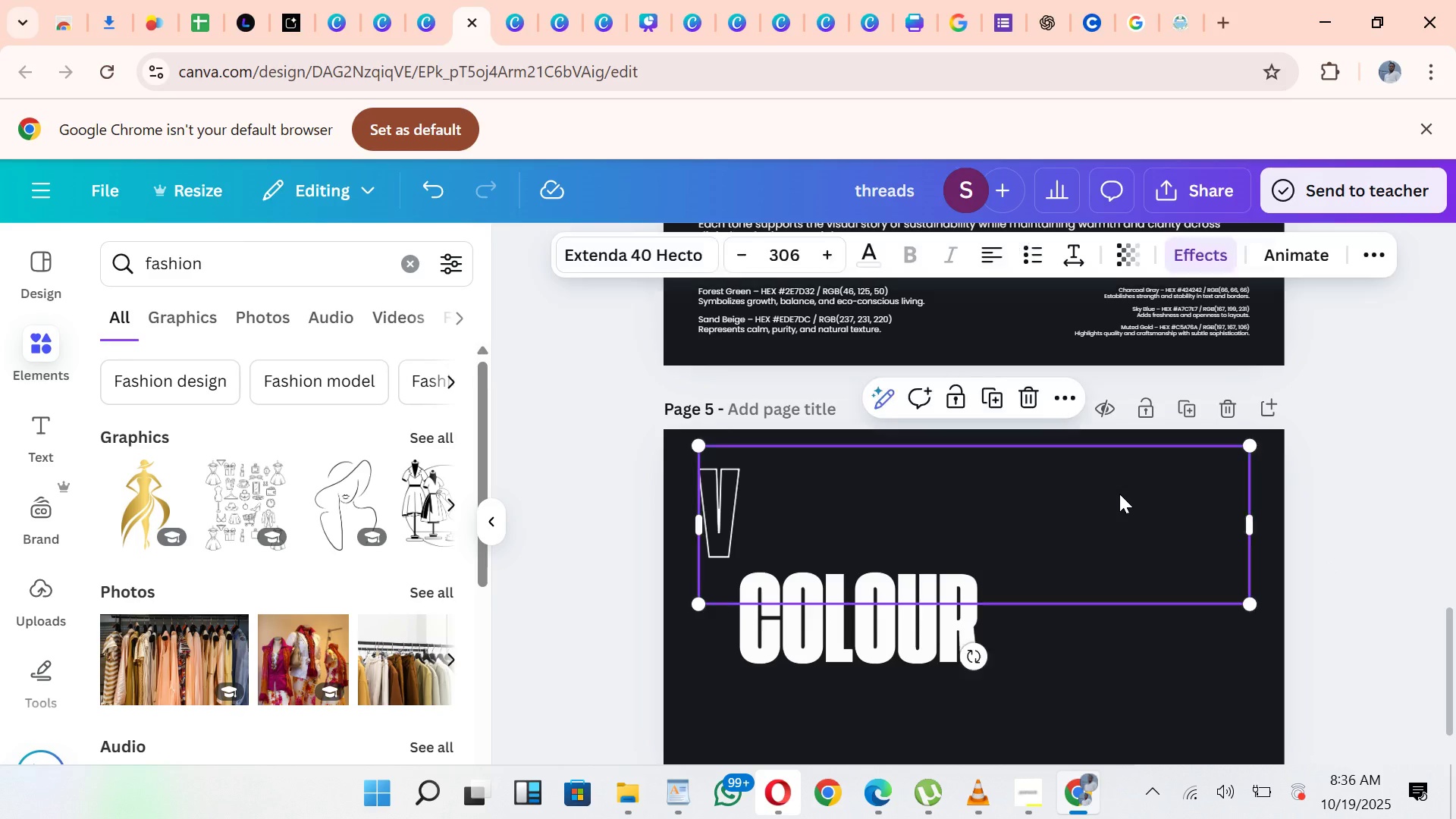 
left_click([1119, 494])
 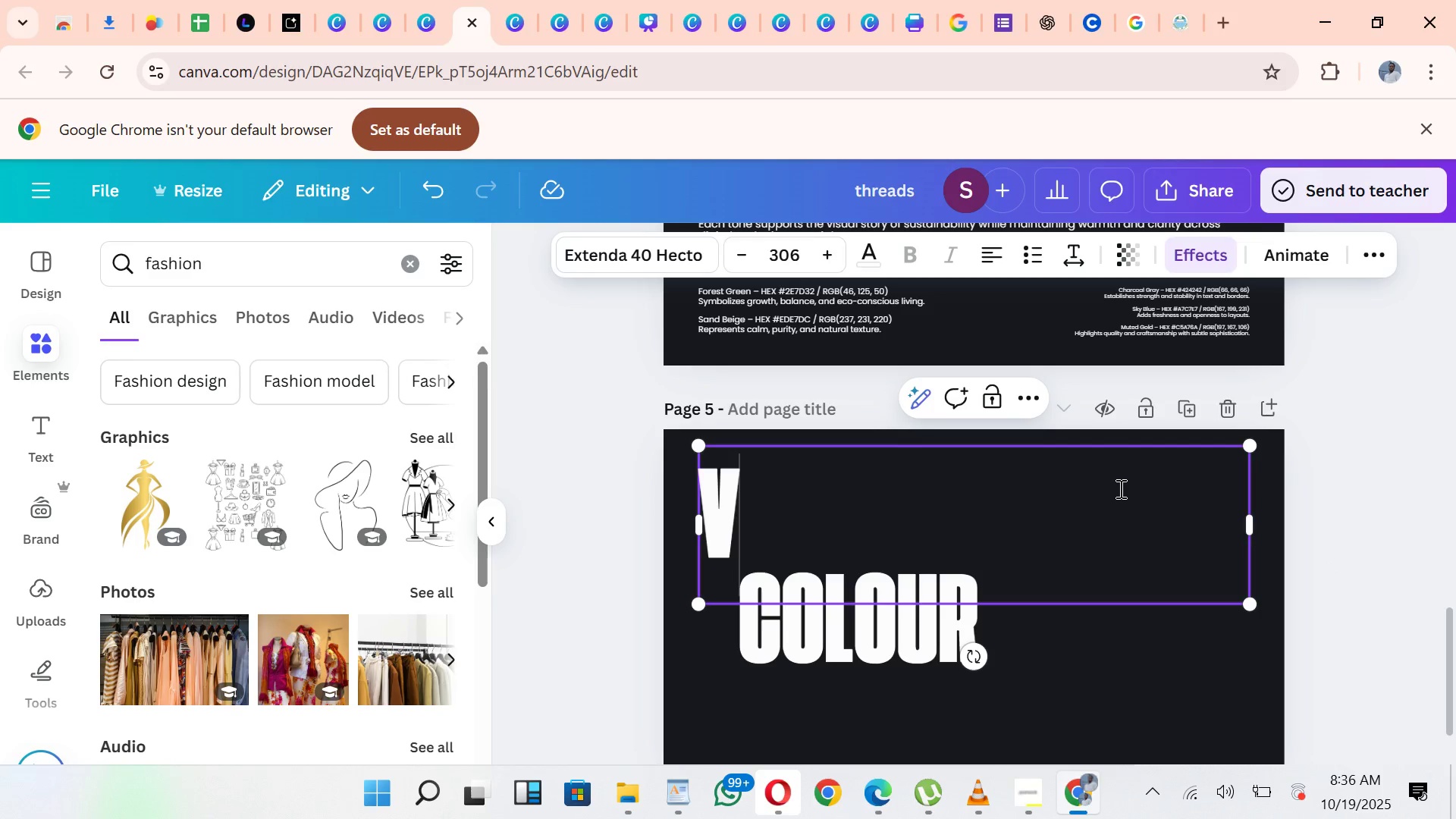 
key(Control+V)
 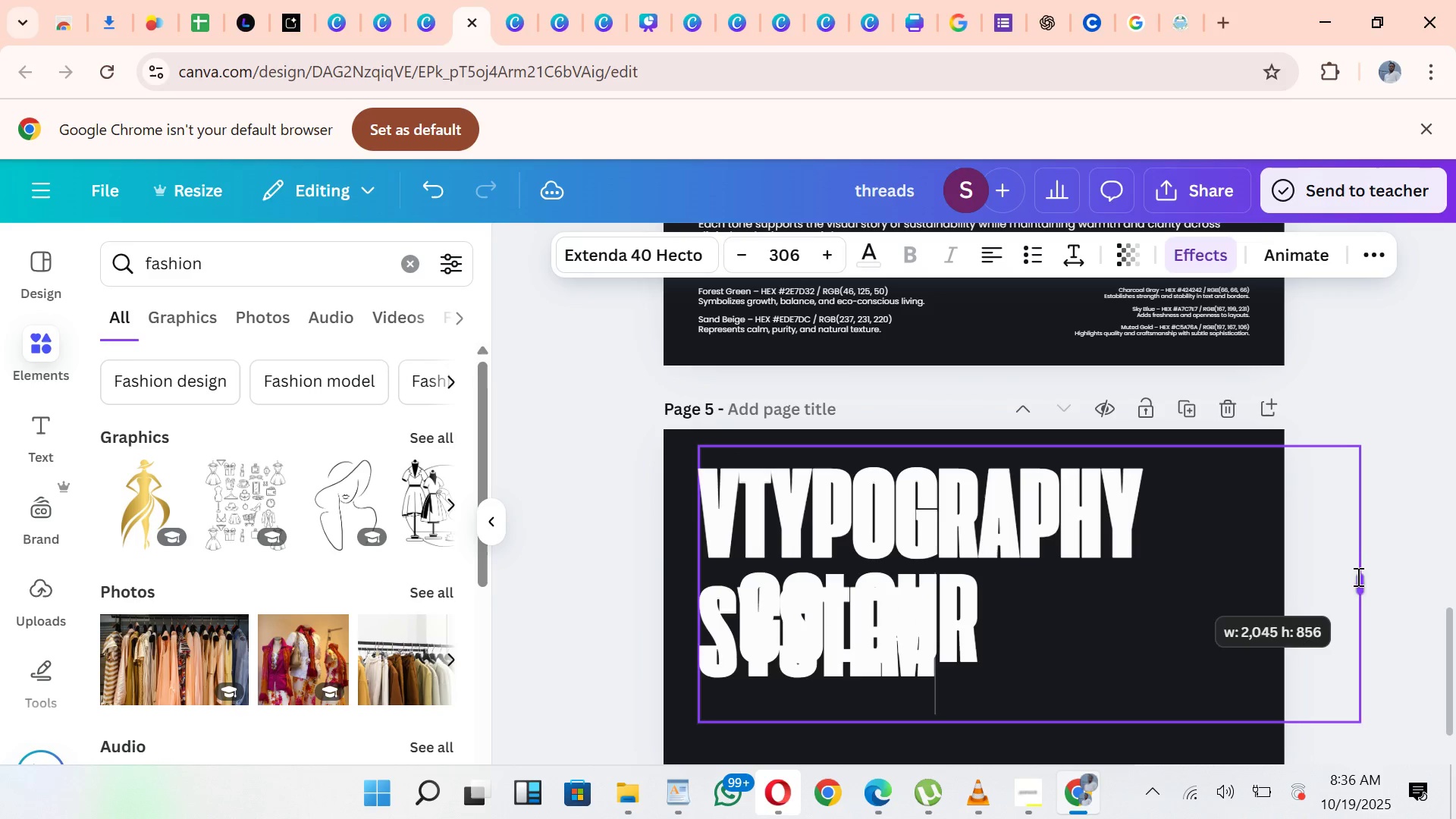 
wait(5.17)
 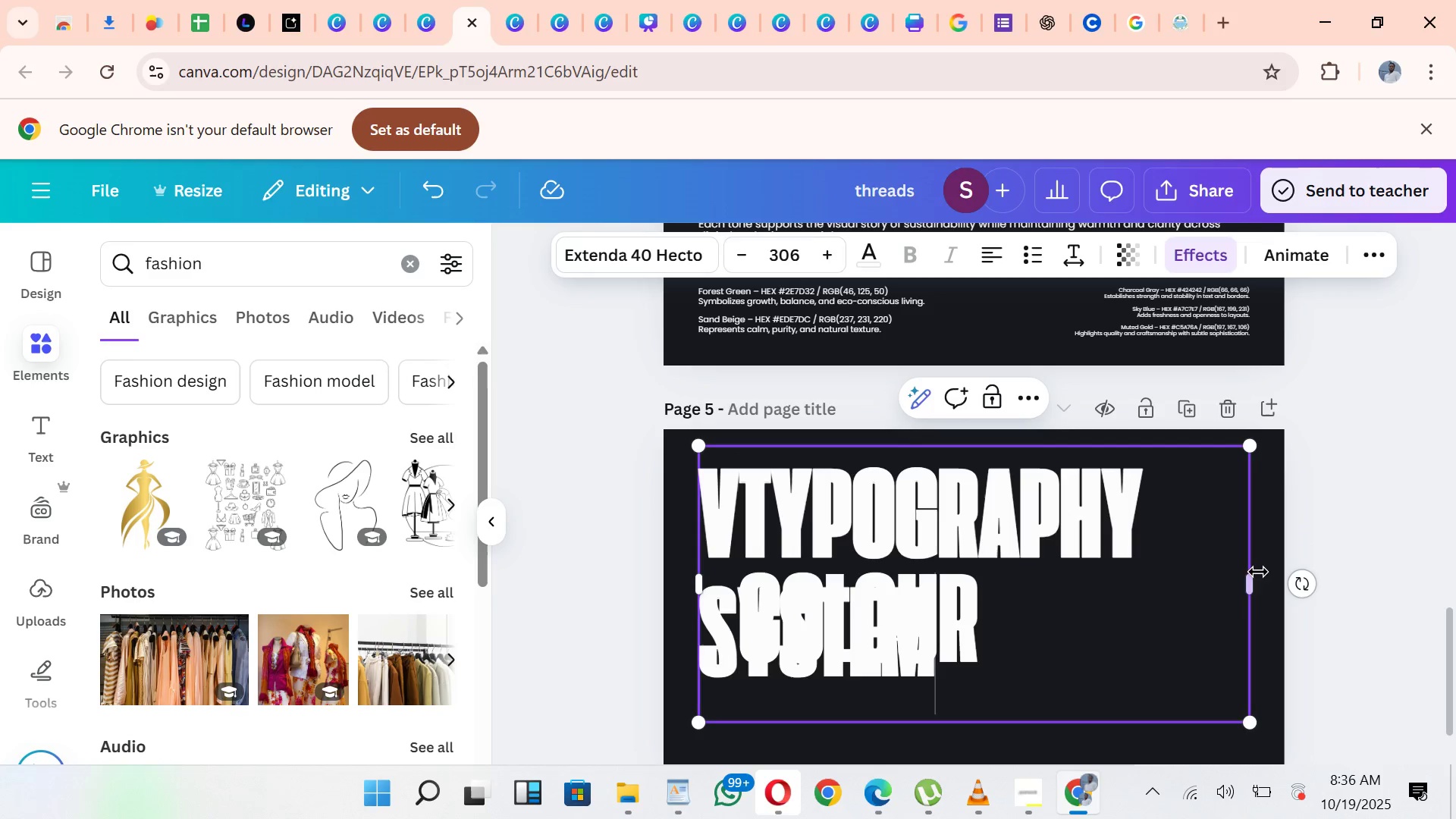 
left_click([745, 497])
 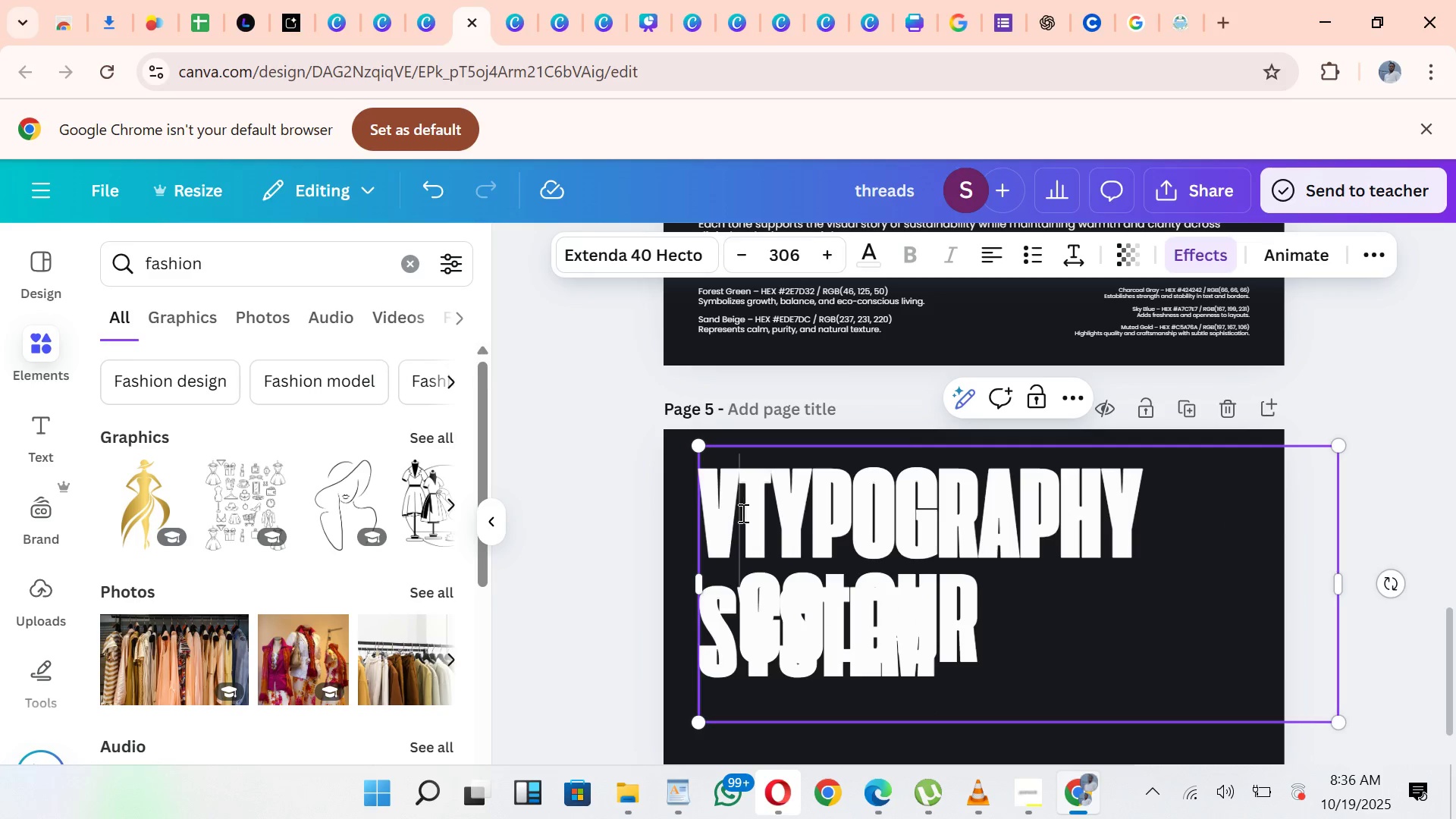 
key(Backspace)
 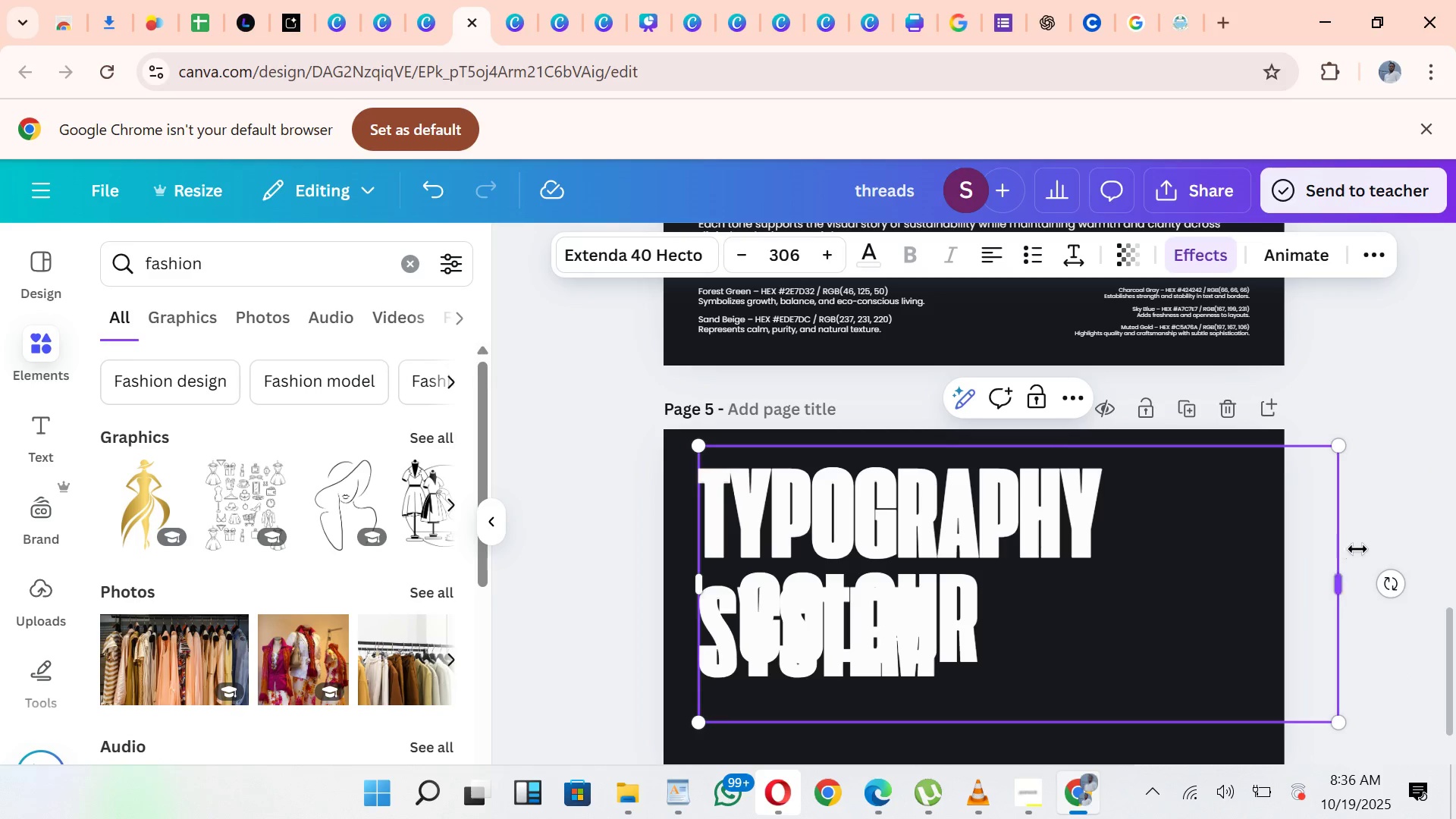 
wait(8.13)
 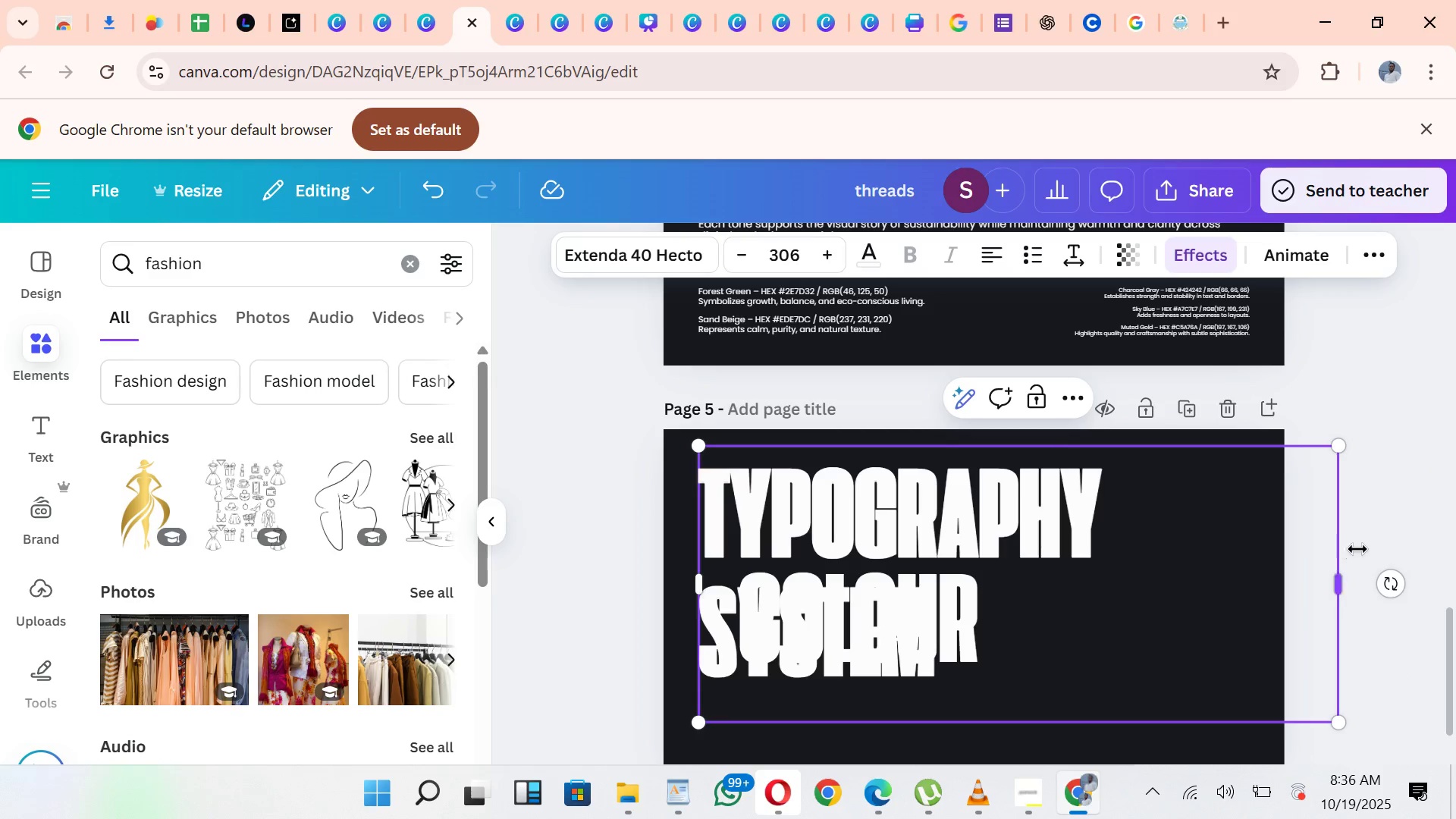 
left_click([1359, 363])
 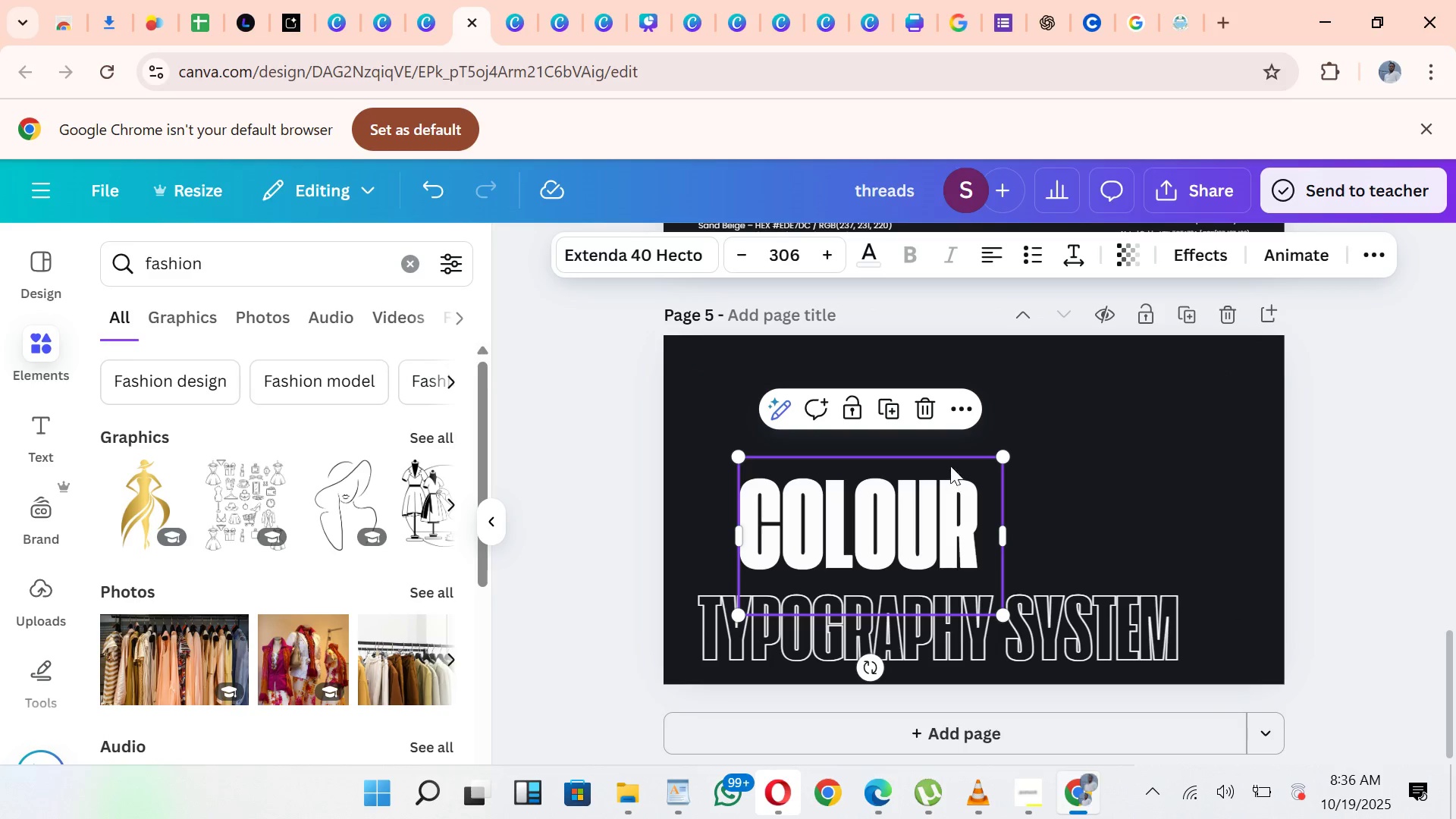 
wait(23.54)
 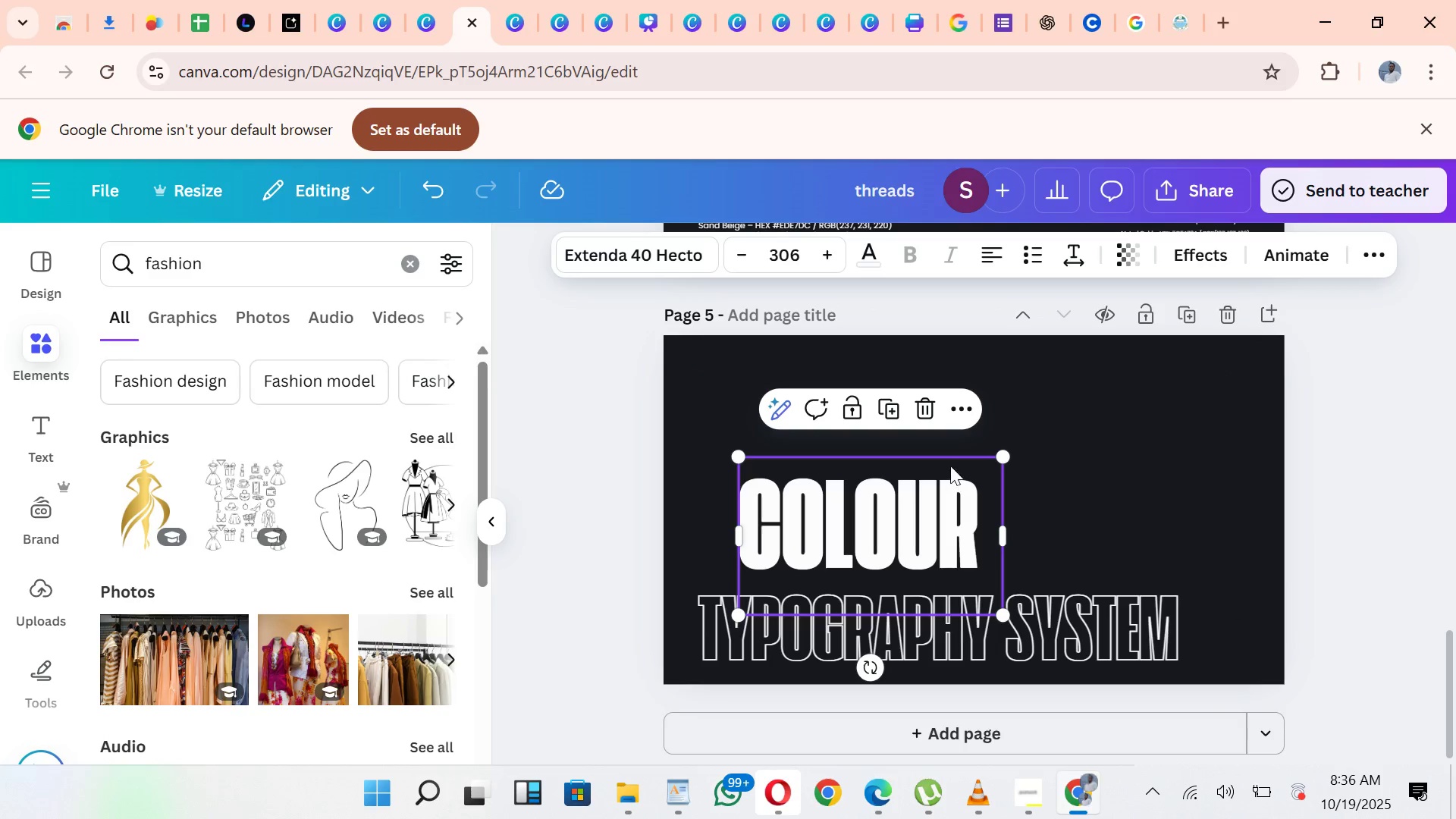 
left_click([1194, 438])
 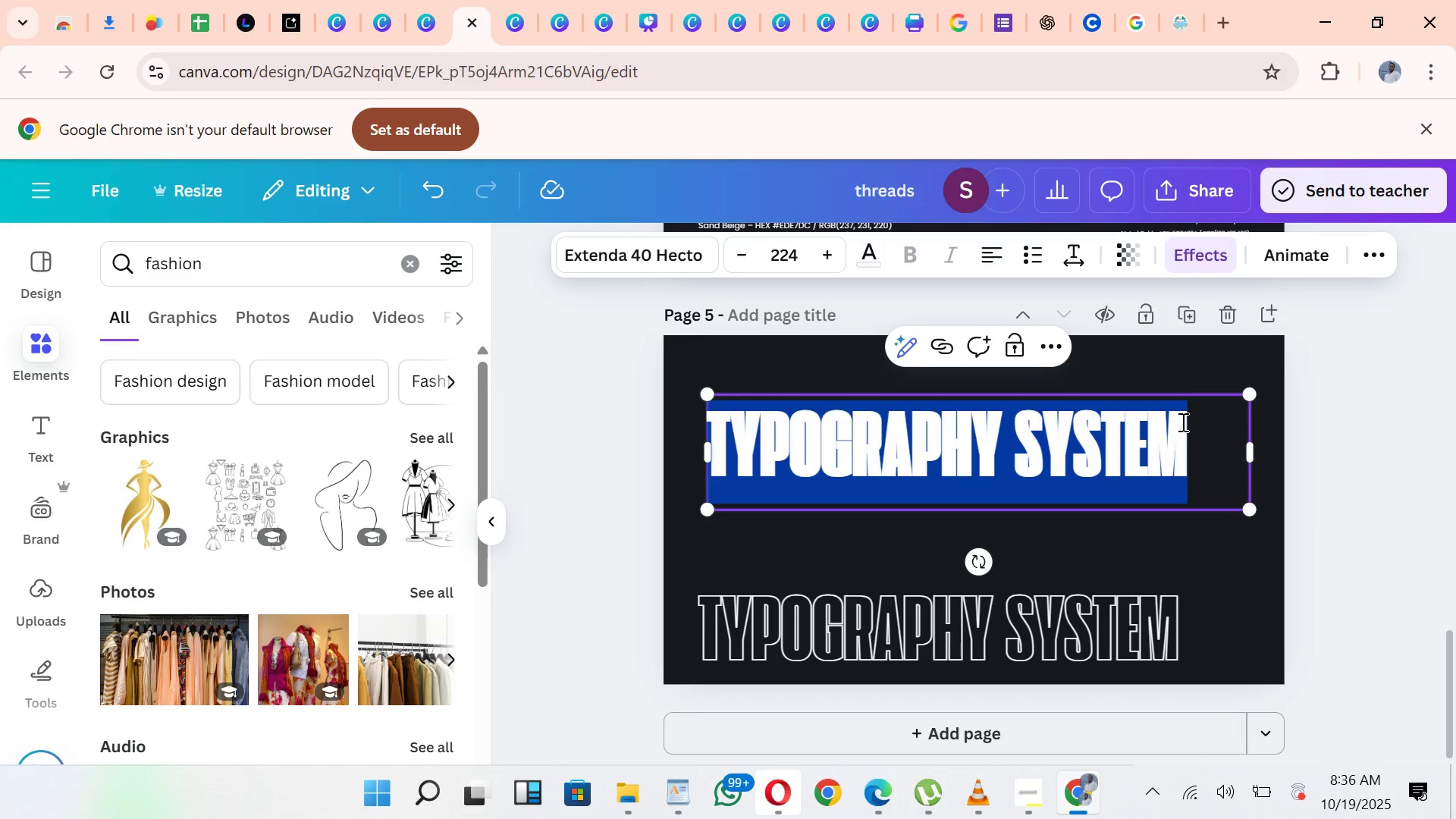 
left_click([1181, 422])
 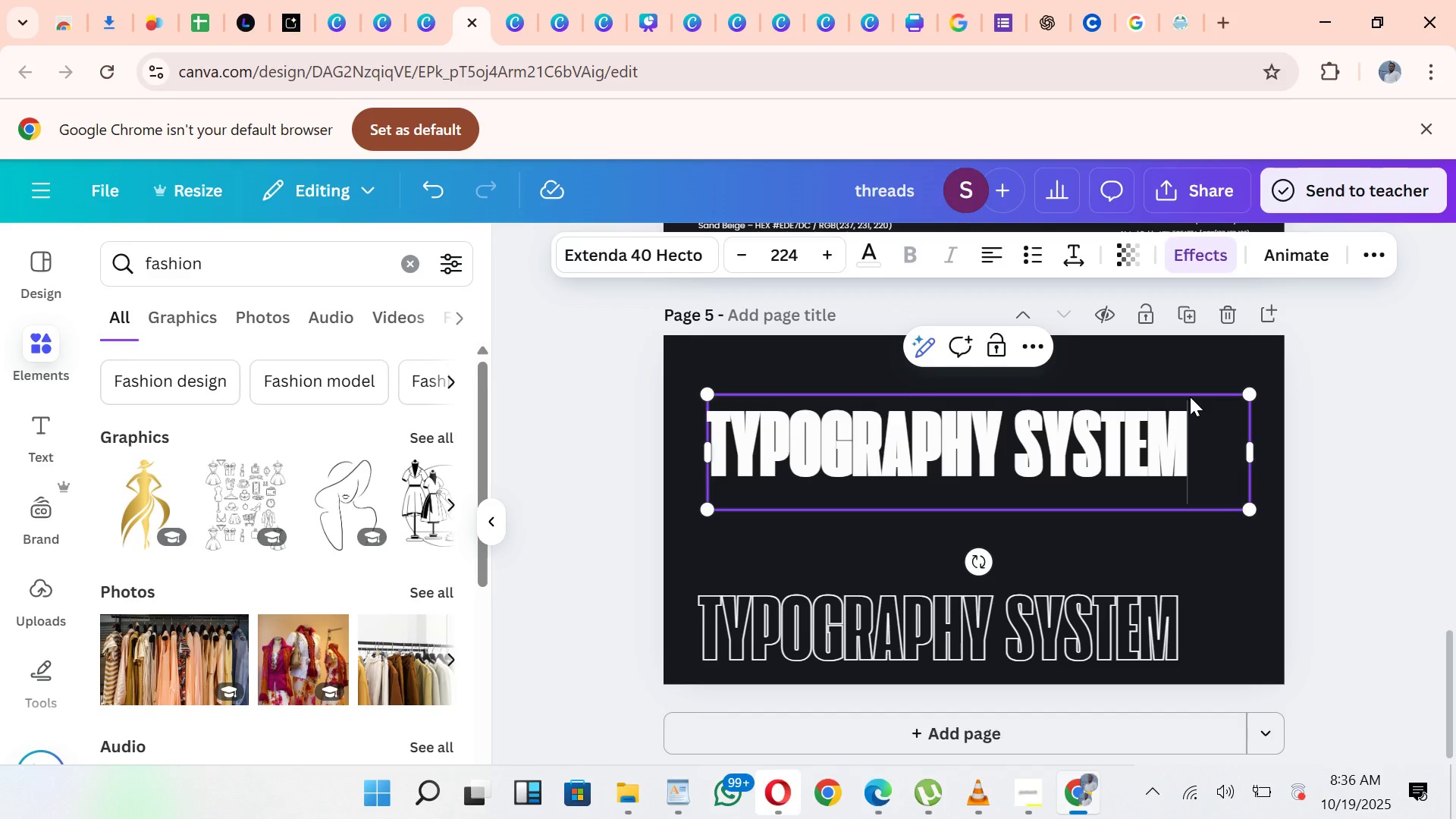 
key(Backspace)
 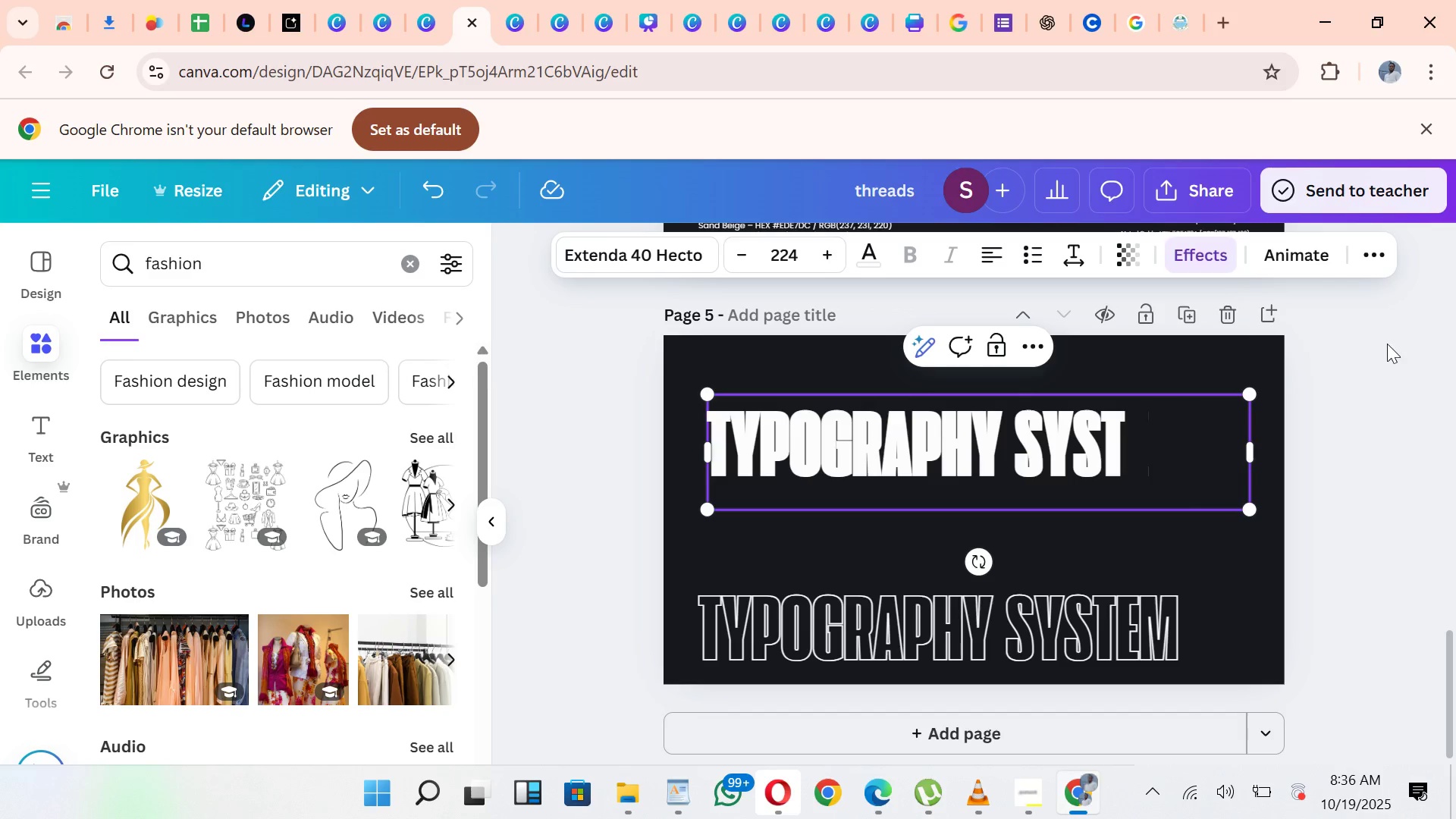 
key(Backspace)
 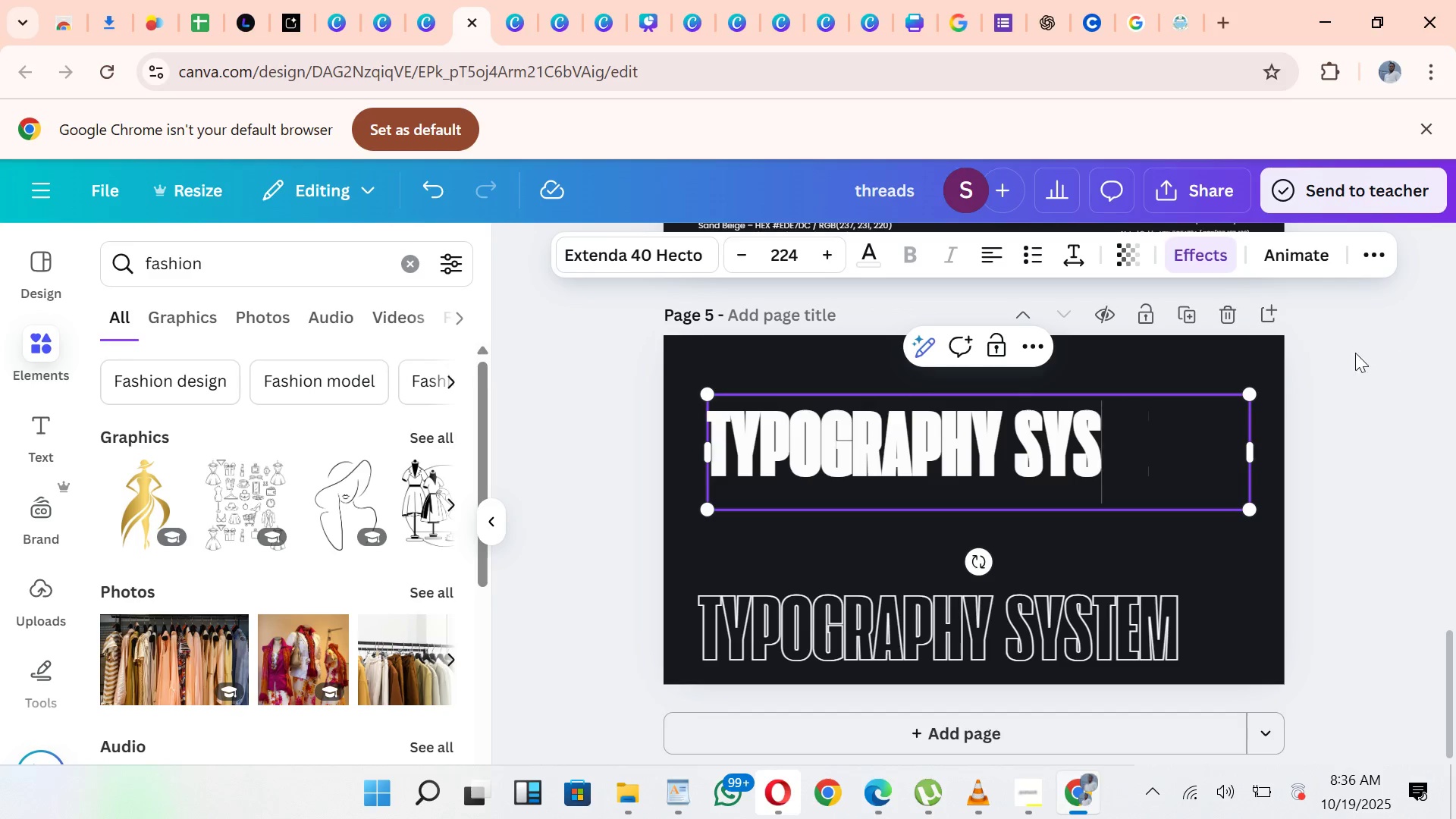 
key(Backspace)
 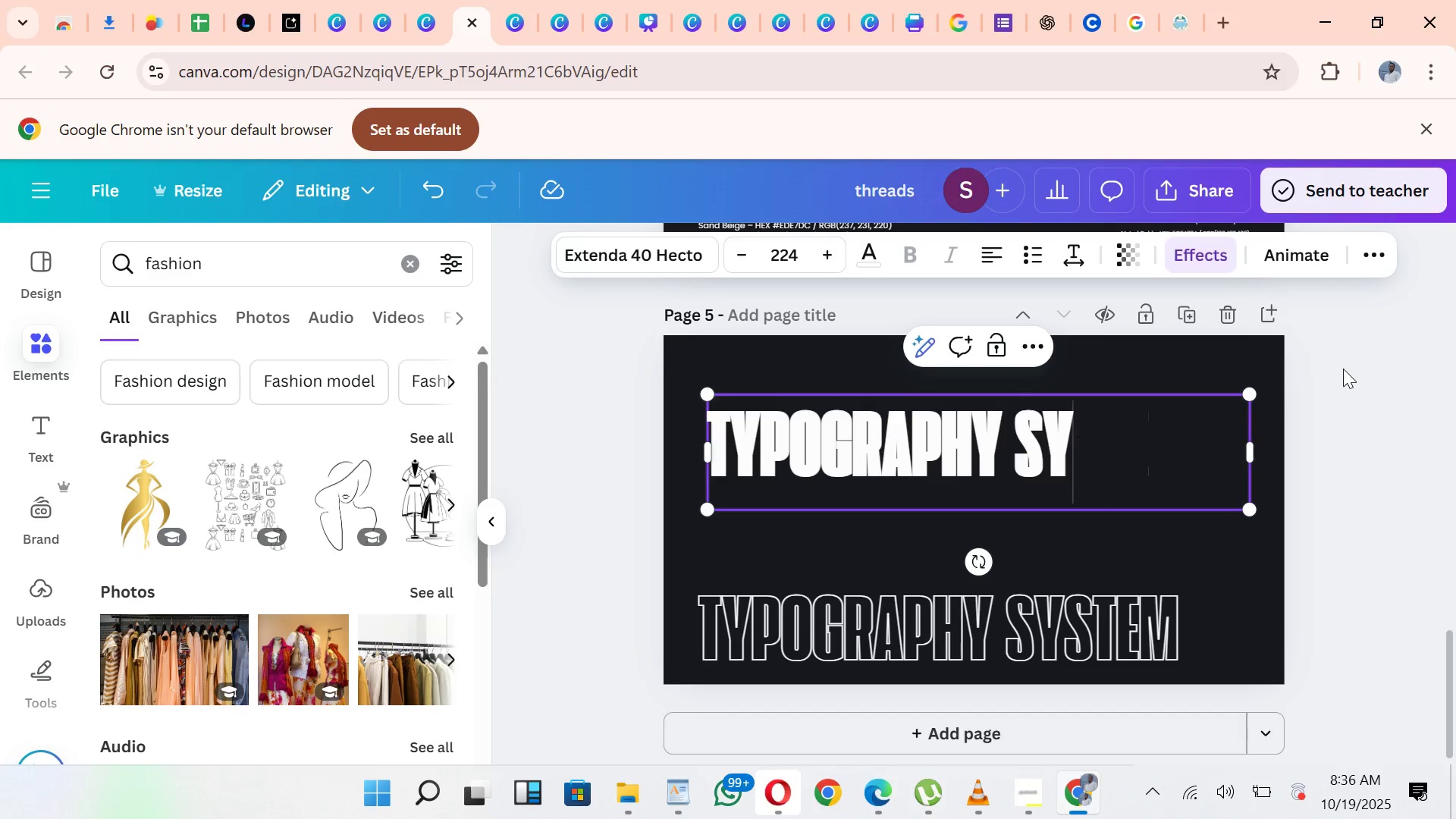 
key(Backspace)
 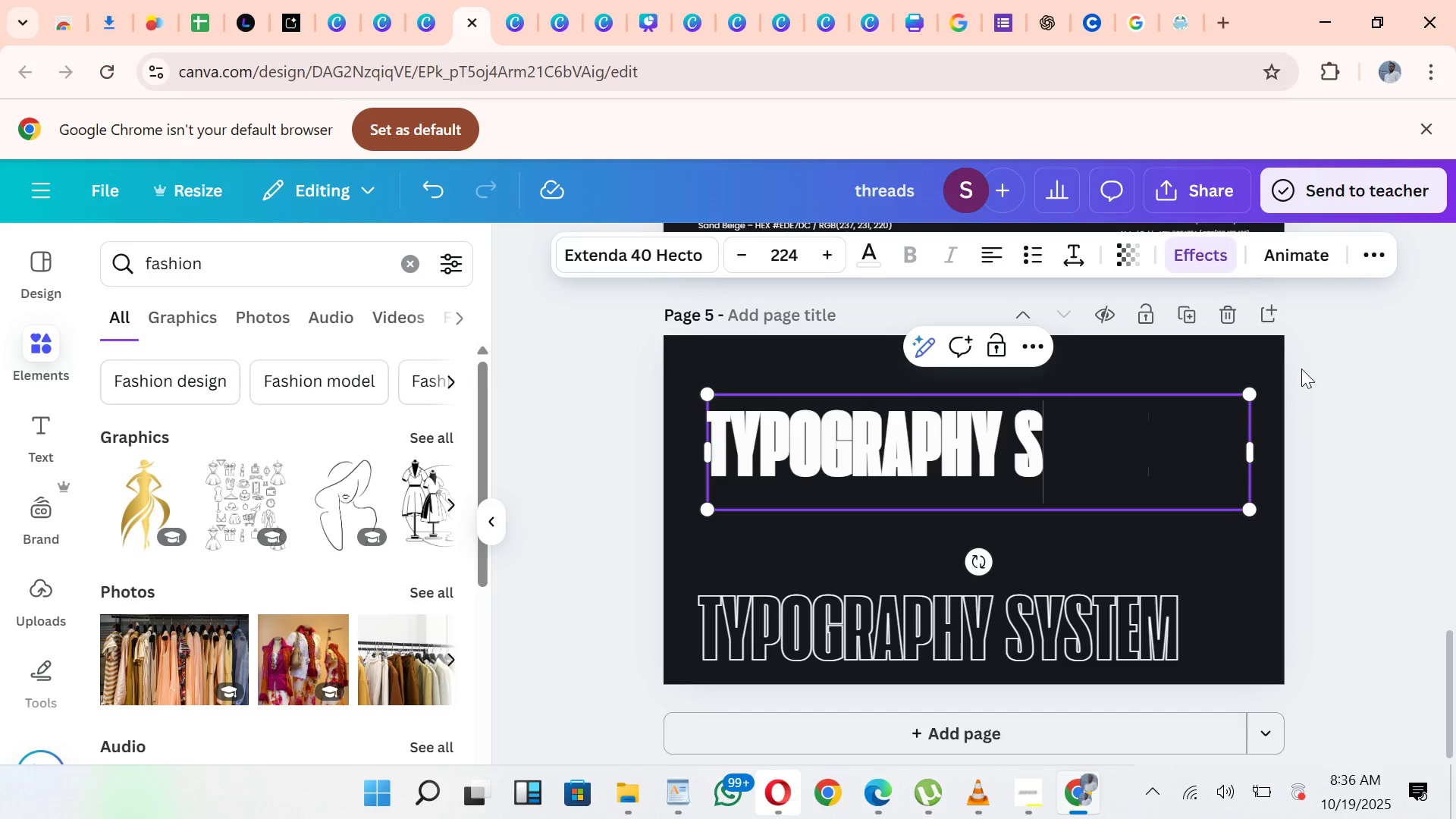 
key(Backspace)
 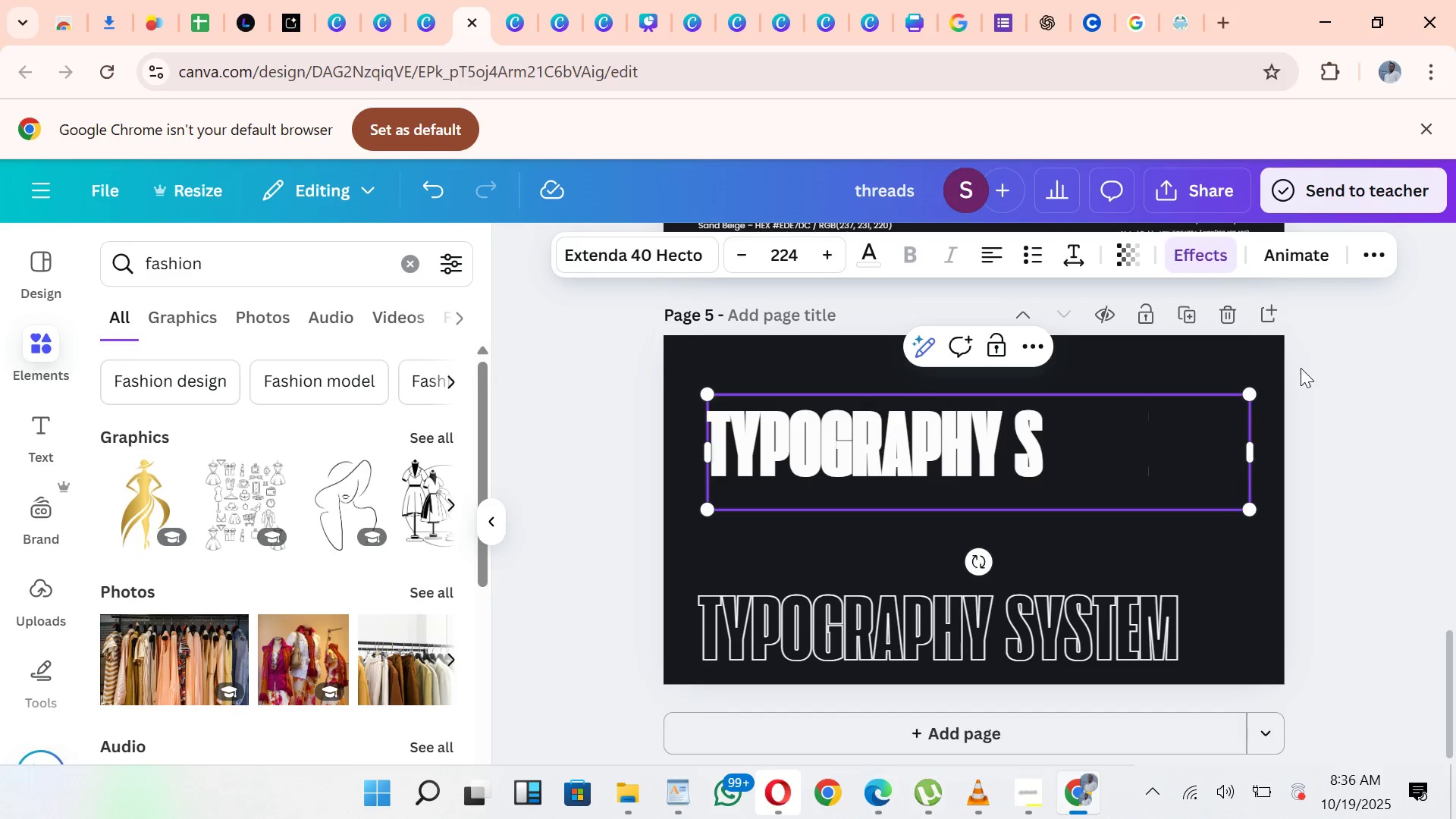 
key(Backspace)
 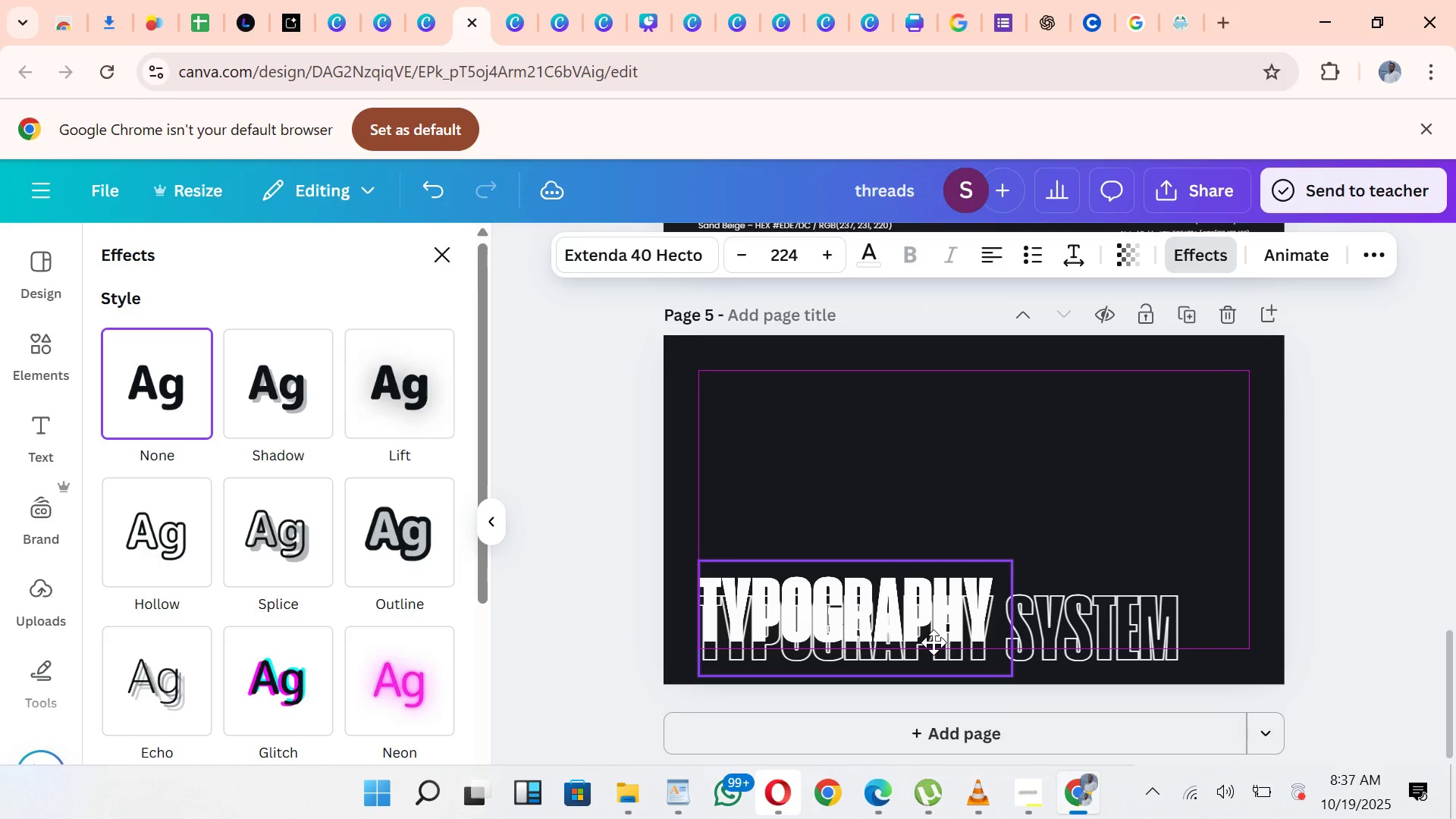 
wait(15.65)
 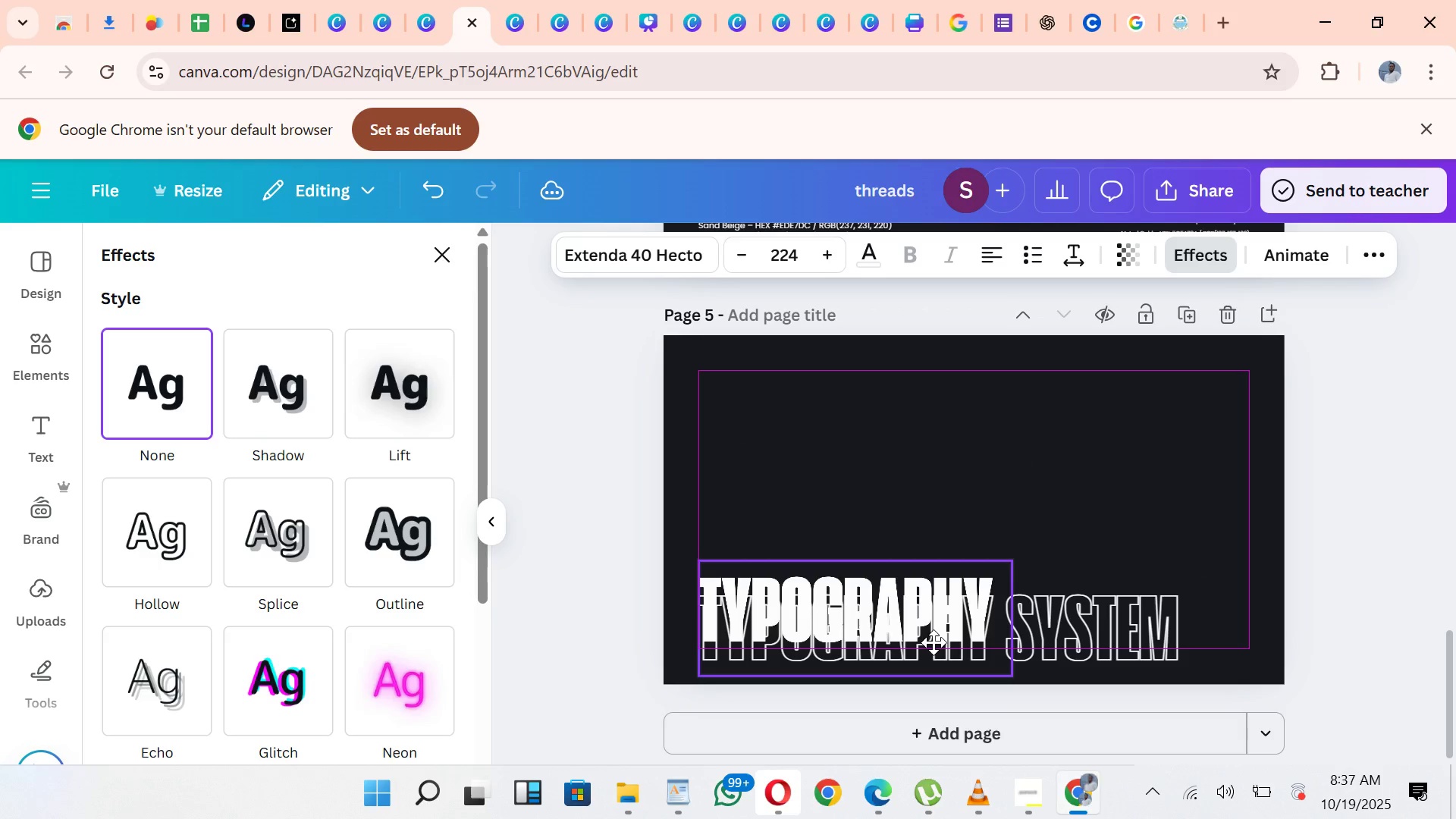 
left_click([1172, 550])
 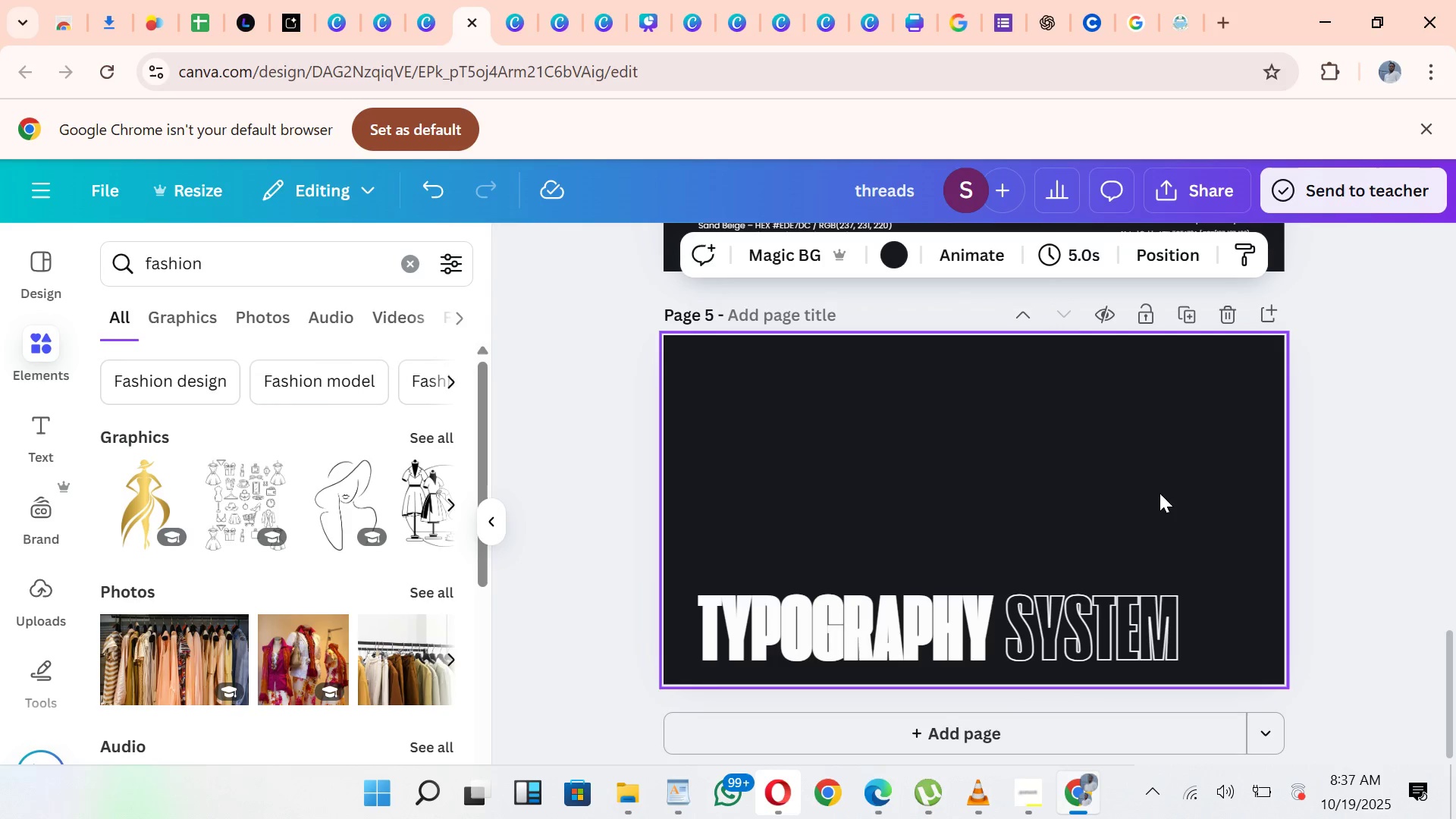 
left_click([1159, 493])
 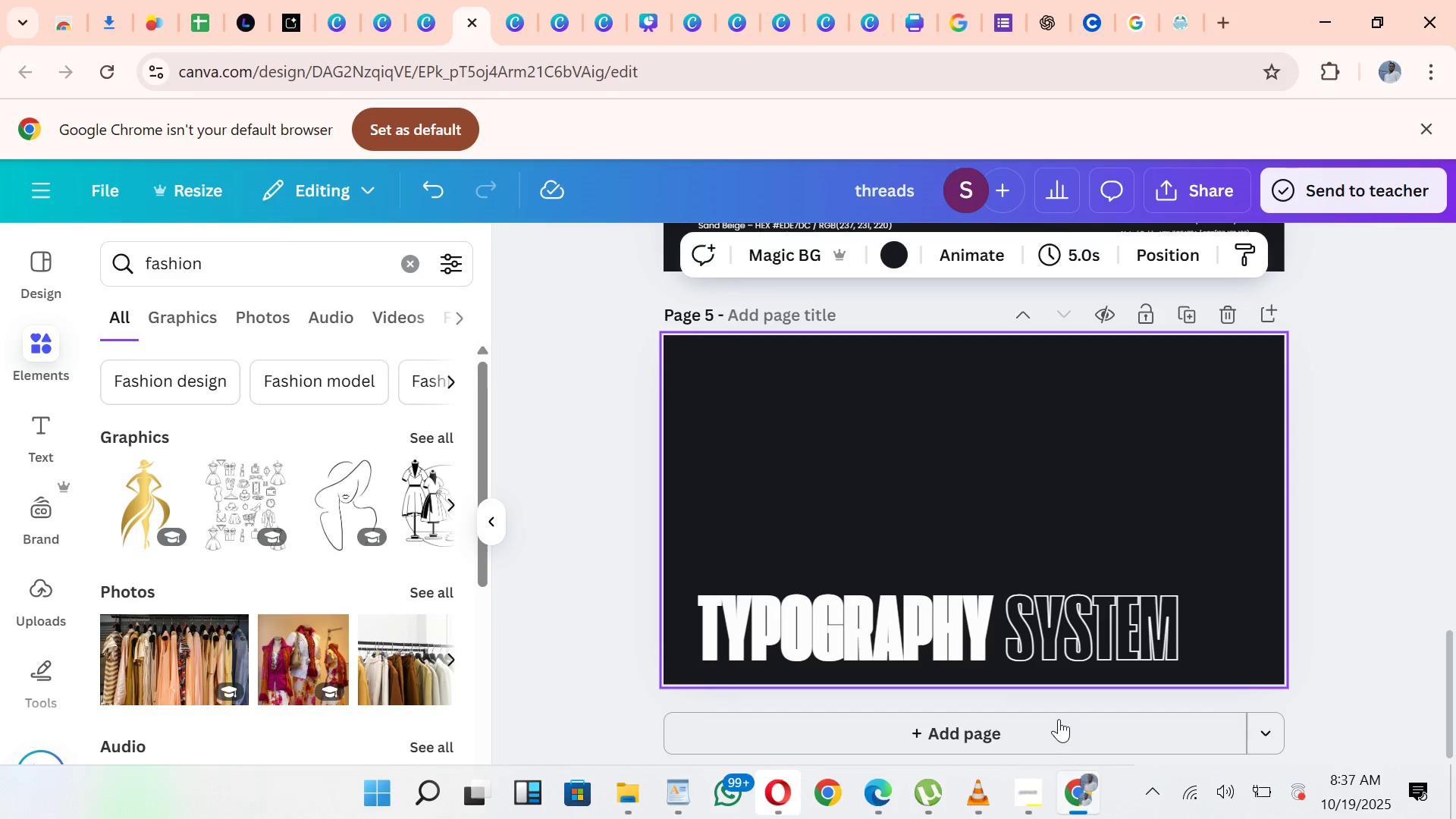 
left_click([984, 613])
 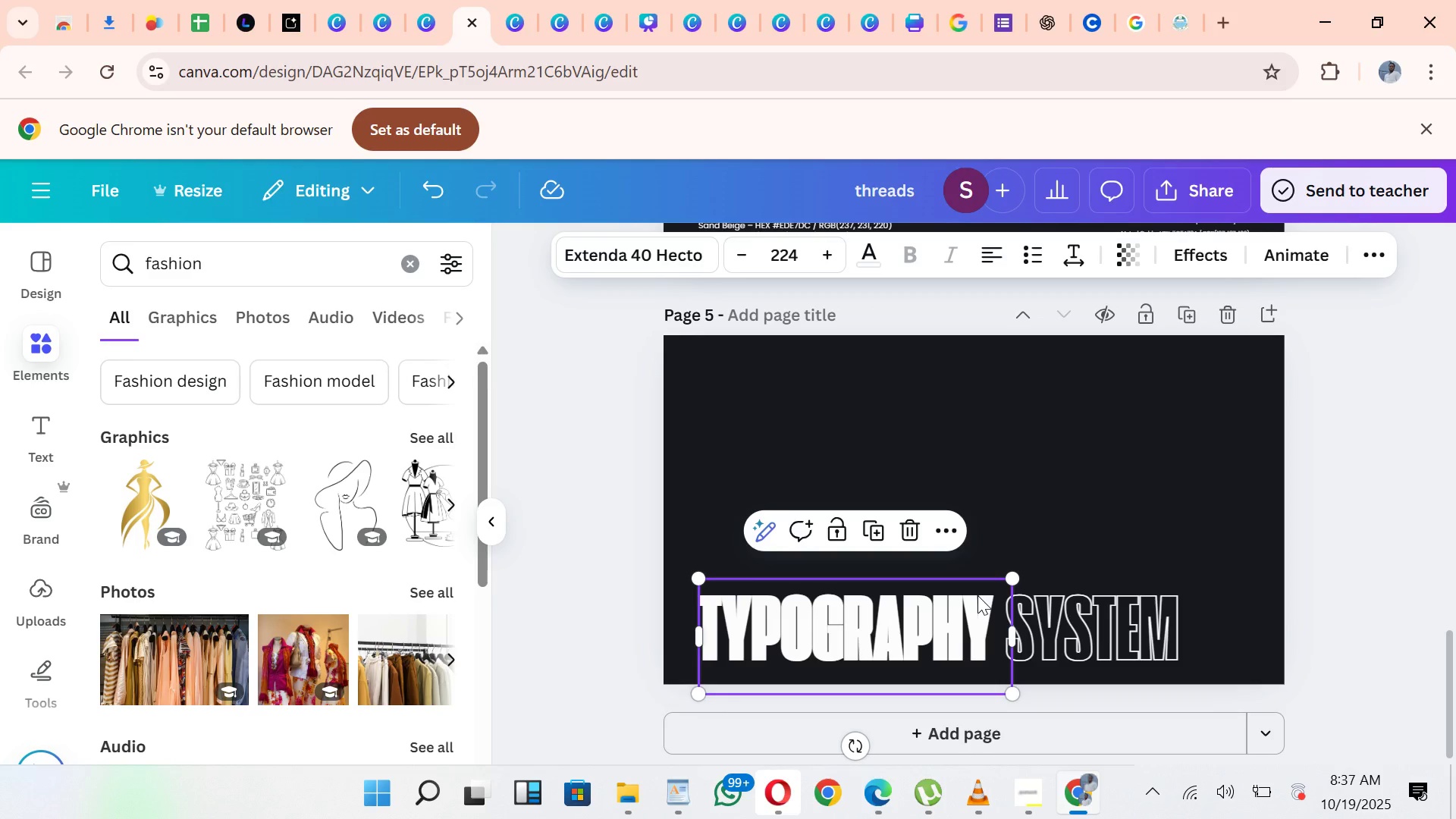 
key(ArrowLeft)
 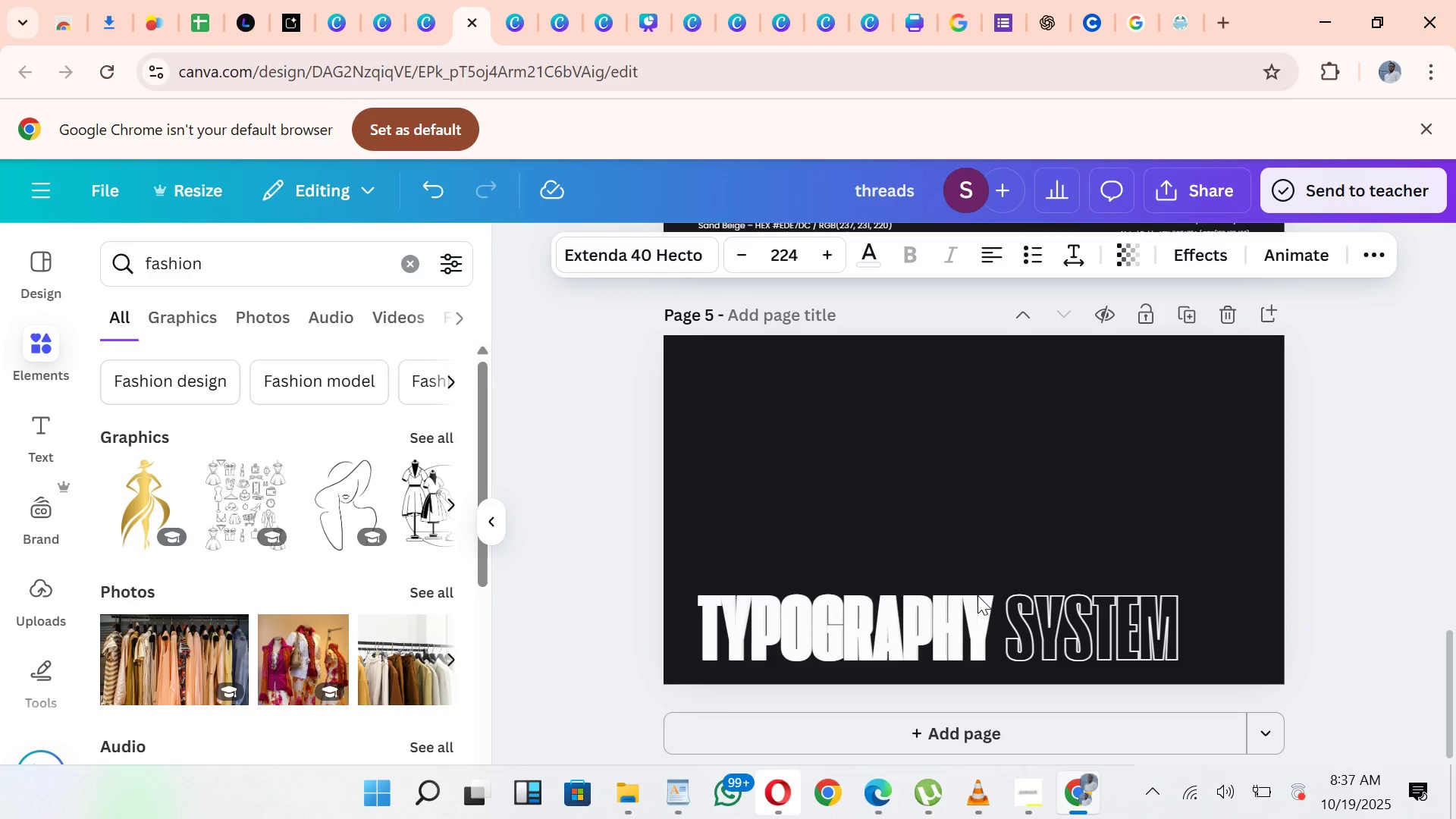 
key(ArrowLeft)
 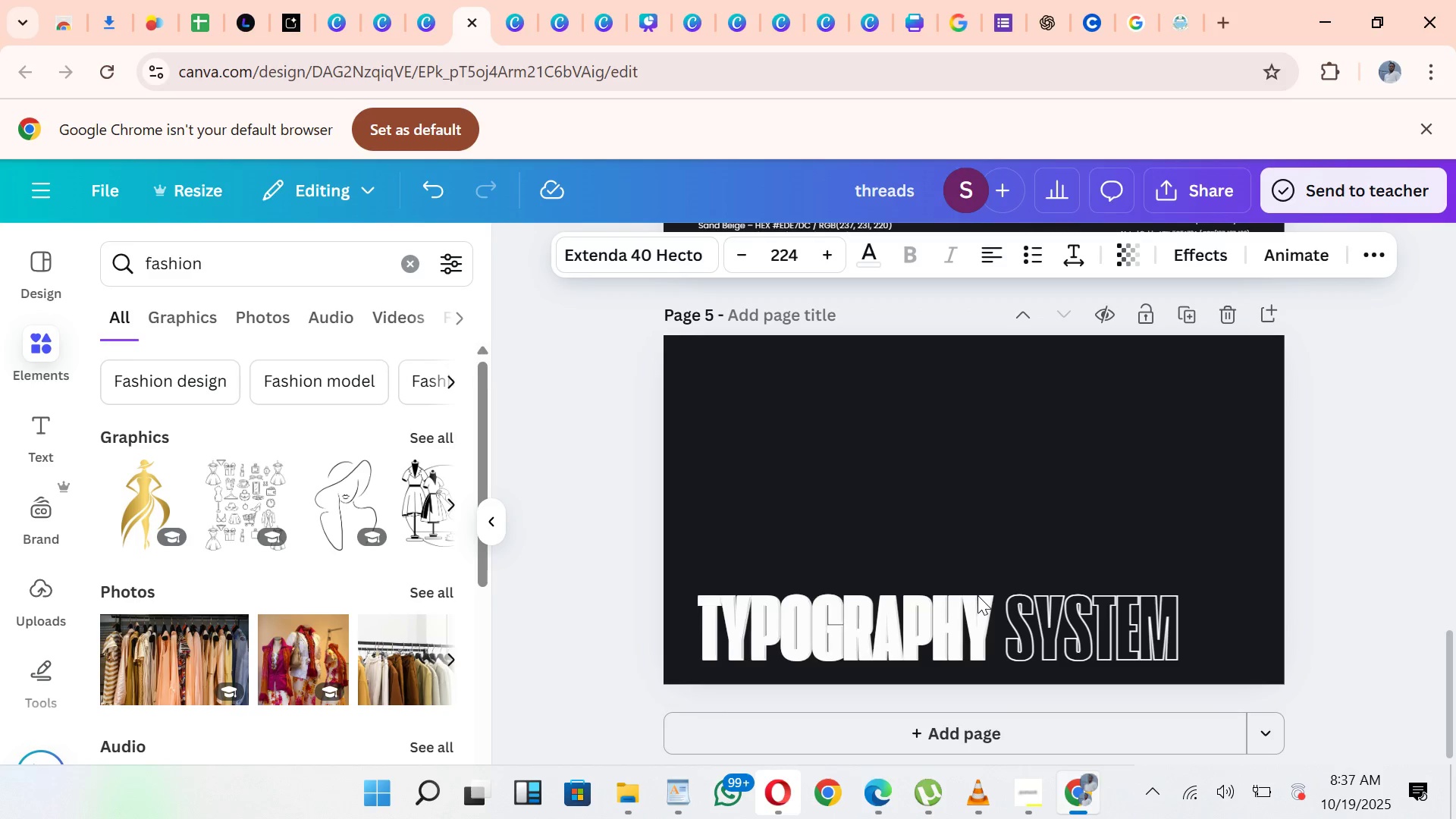 
key(ArrowLeft)
 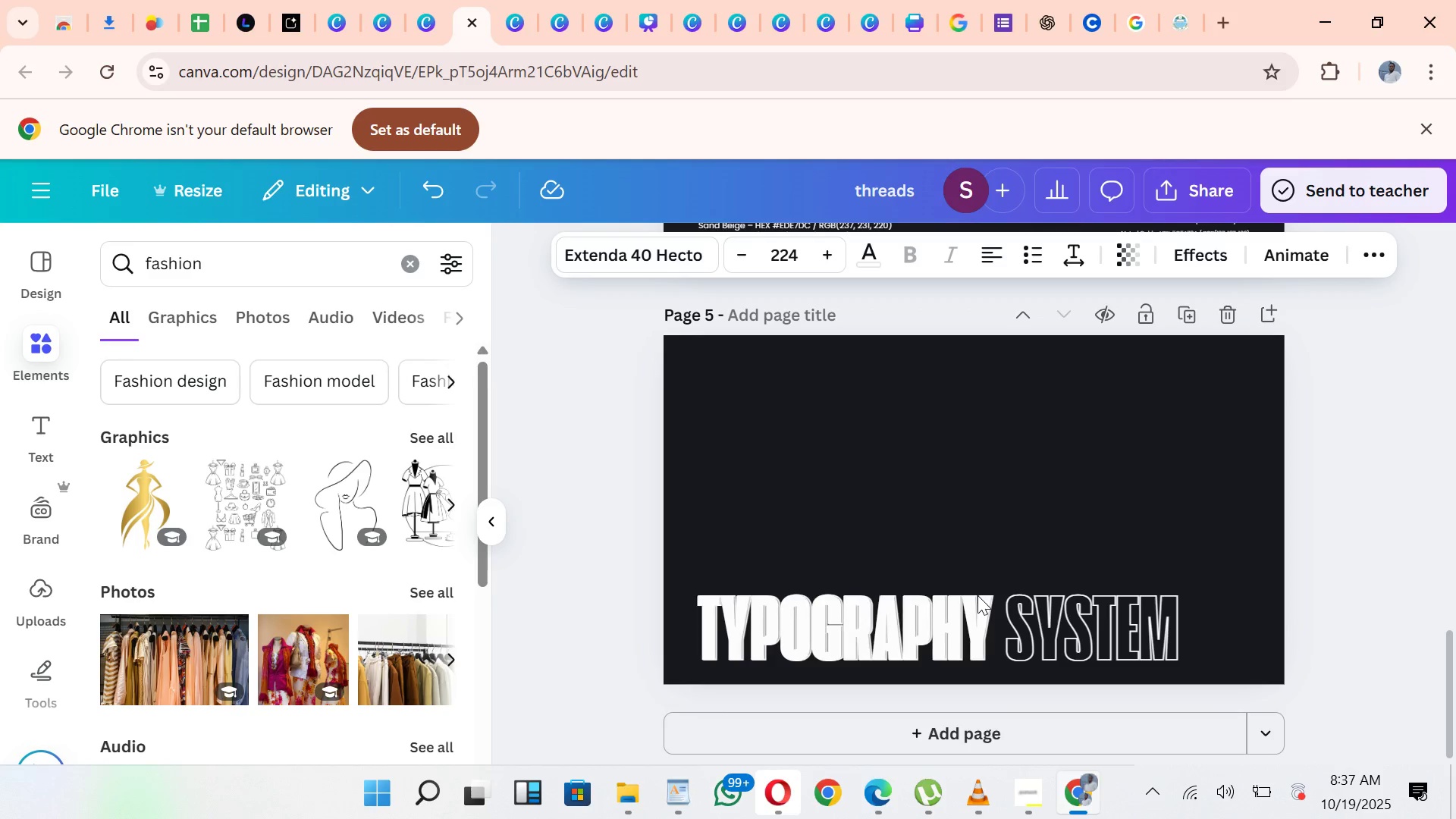 
key(ArrowLeft)
 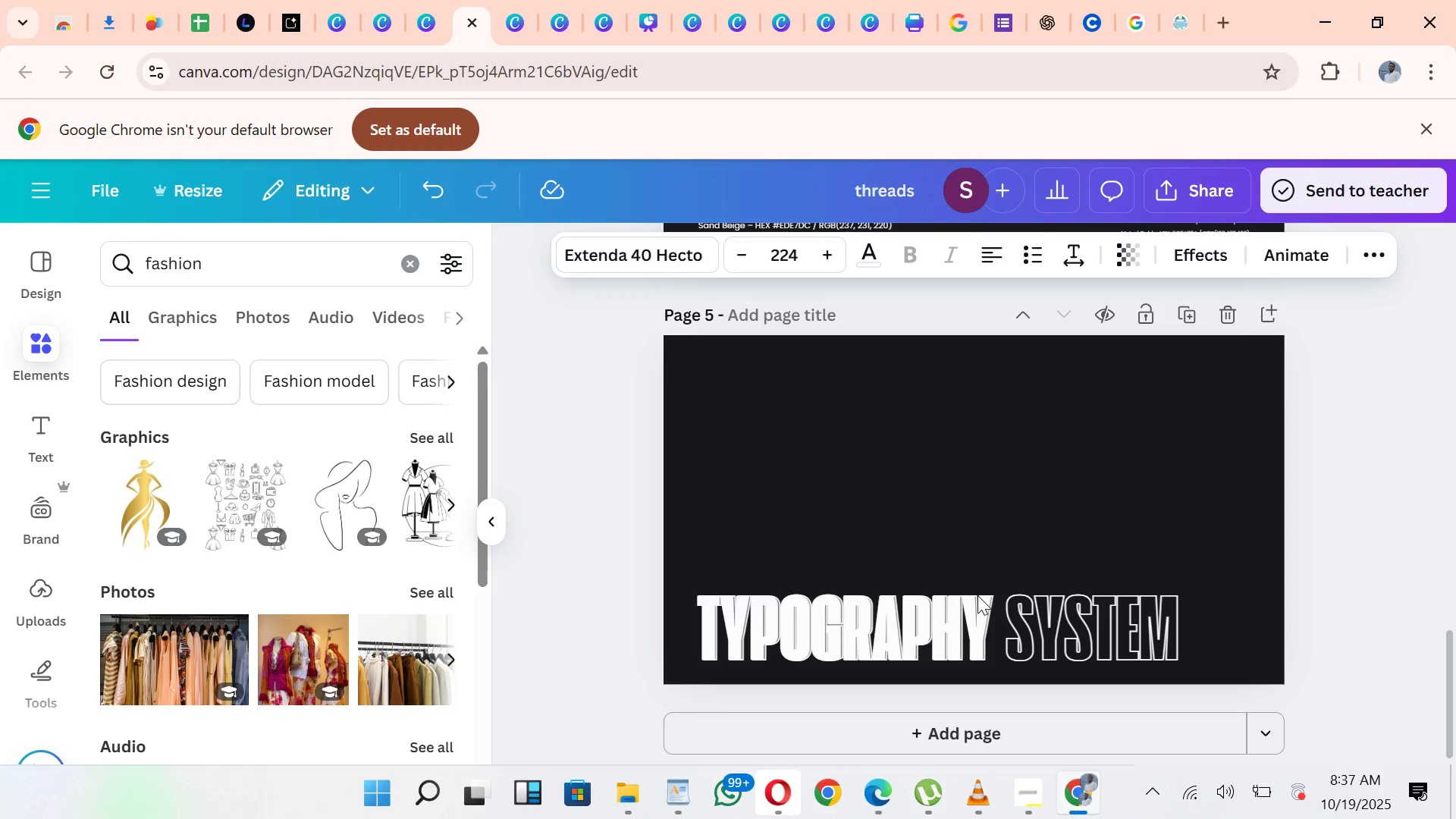 
key(ArrowLeft)
 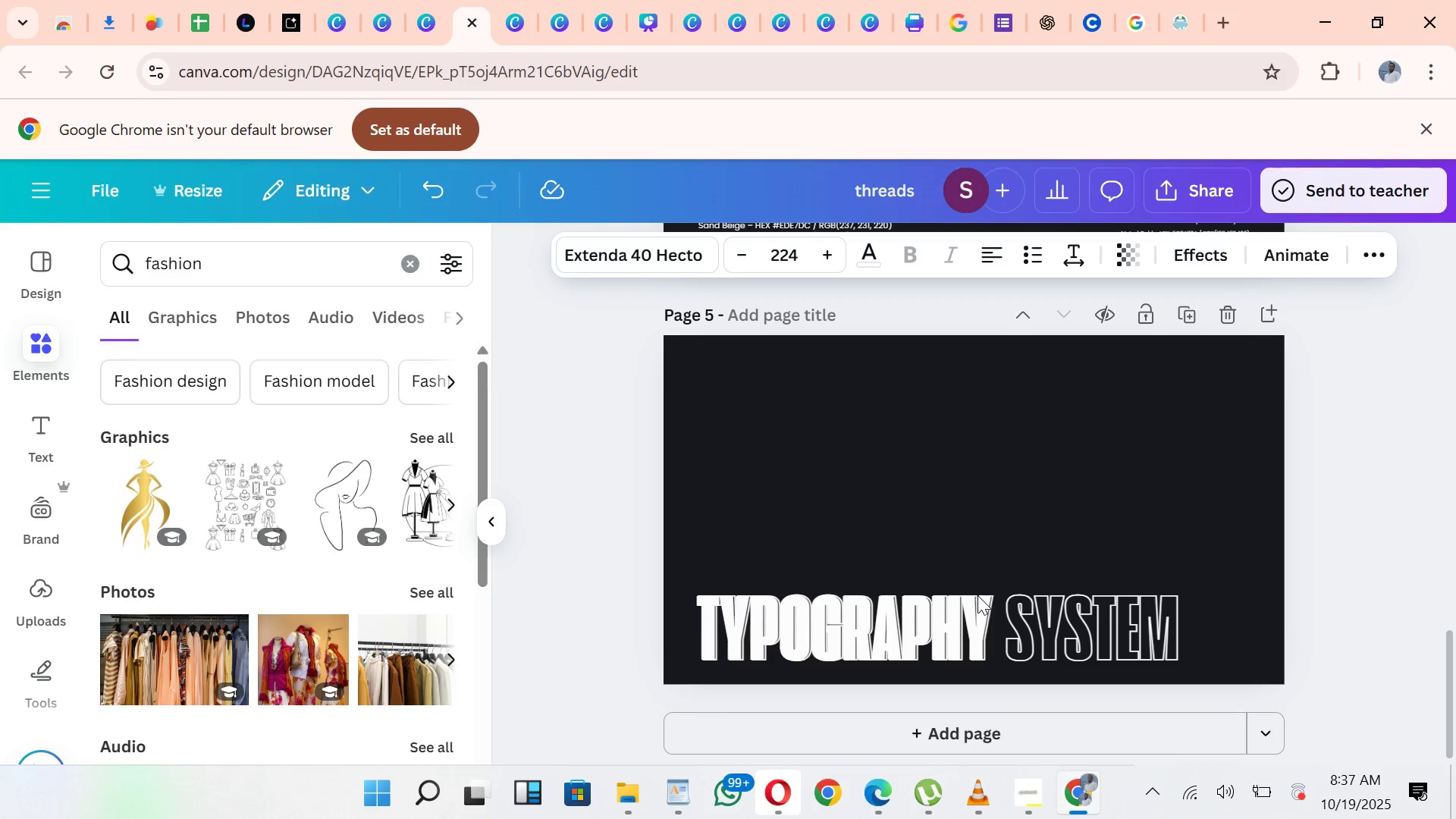 
key(ArrowLeft)
 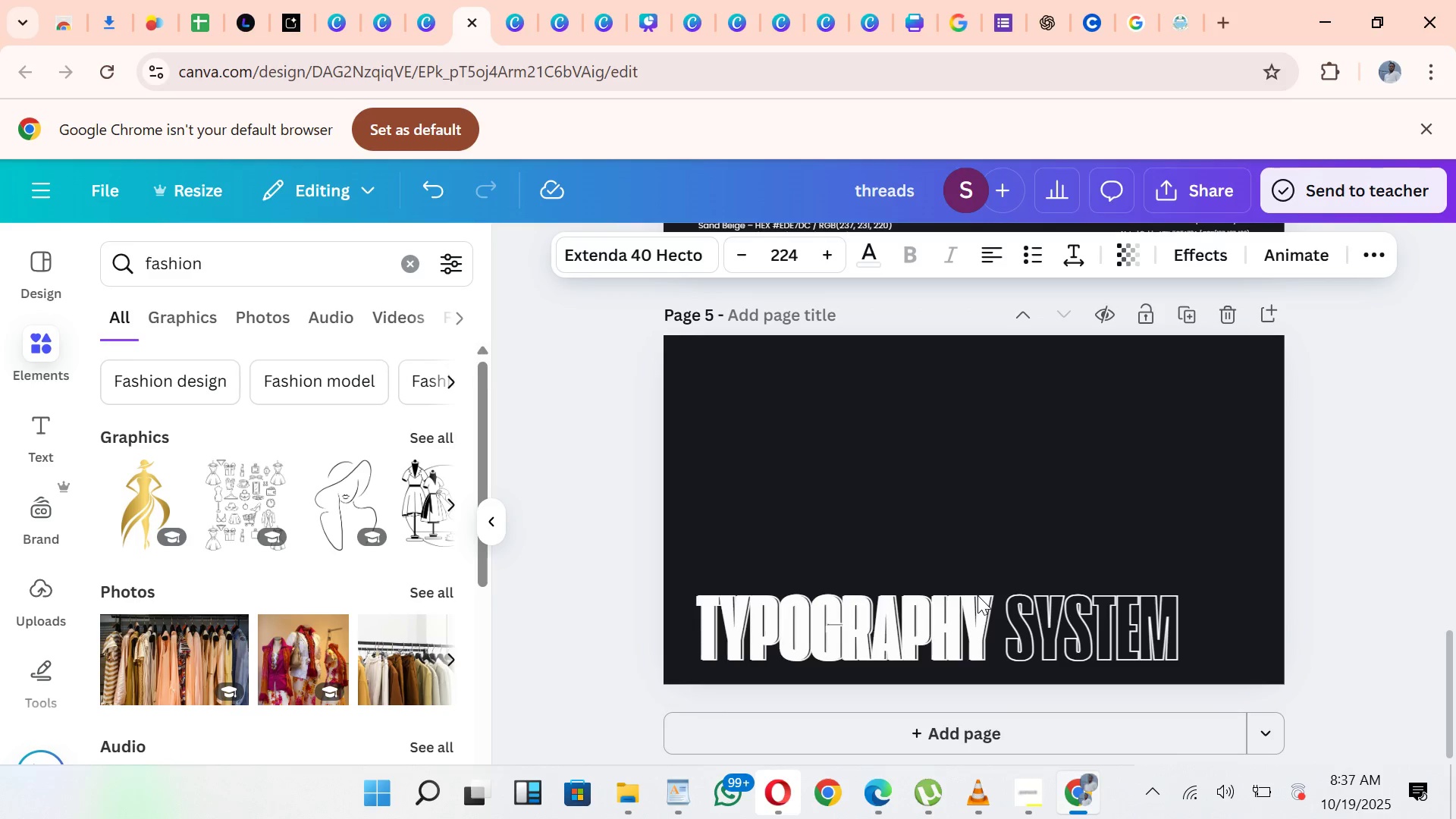 
key(ArrowLeft)
 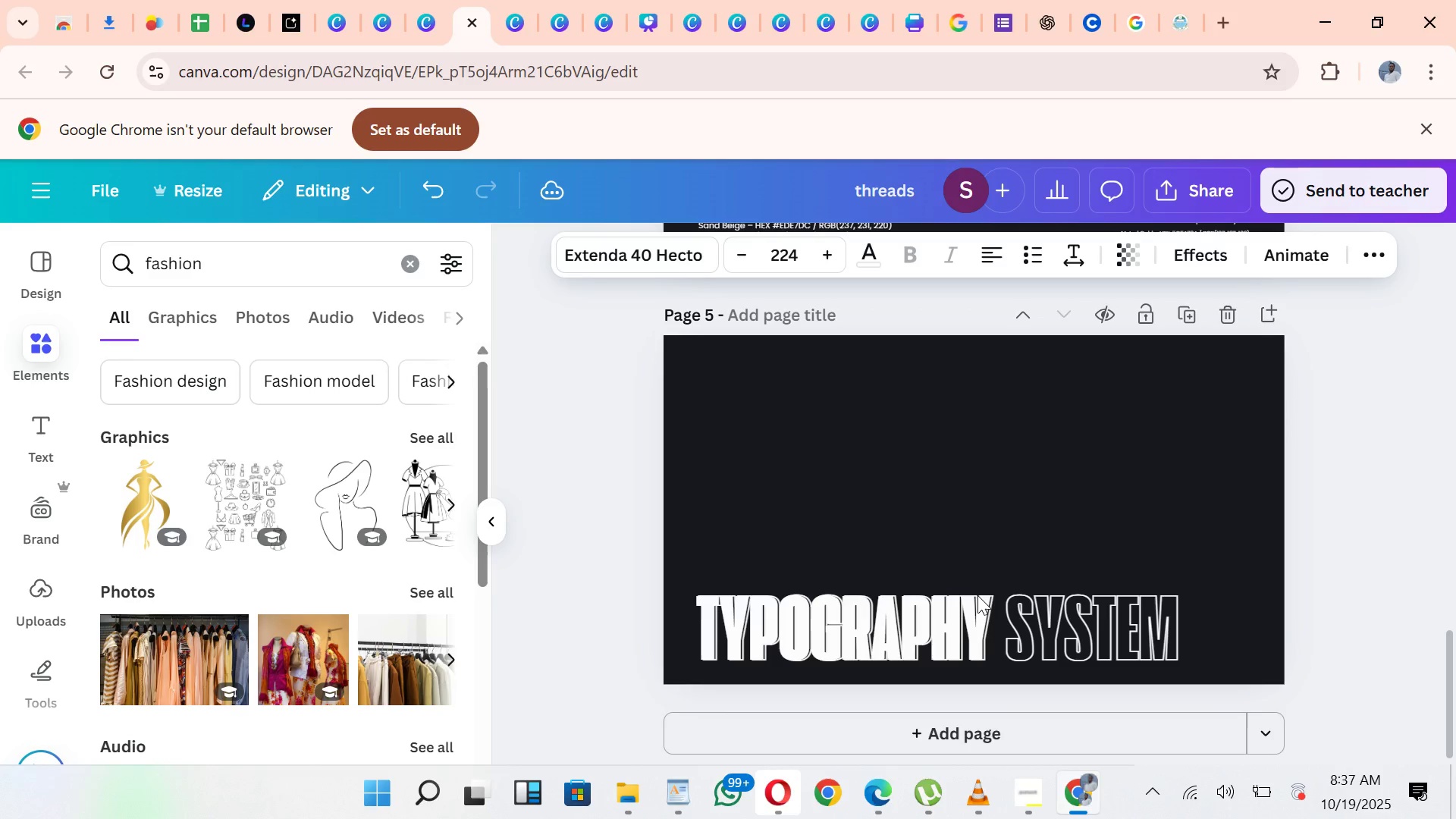 
key(ArrowRight)
 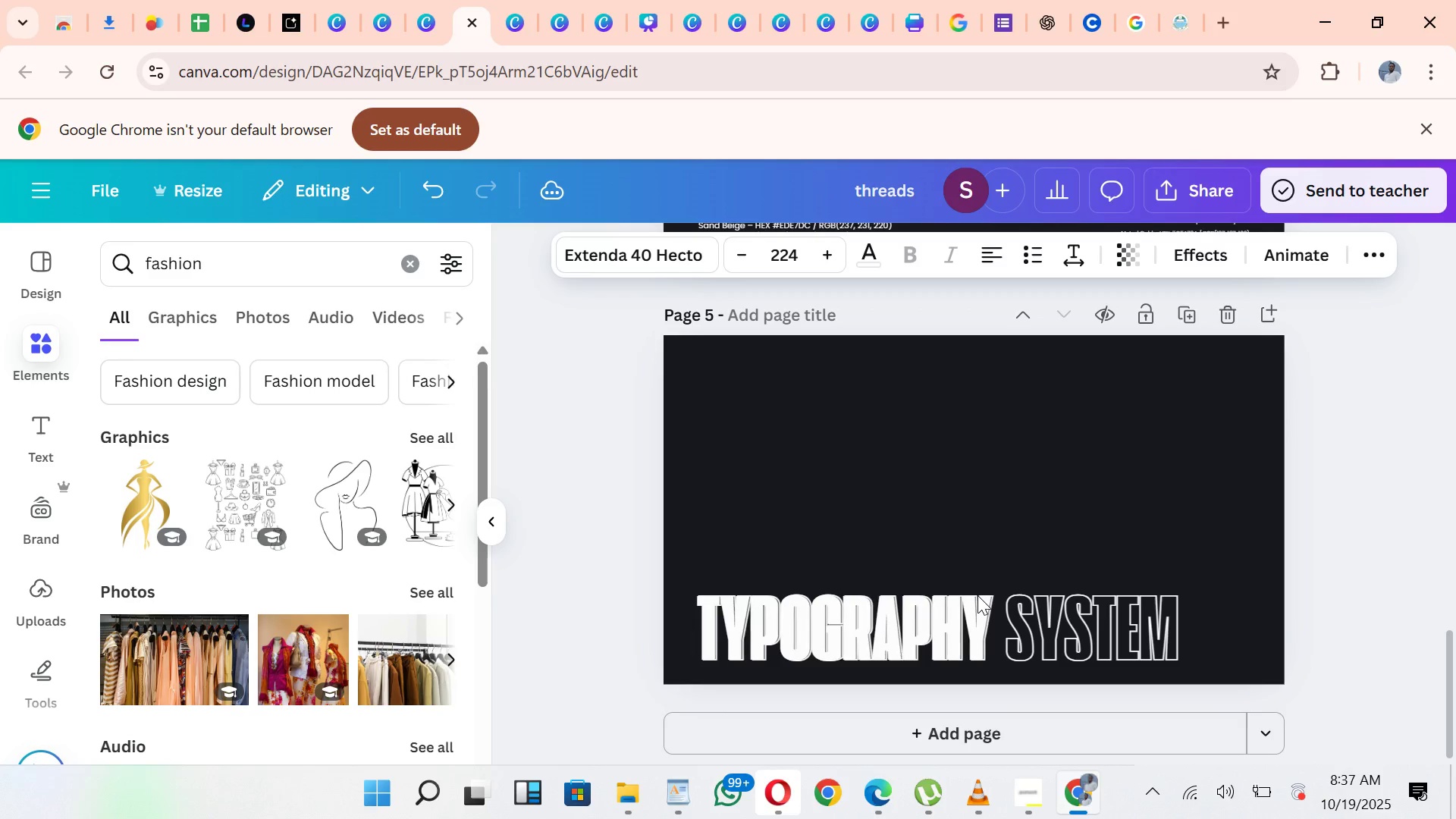 
key(ArrowRight)
 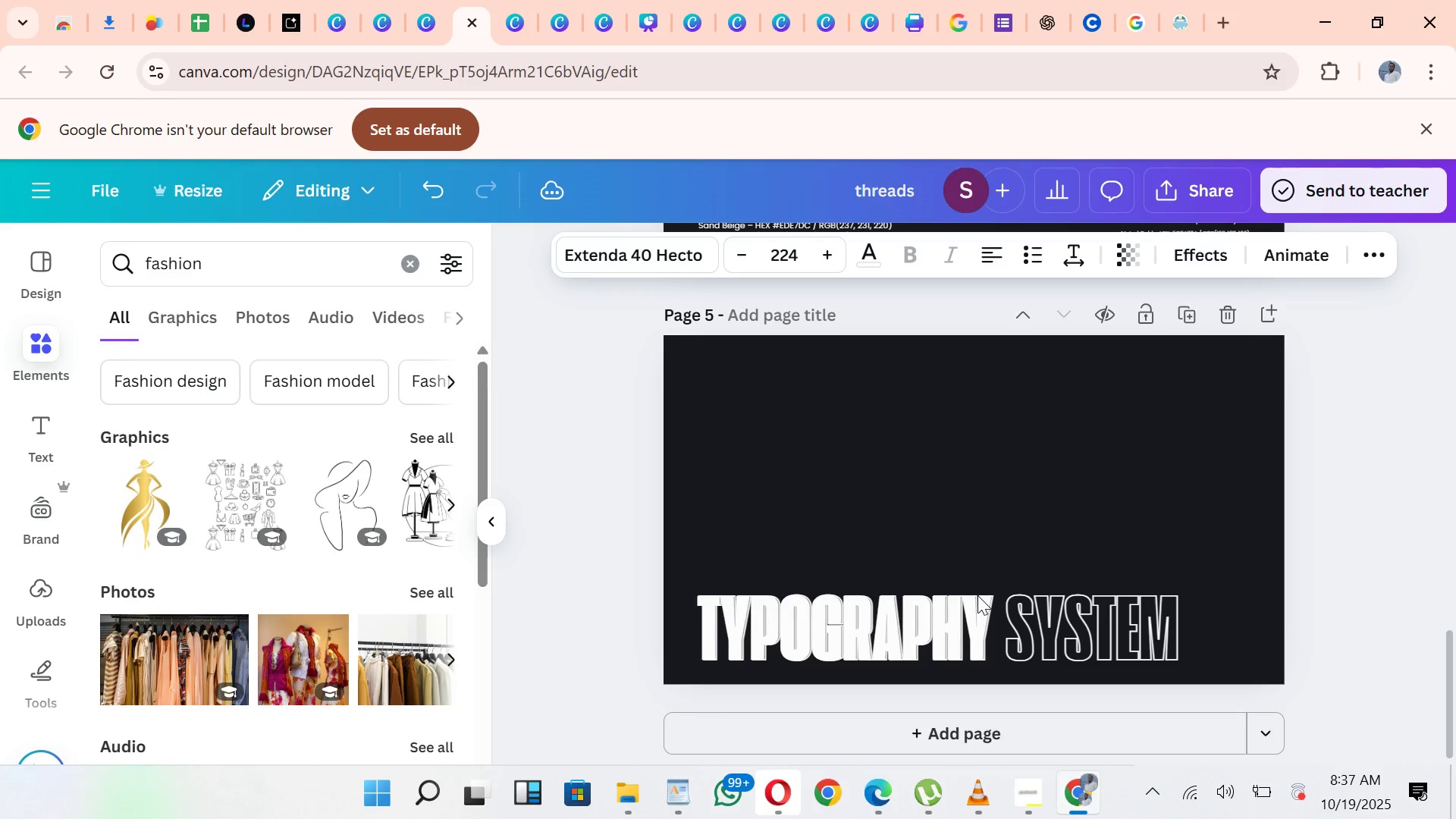 
key(ArrowRight)
 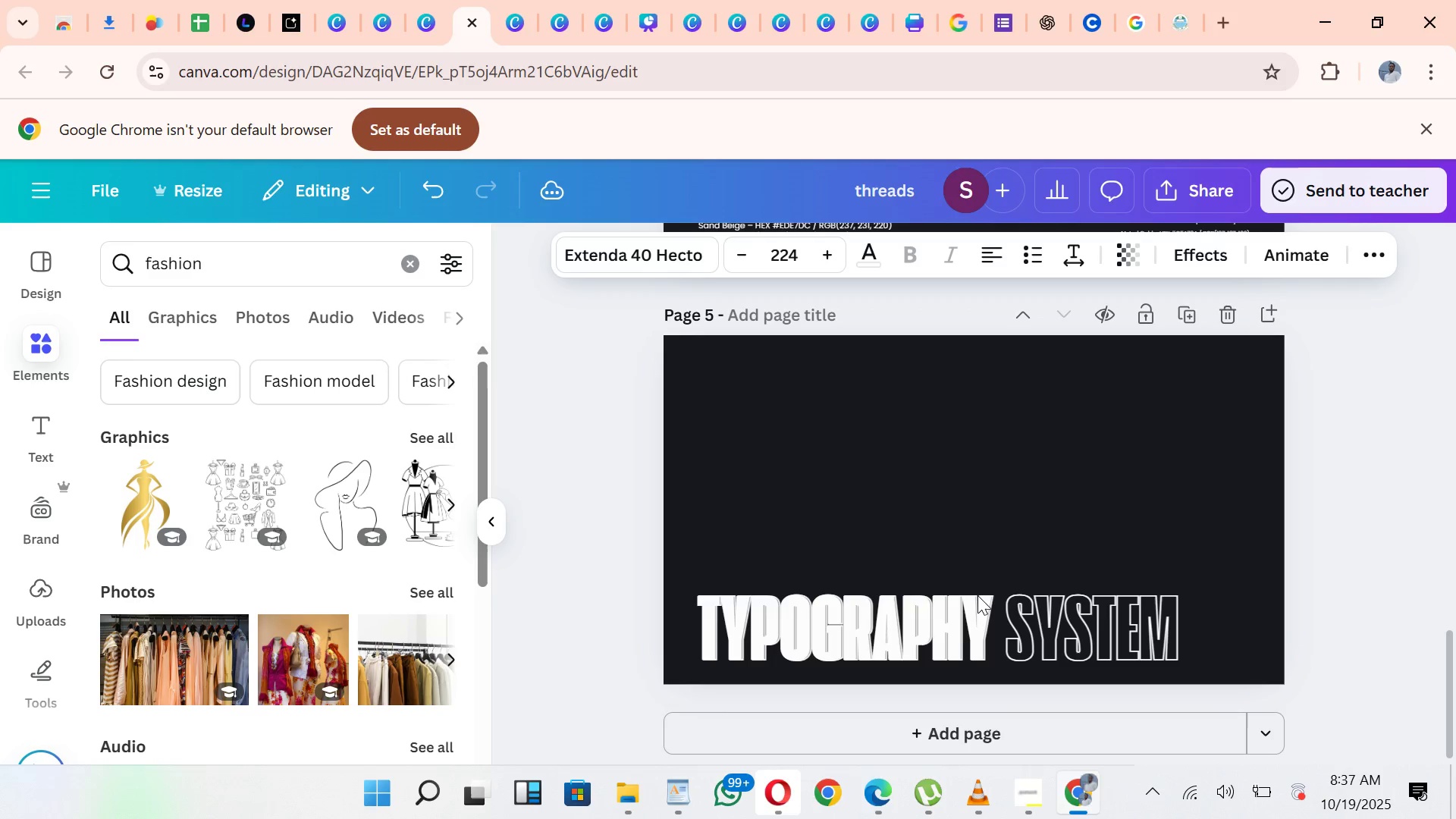 
key(ArrowRight)
 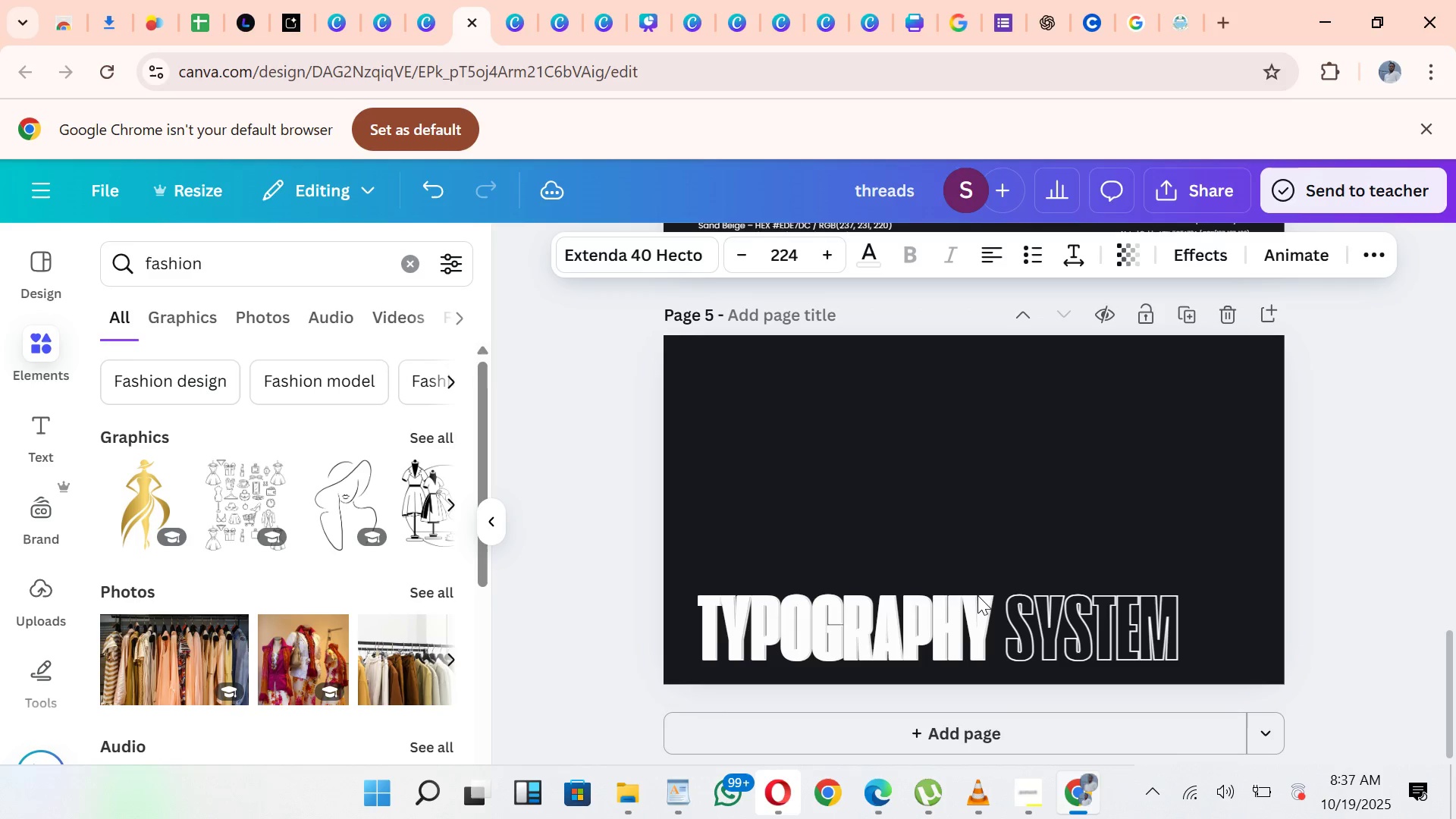 
key(ArrowRight)
 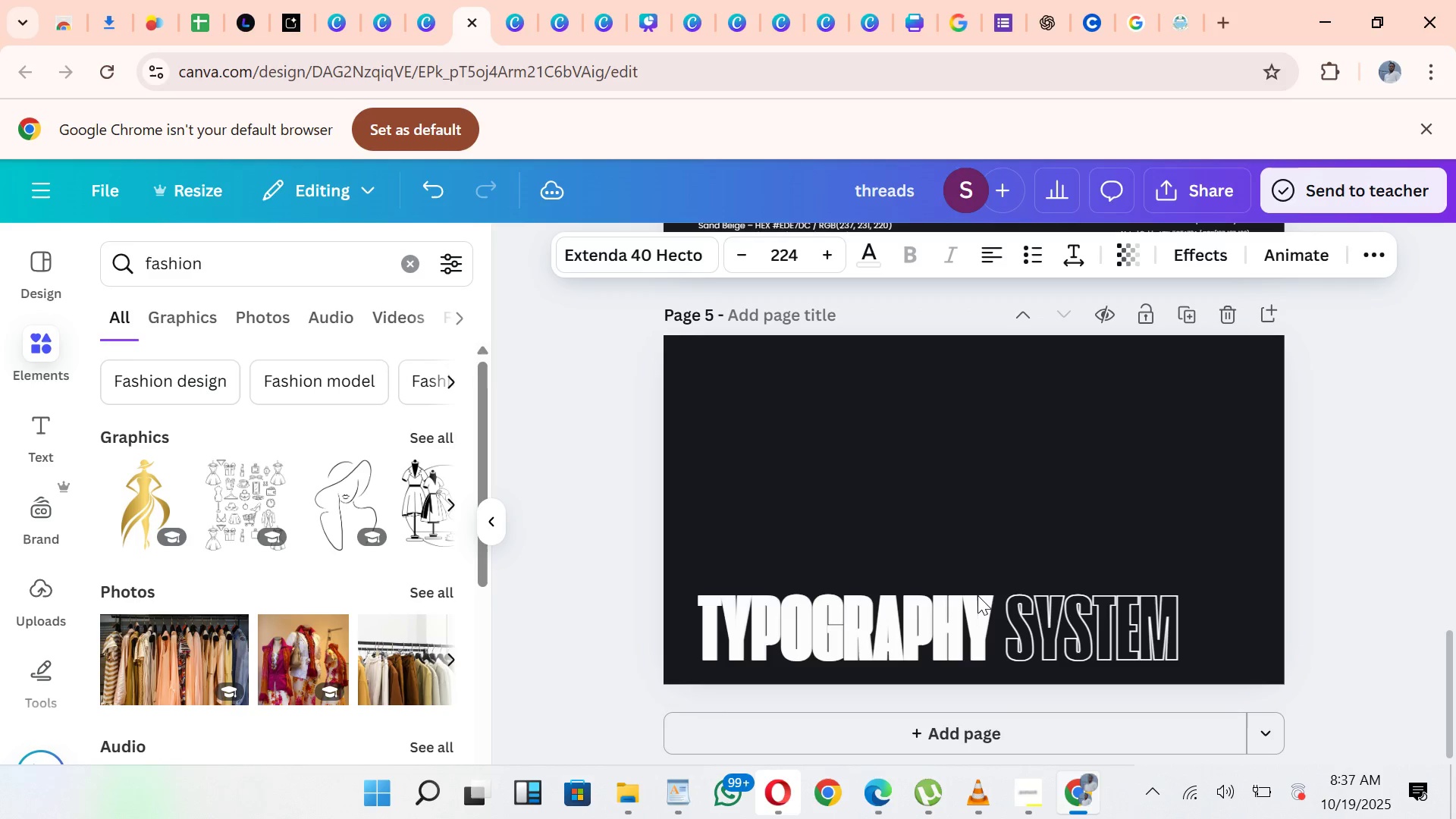 
key(ArrowRight)
 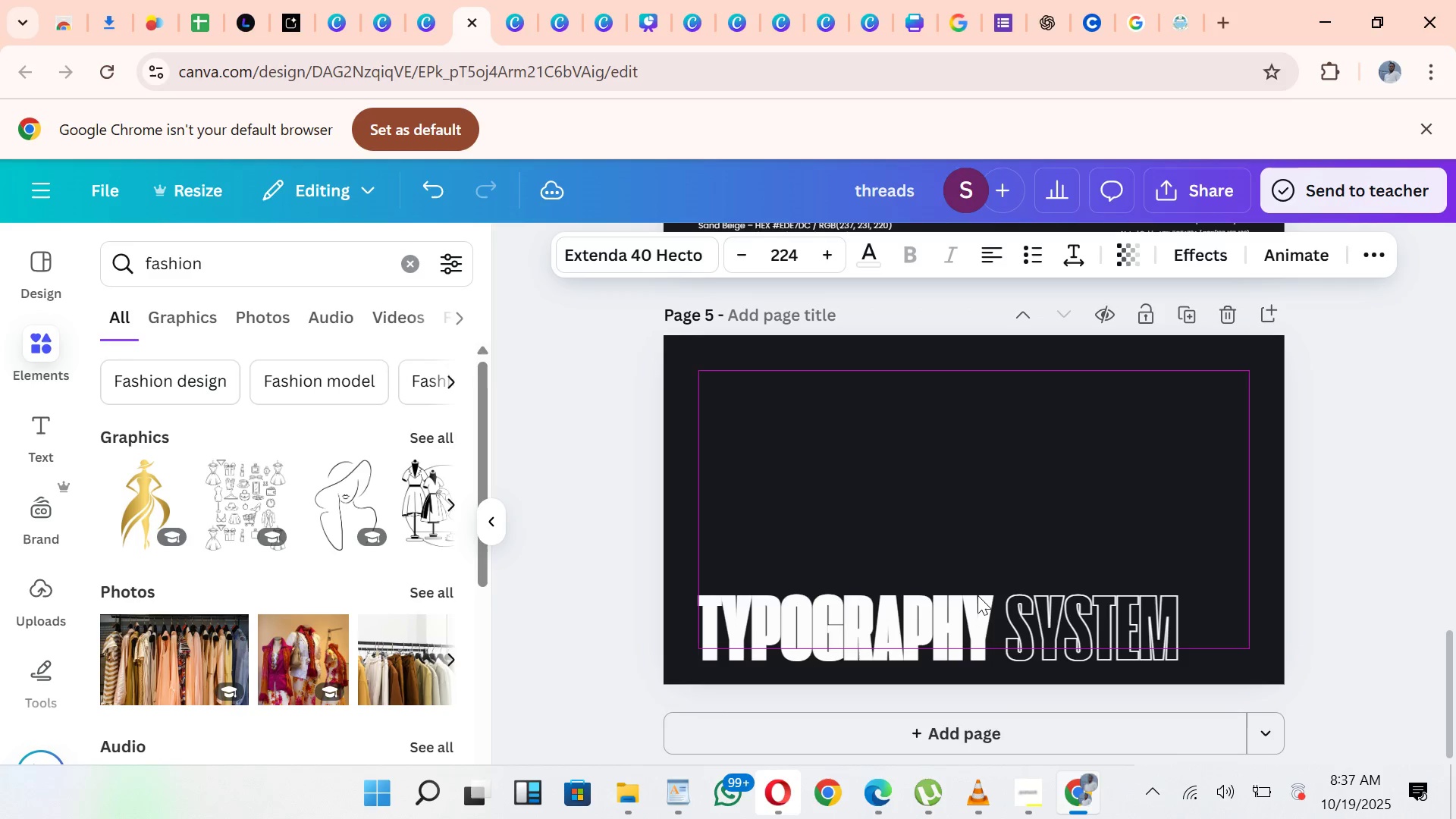 
key(ArrowRight)
 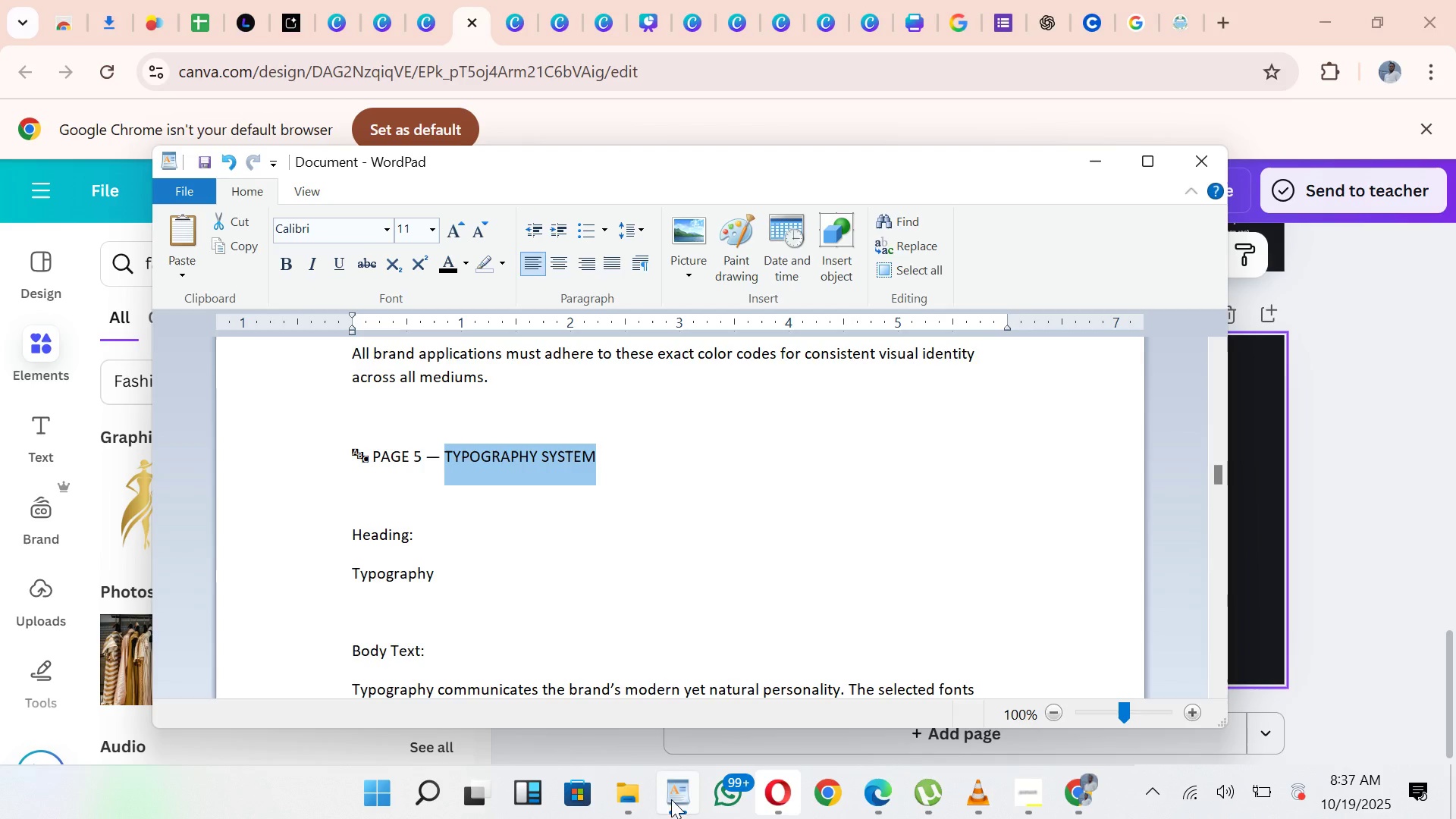 
wait(19.9)
 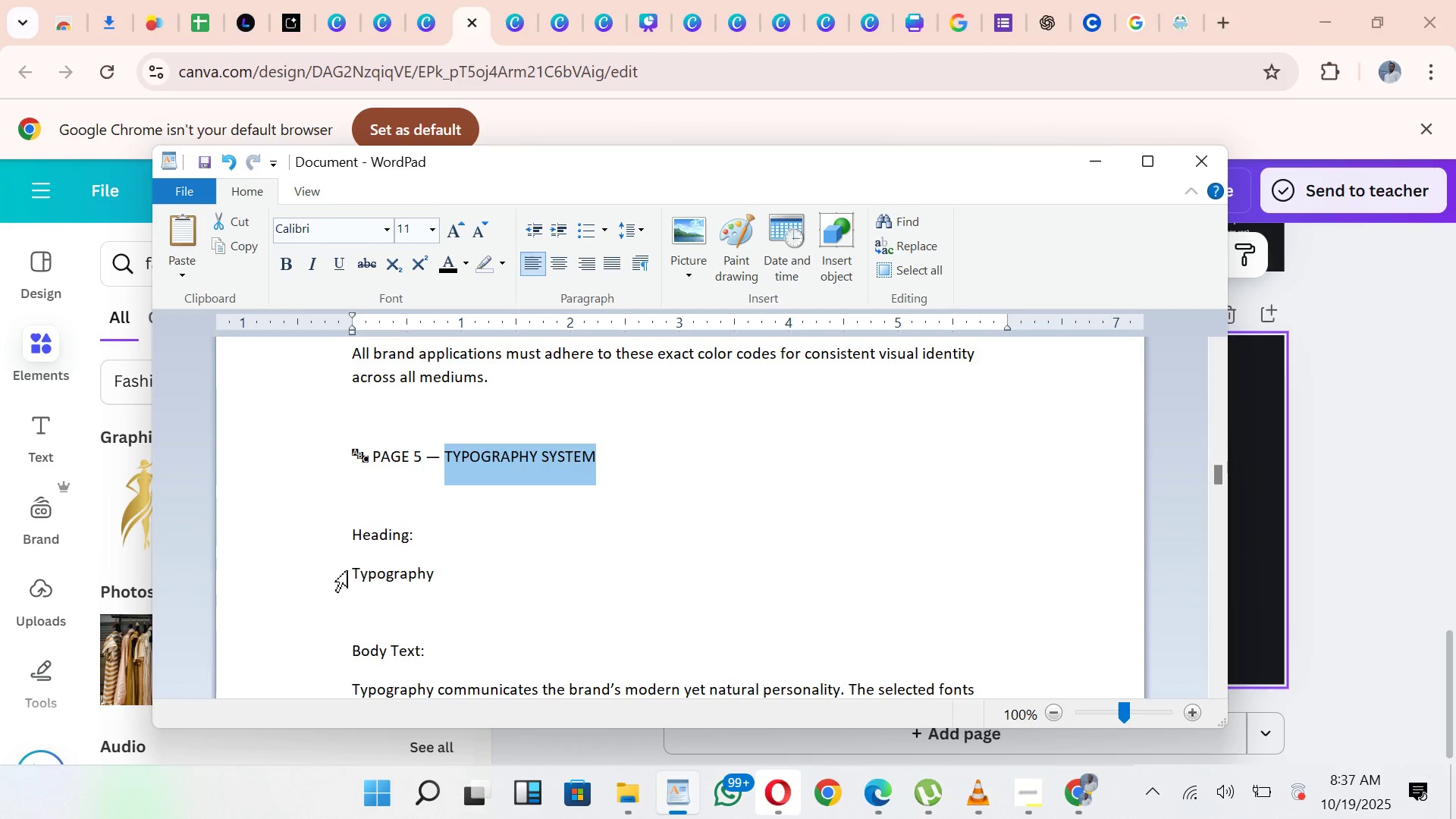 
key(Control+C)
 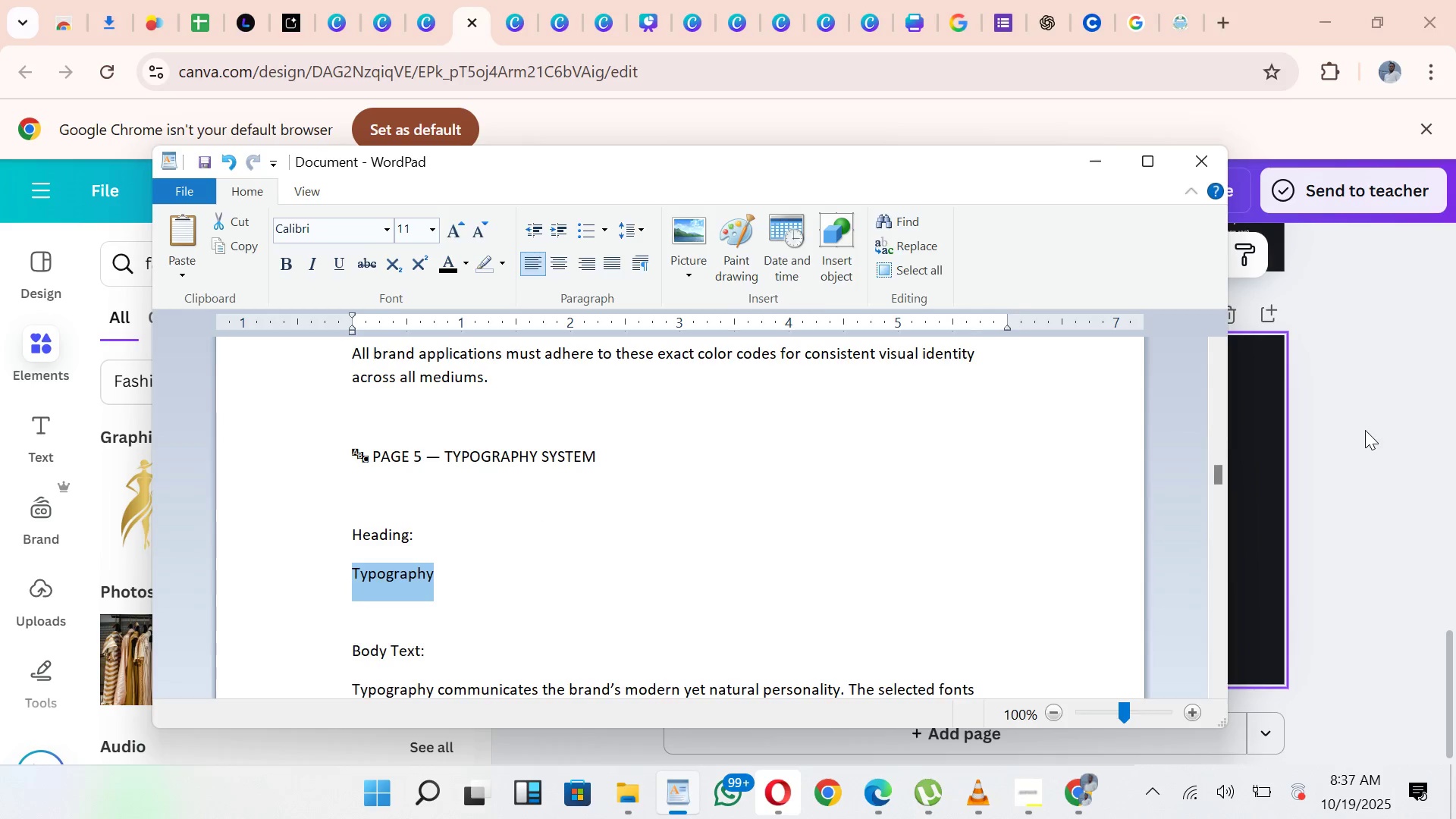 
left_click([1365, 430])
 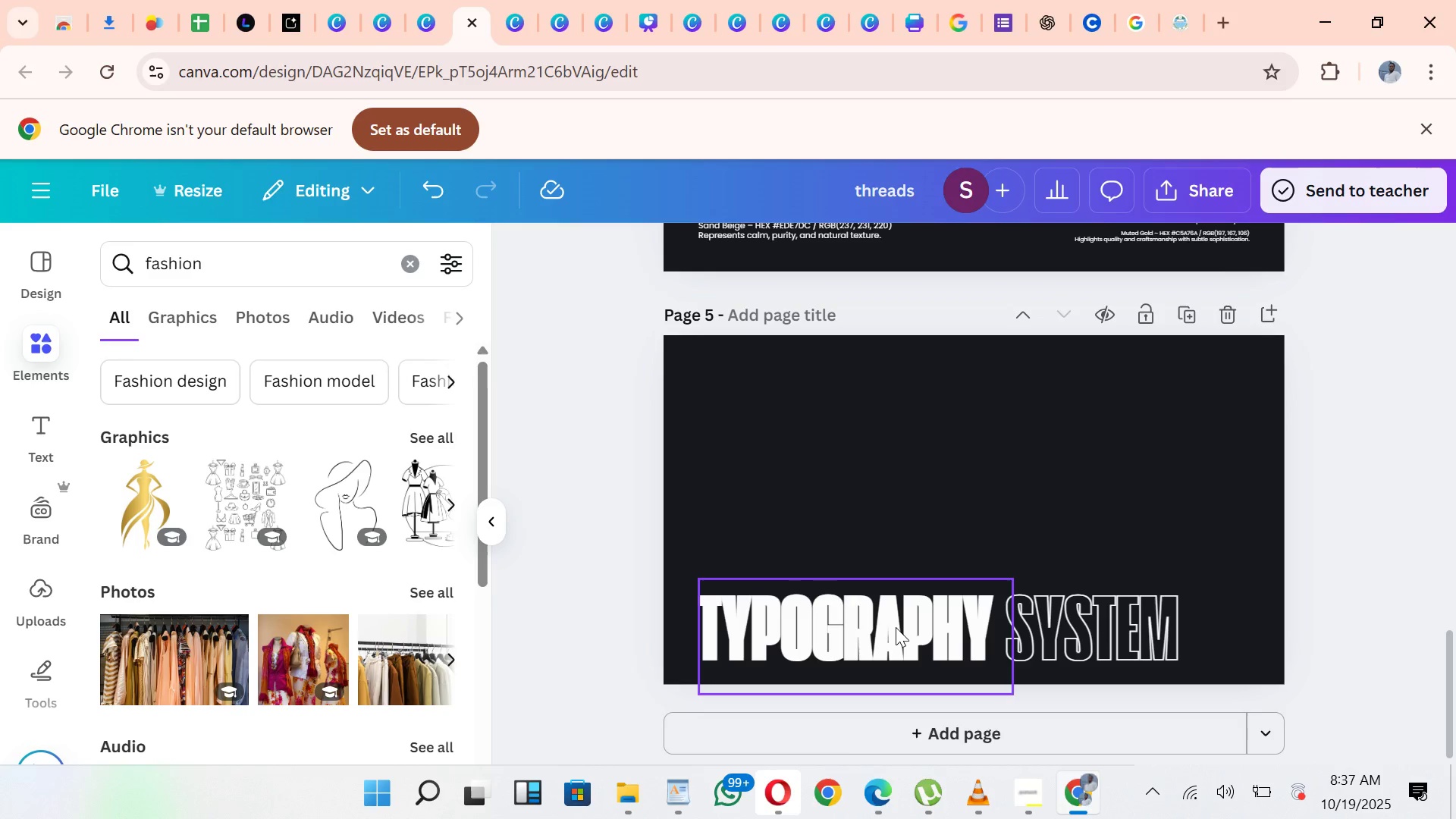 
left_click([896, 627])
 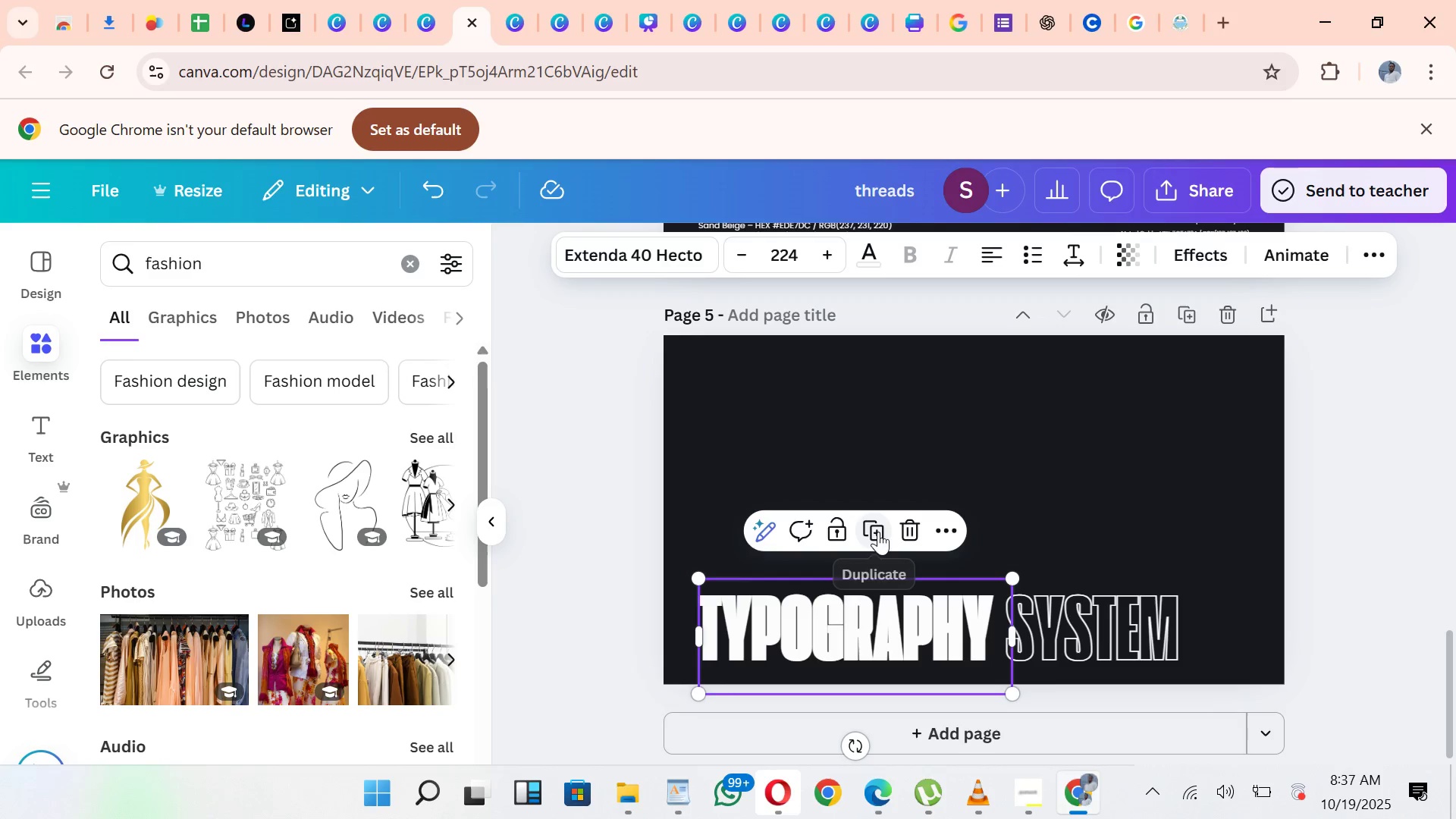 
left_click([881, 530])
 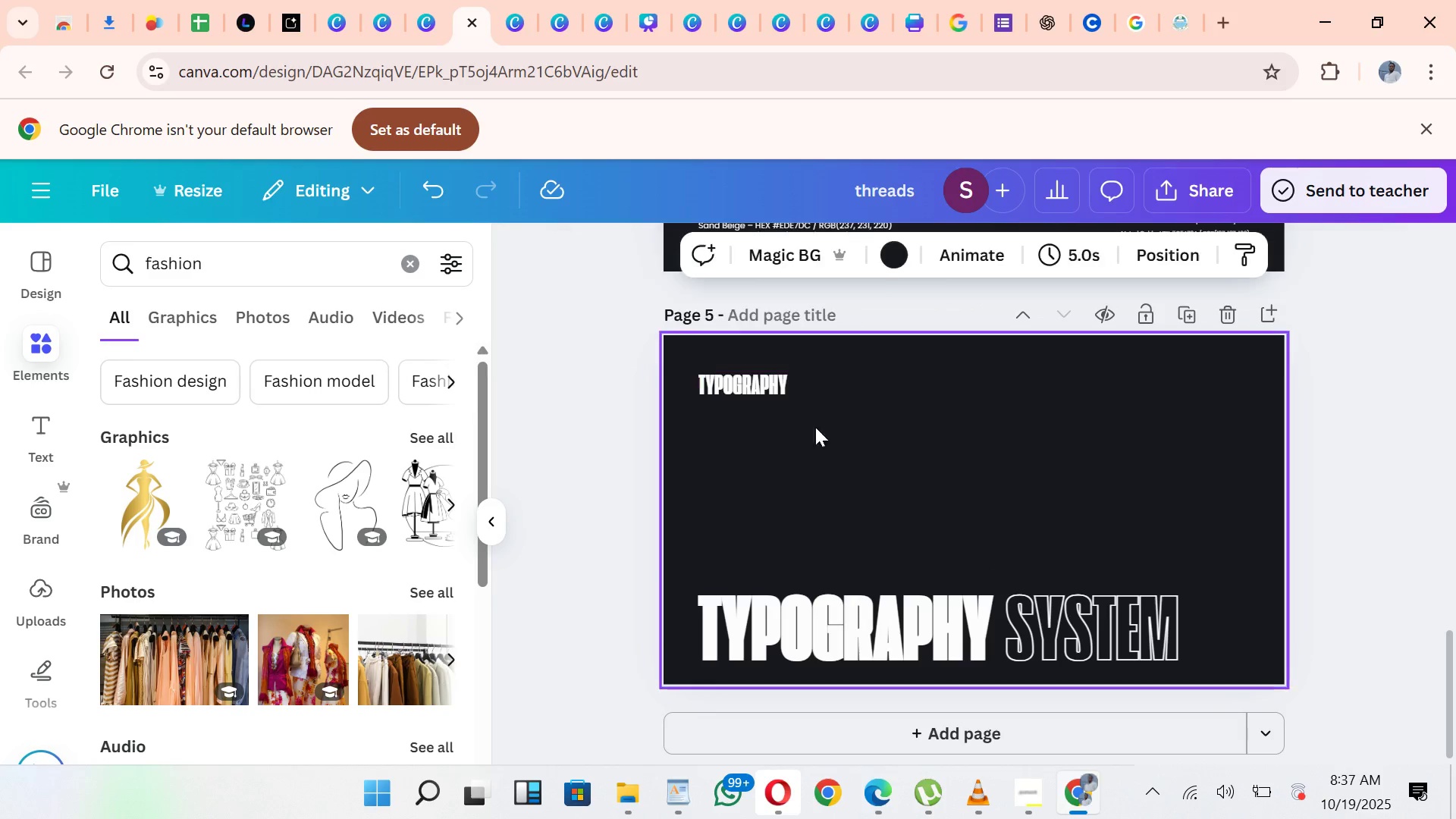 
wait(12.12)
 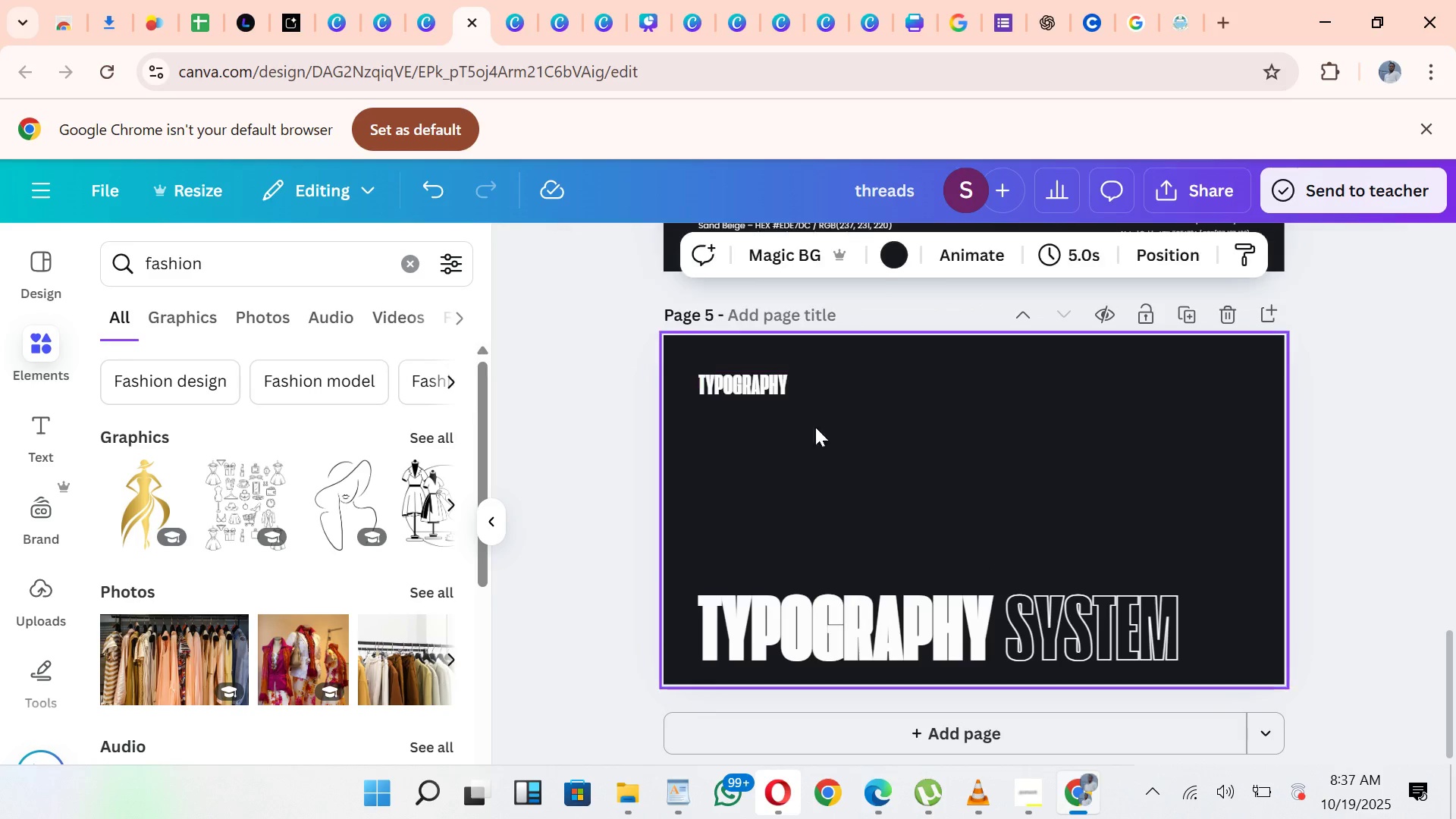 
left_click([948, 356])
 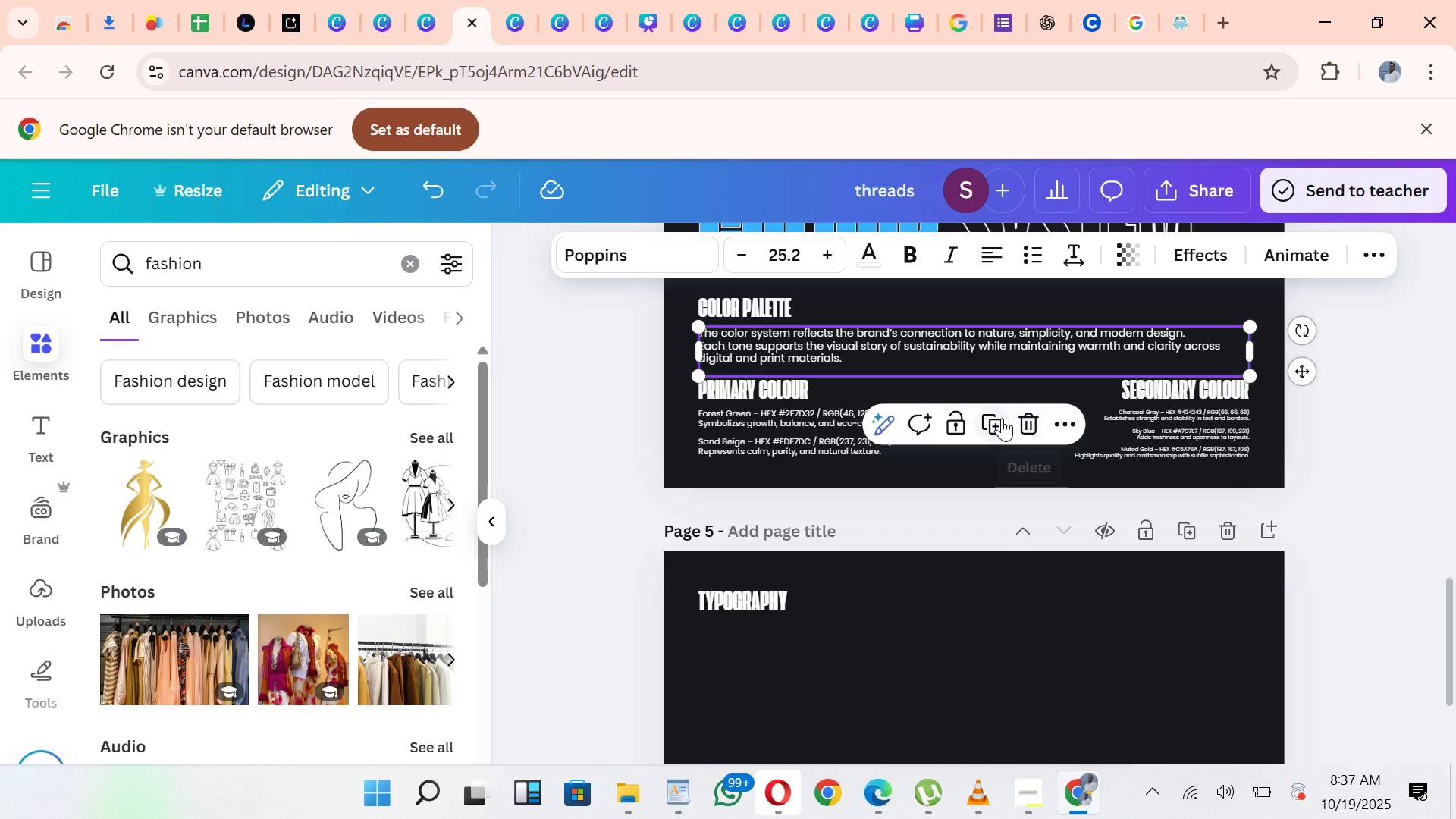 
left_click([996, 422])
 